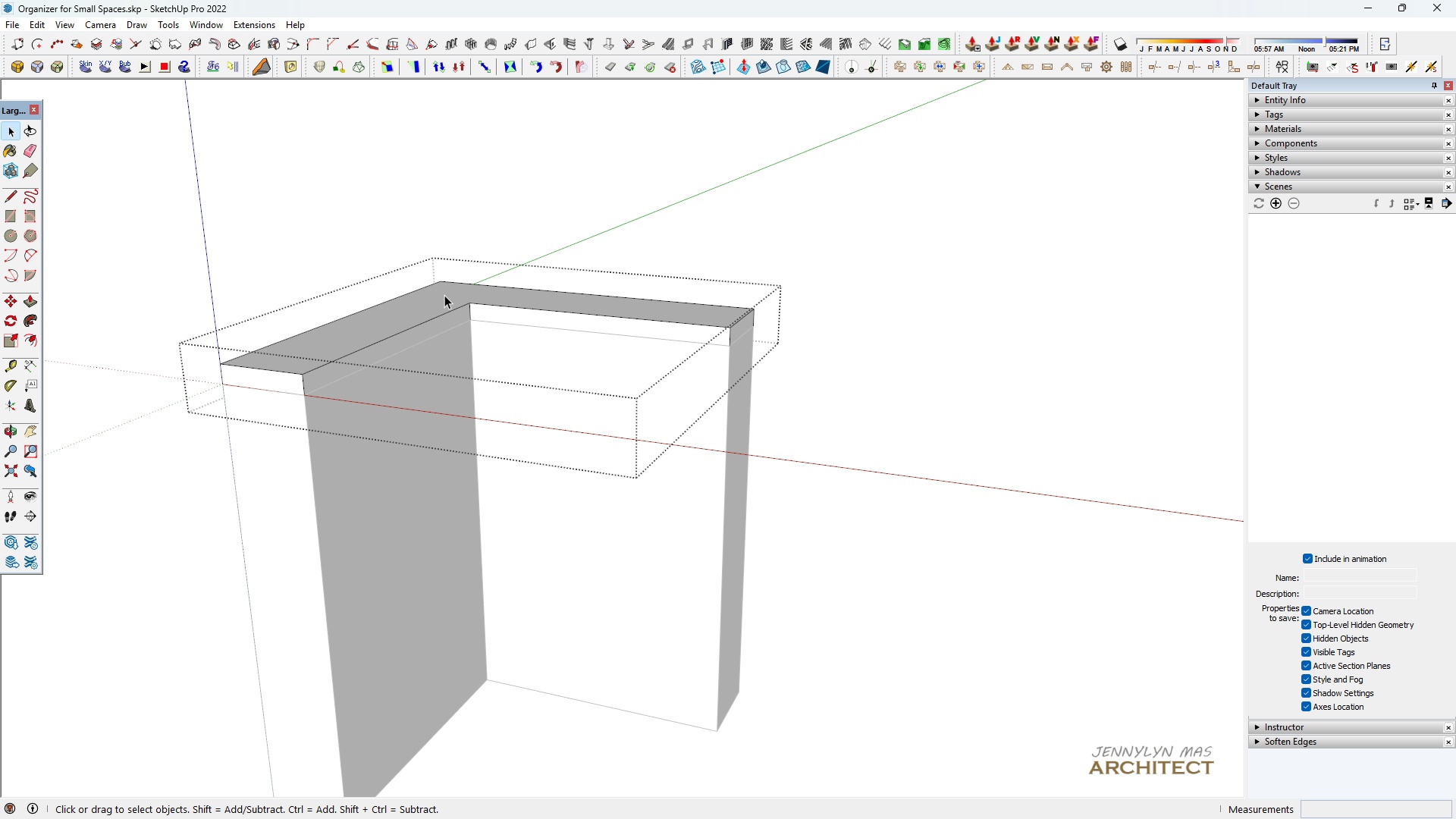 
scroll: coordinate [461, 397], scroll_direction: up, amount: 5.0
 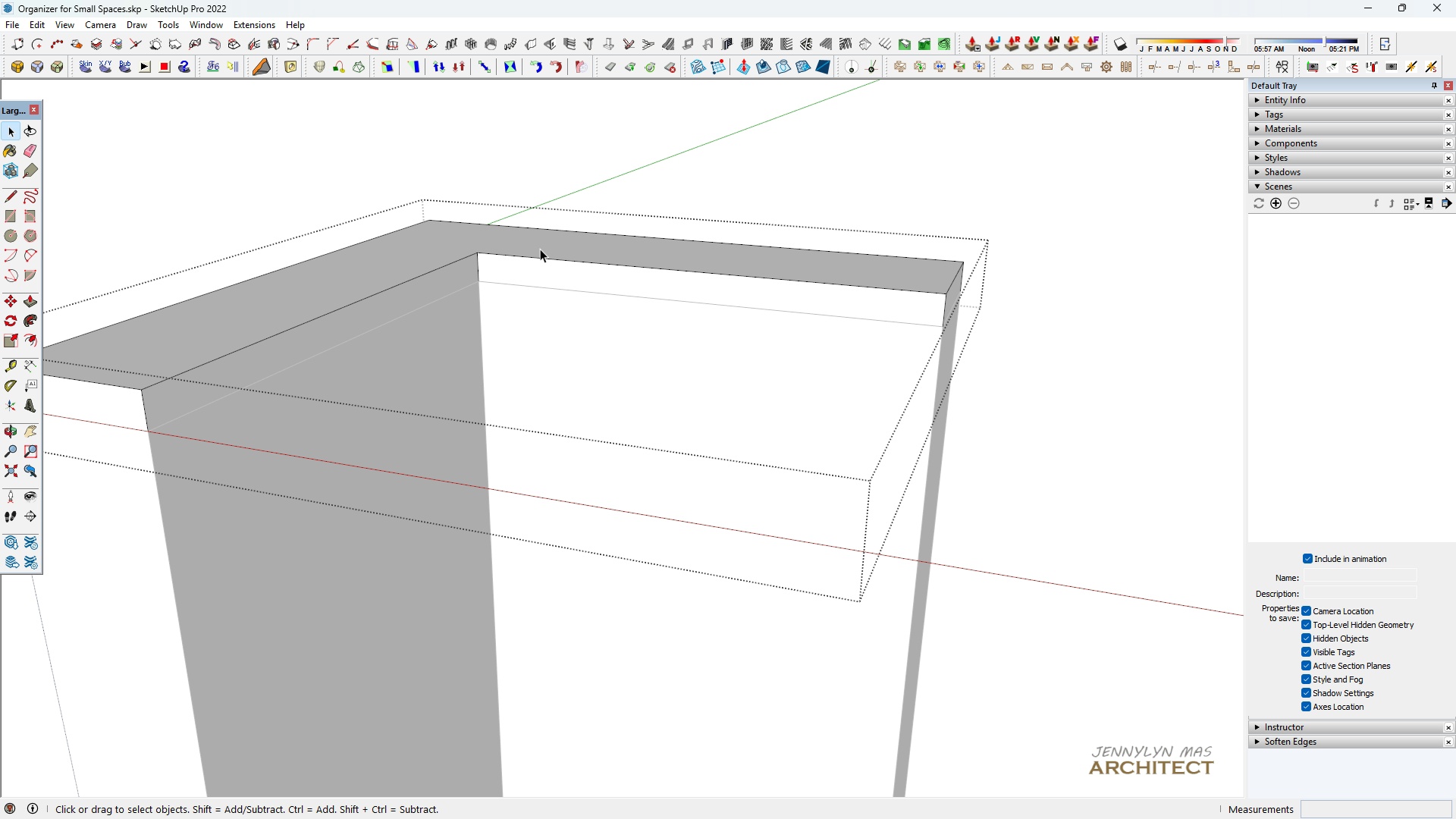 
key(P)
 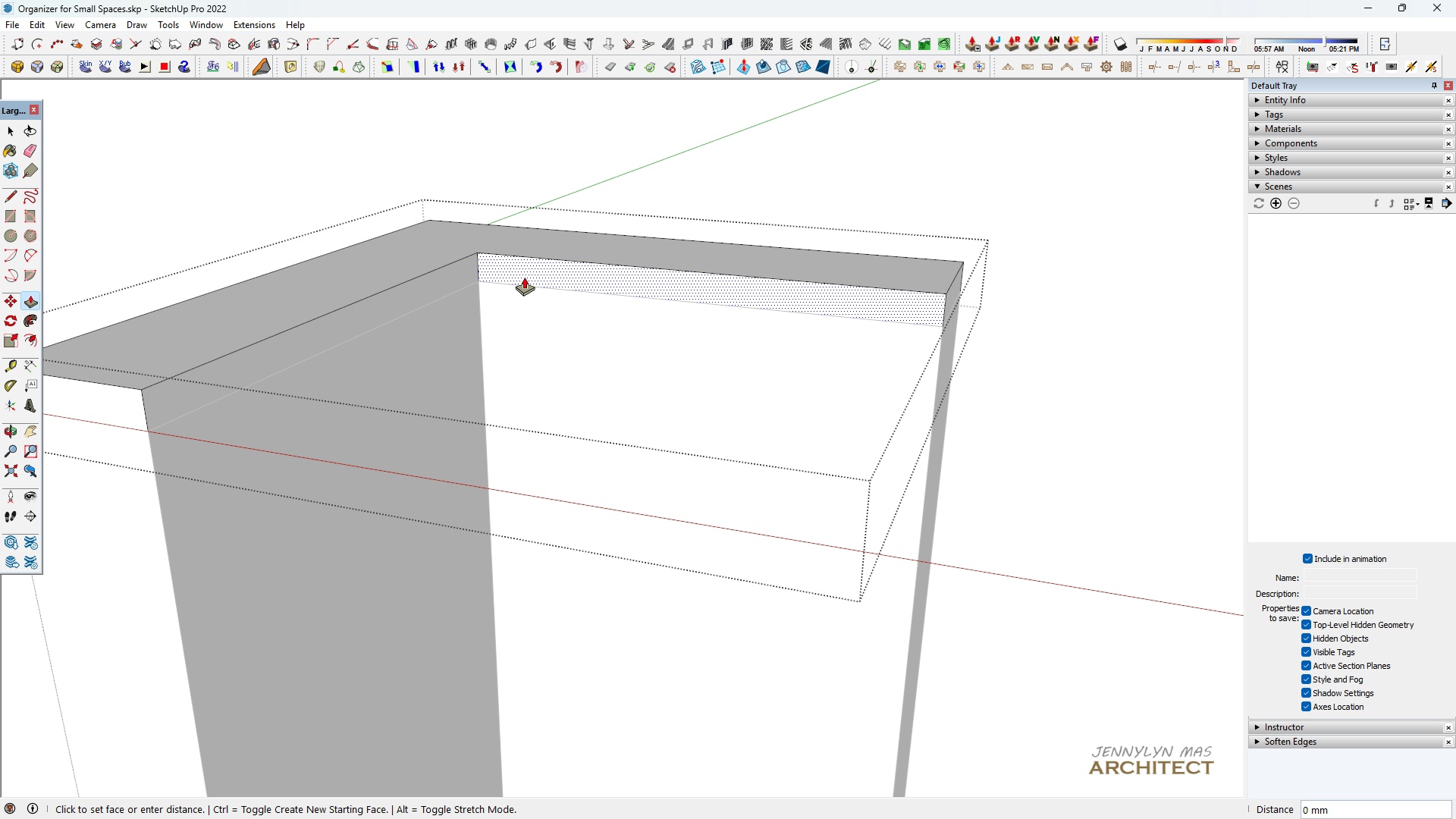 
left_click([524, 277])
 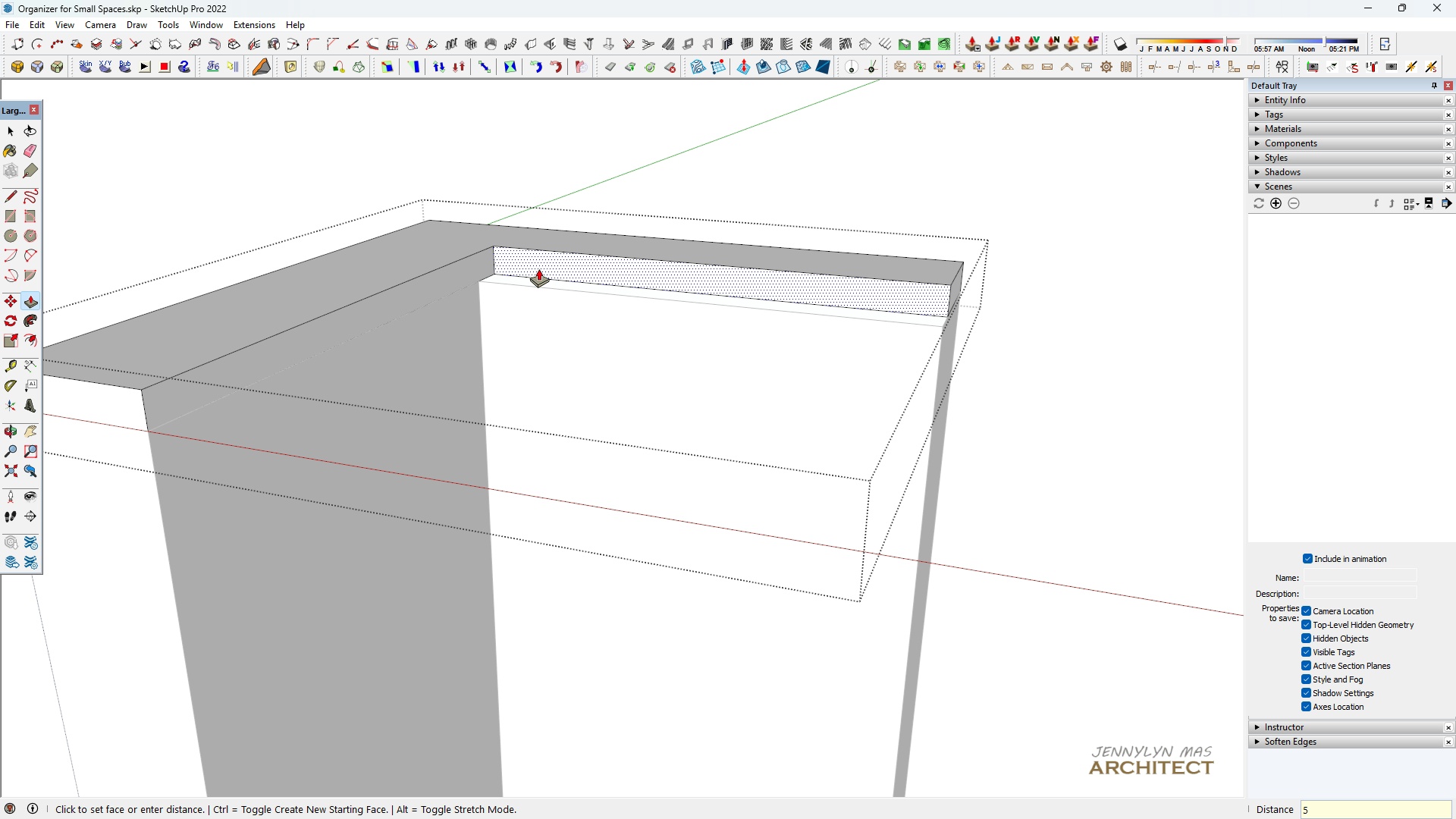 
hold_key(key=5, duration=0.45)
 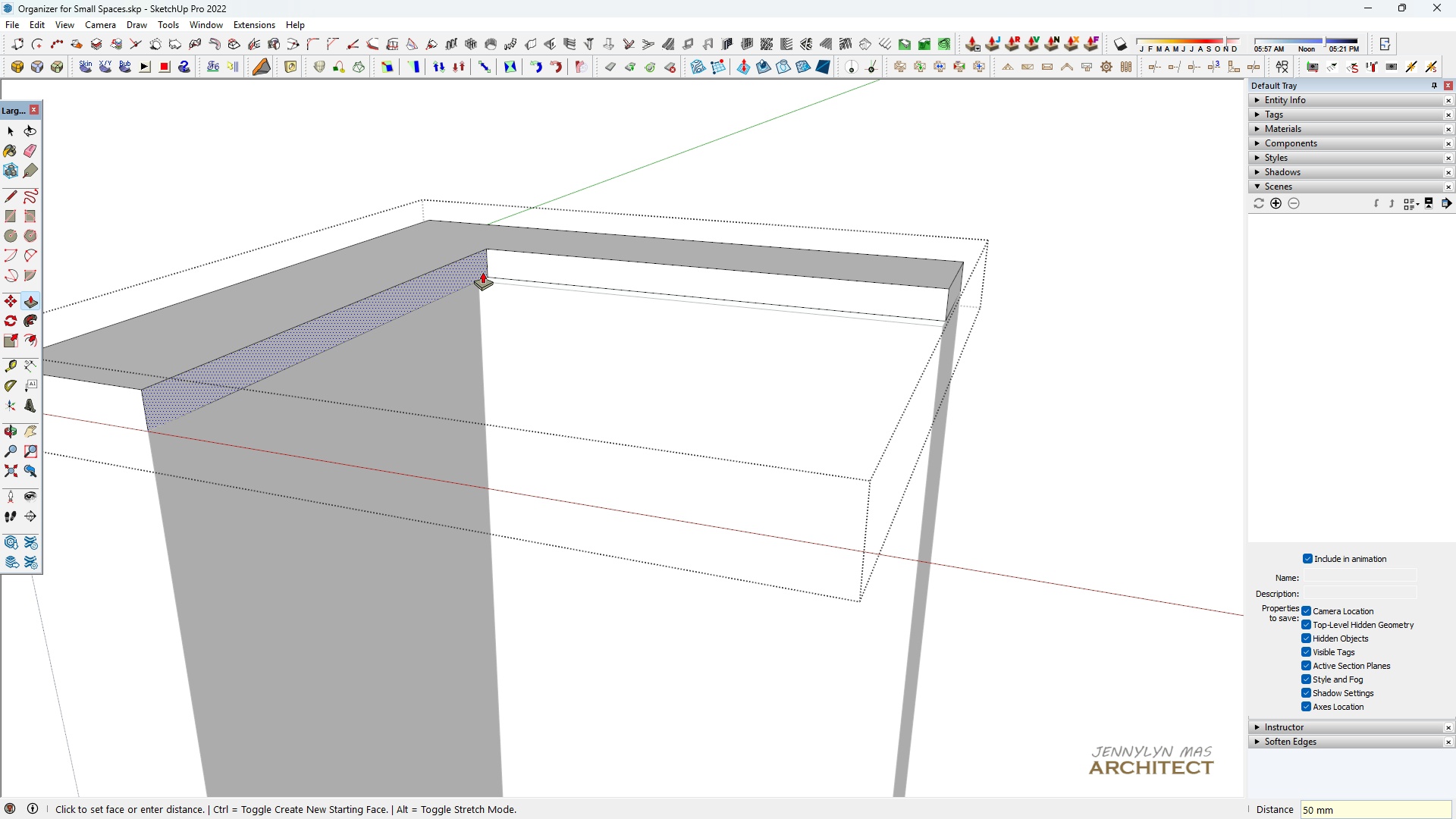 
key(0)
 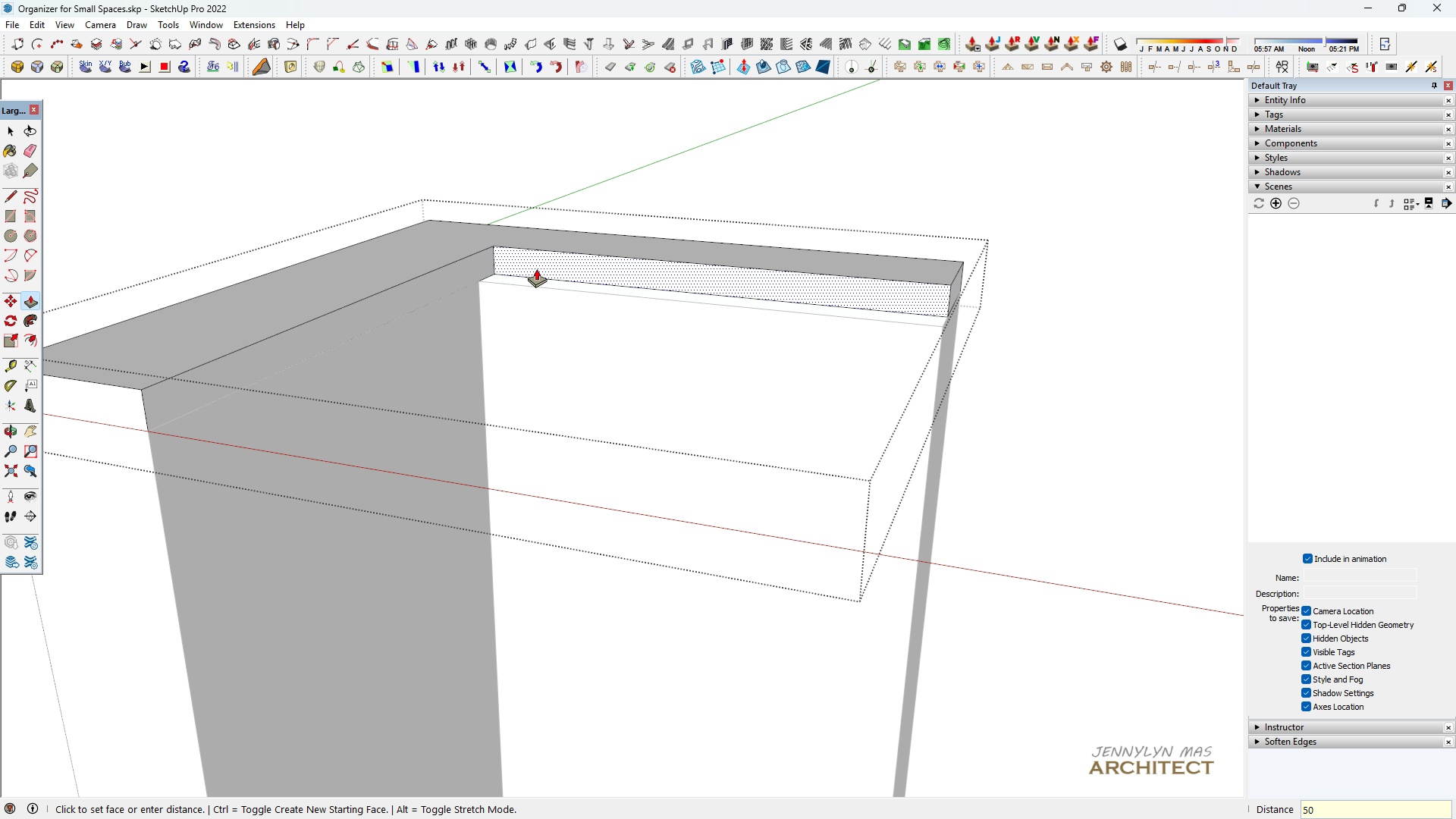 
key(Enter)
 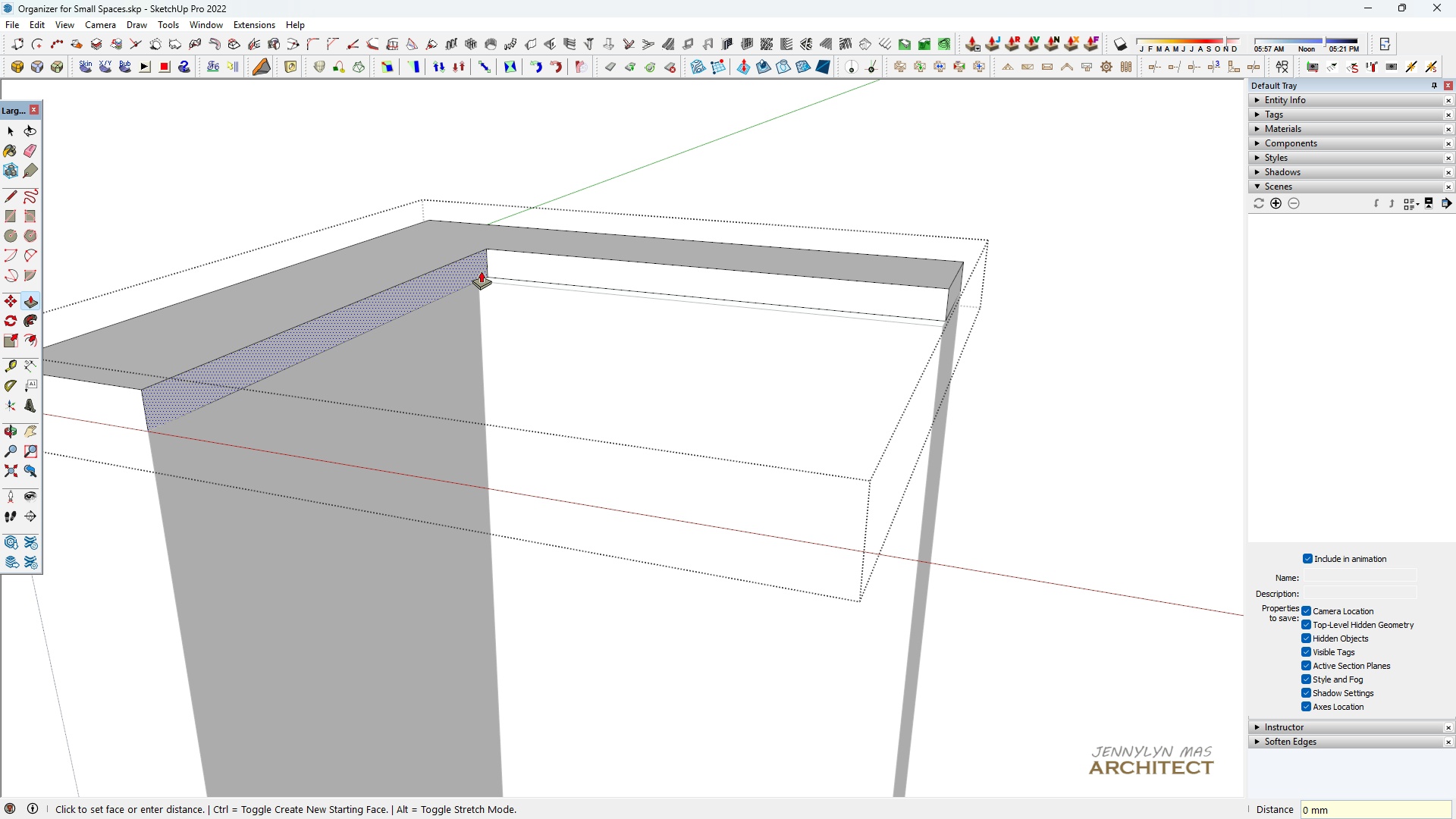 
double_click([481, 271])
 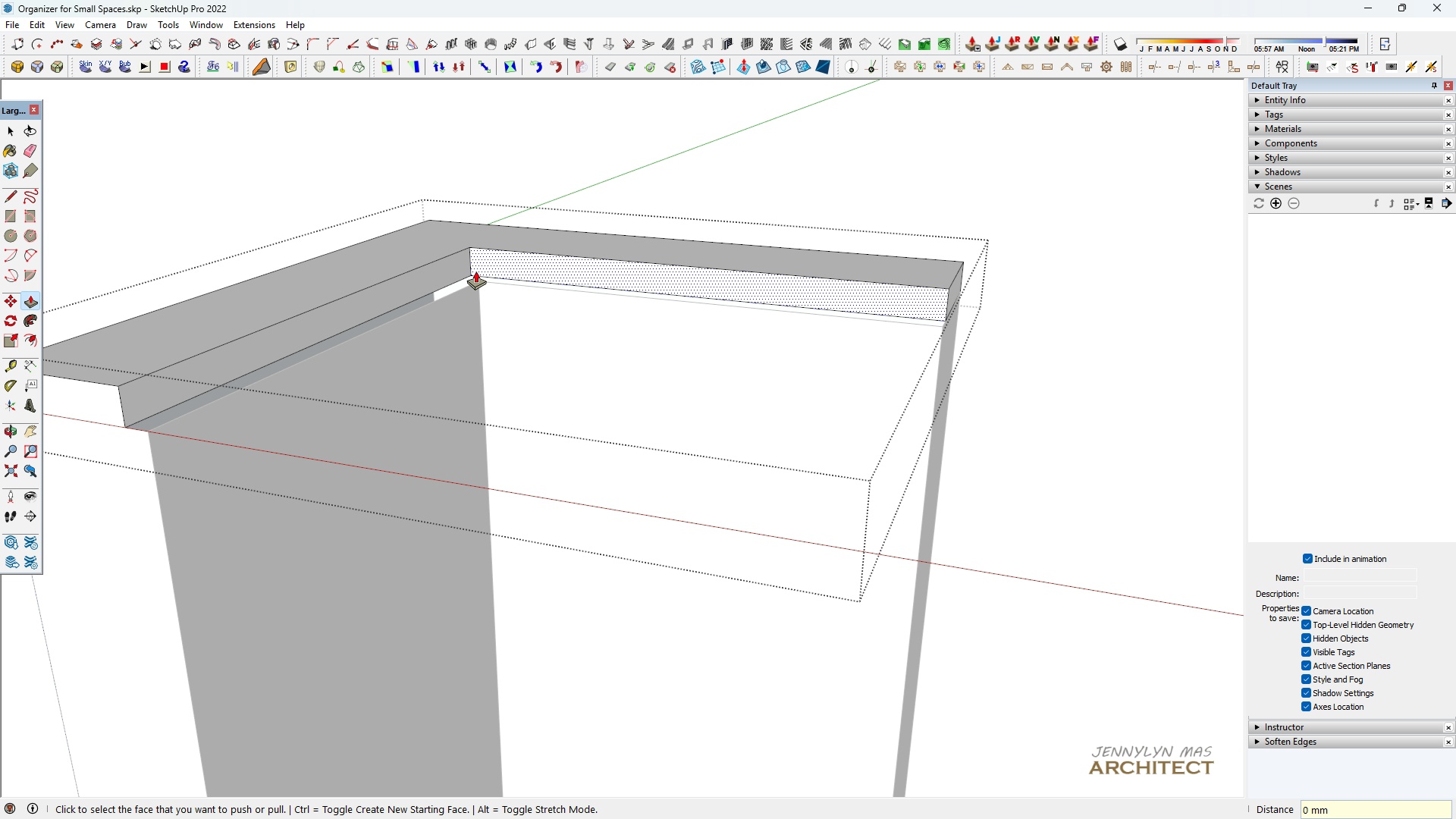 
key(Space)
 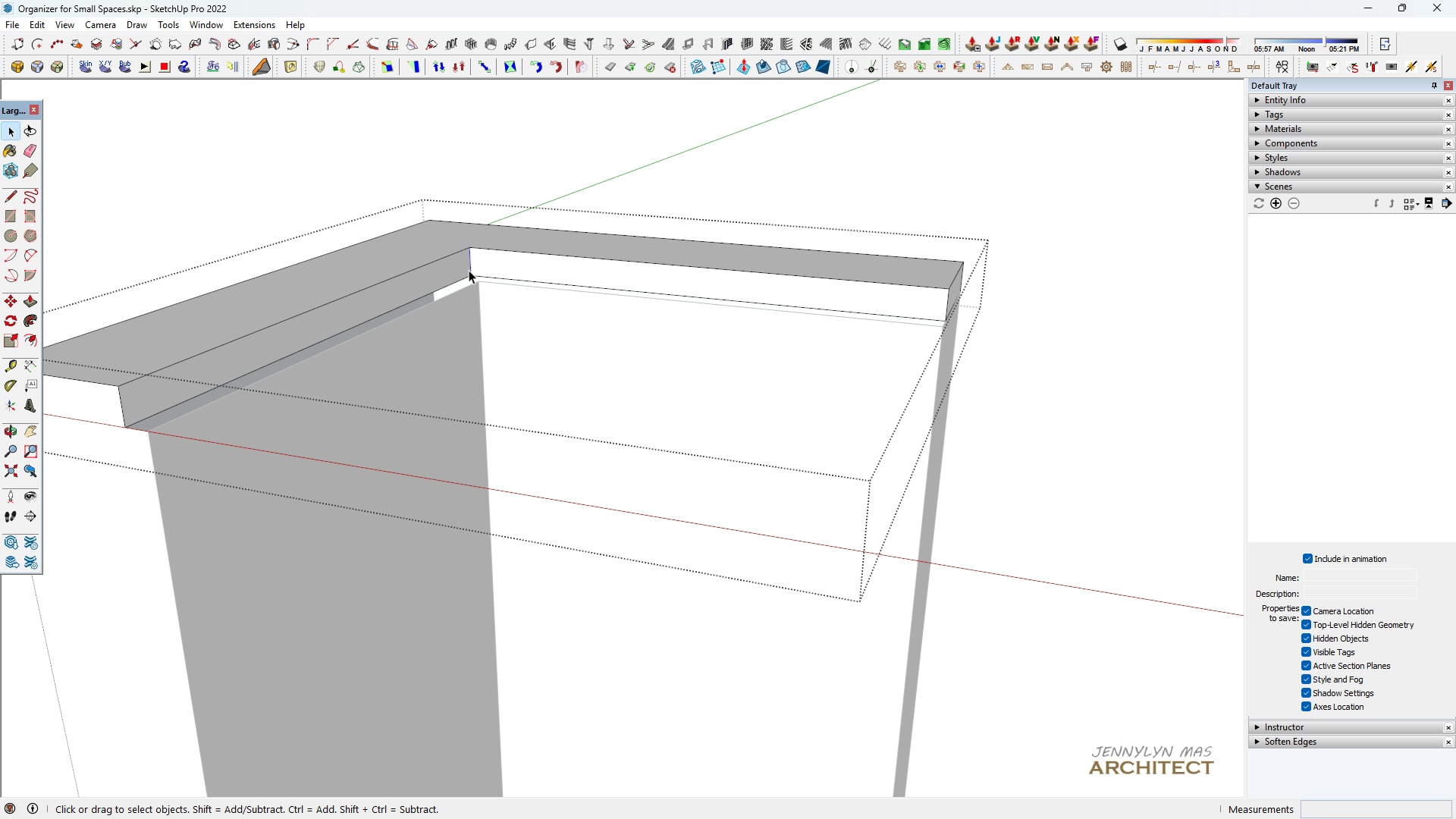 
double_click([469, 270])
 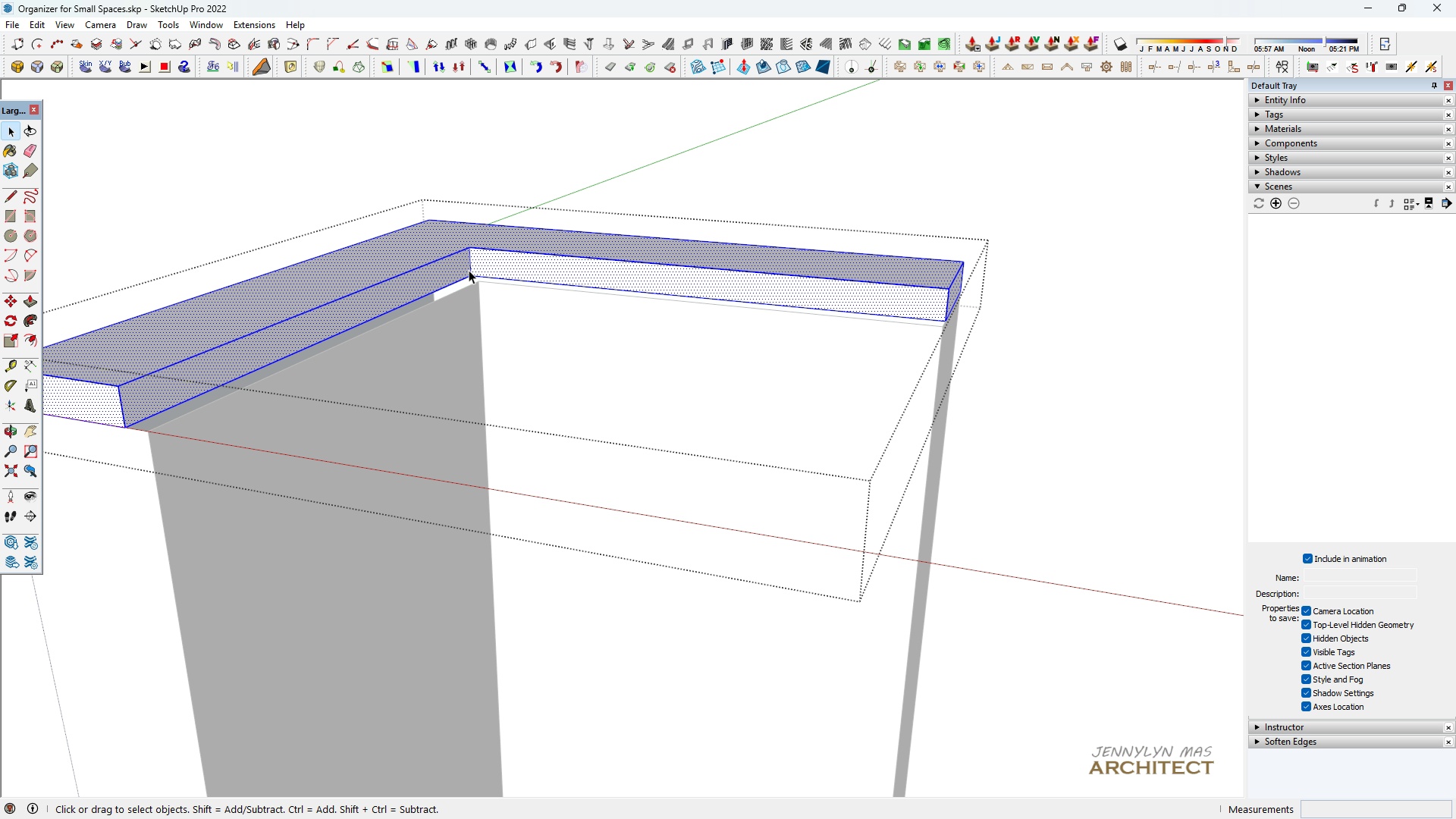 
triple_click([469, 270])
 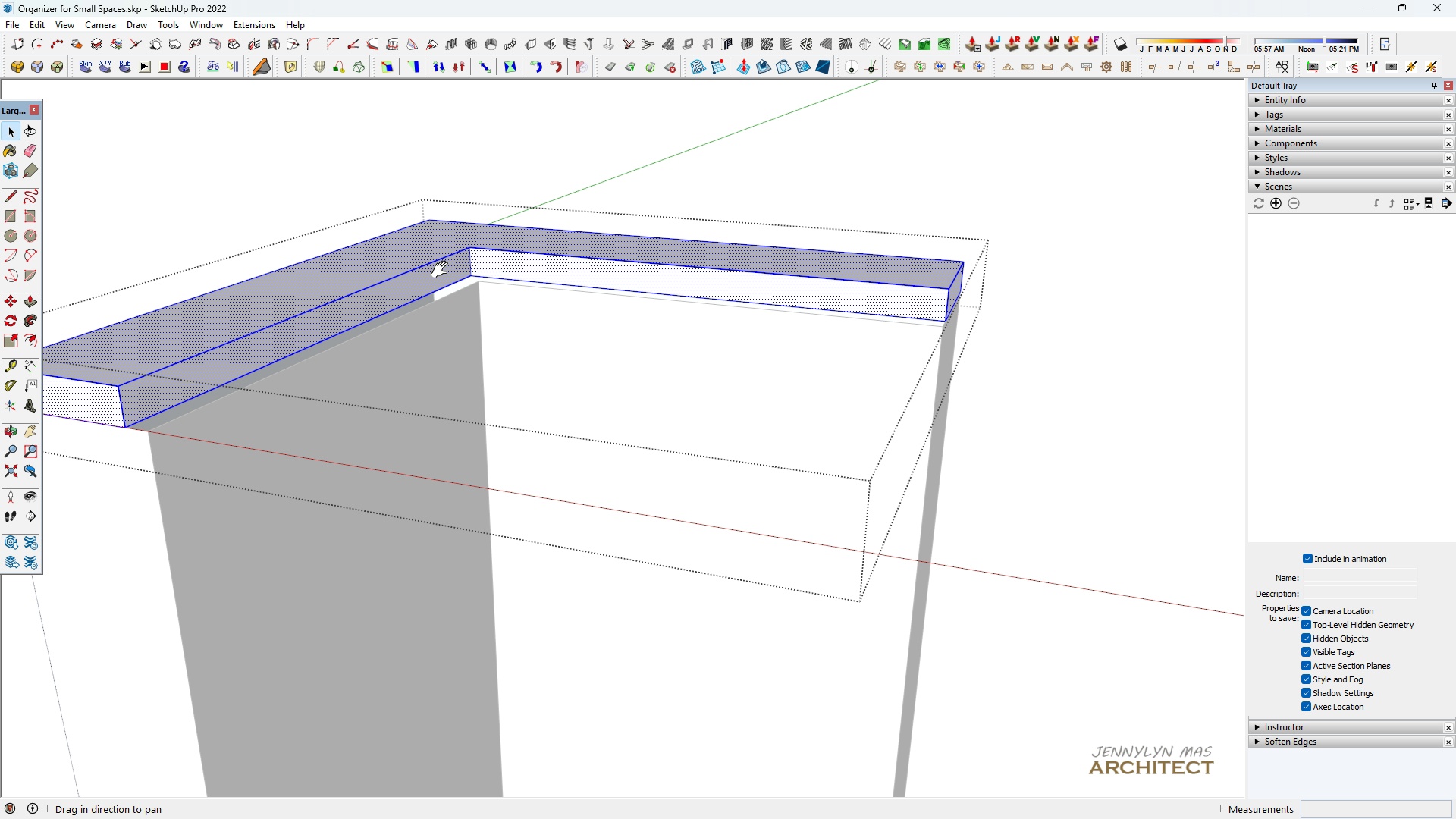 
key(H)
 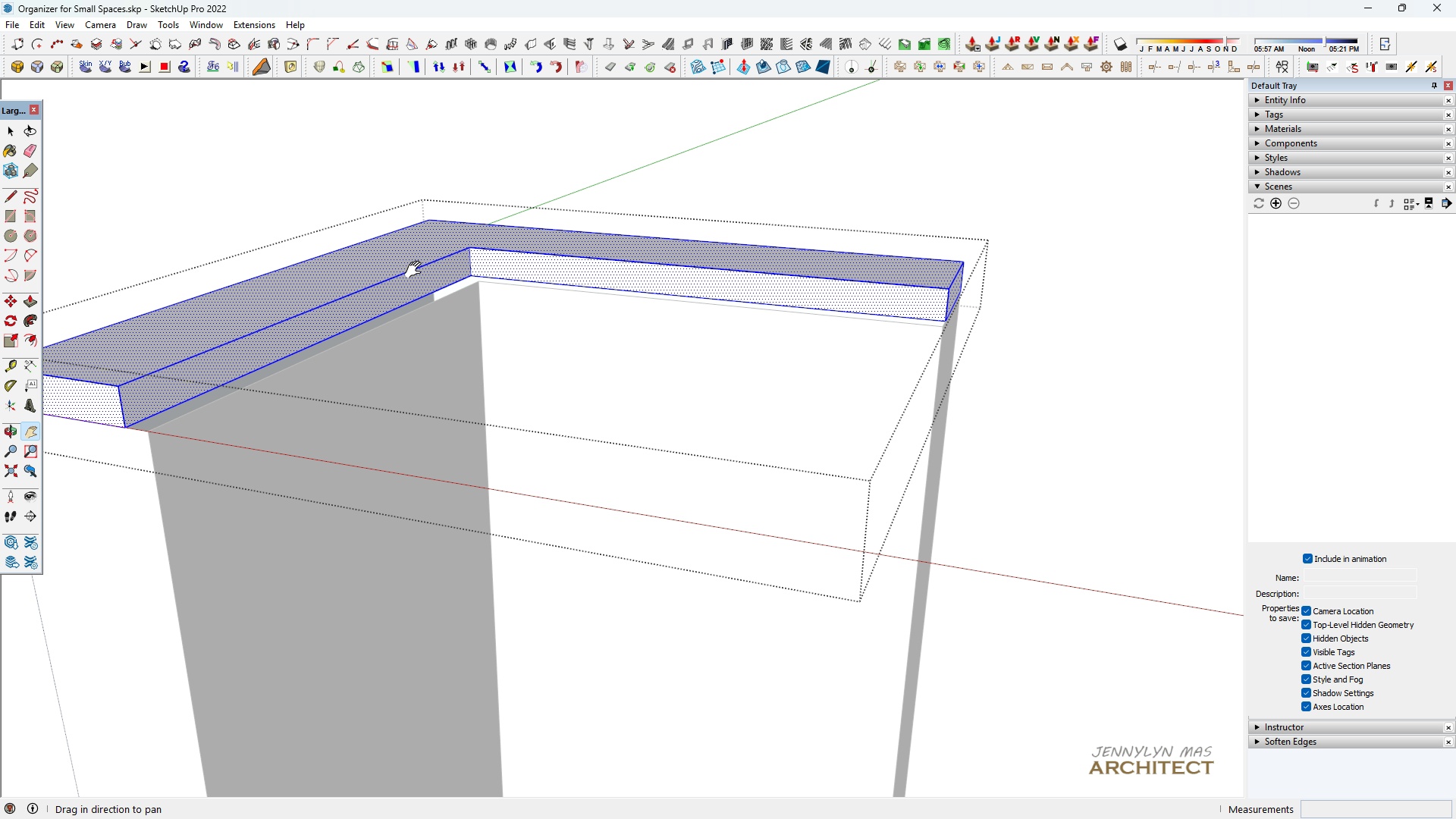 
scroll: coordinate [417, 270], scroll_direction: down, amount: 3.0
 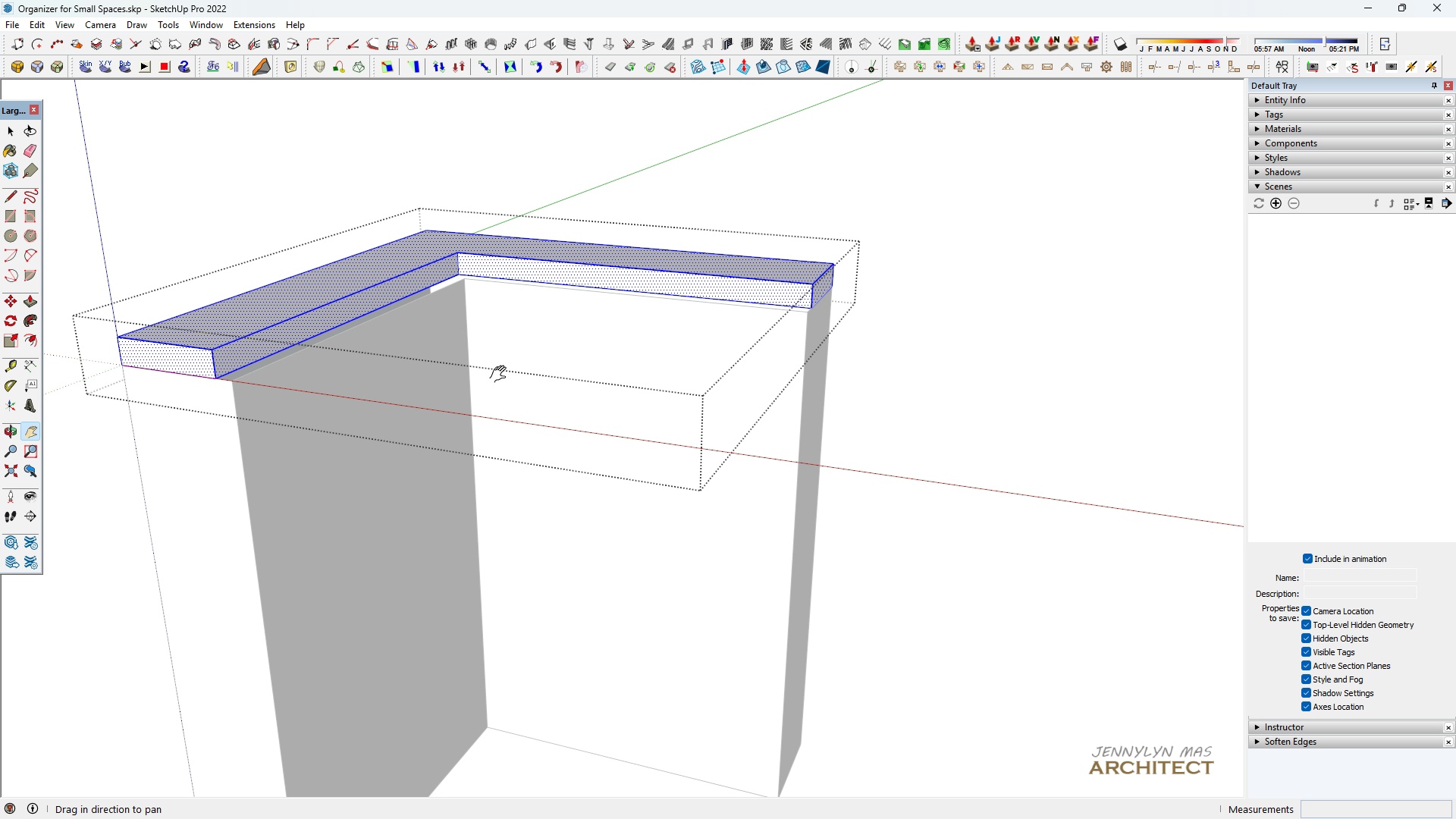 
left_click_drag(start_coordinate=[499, 375], to_coordinate=[344, 290])
 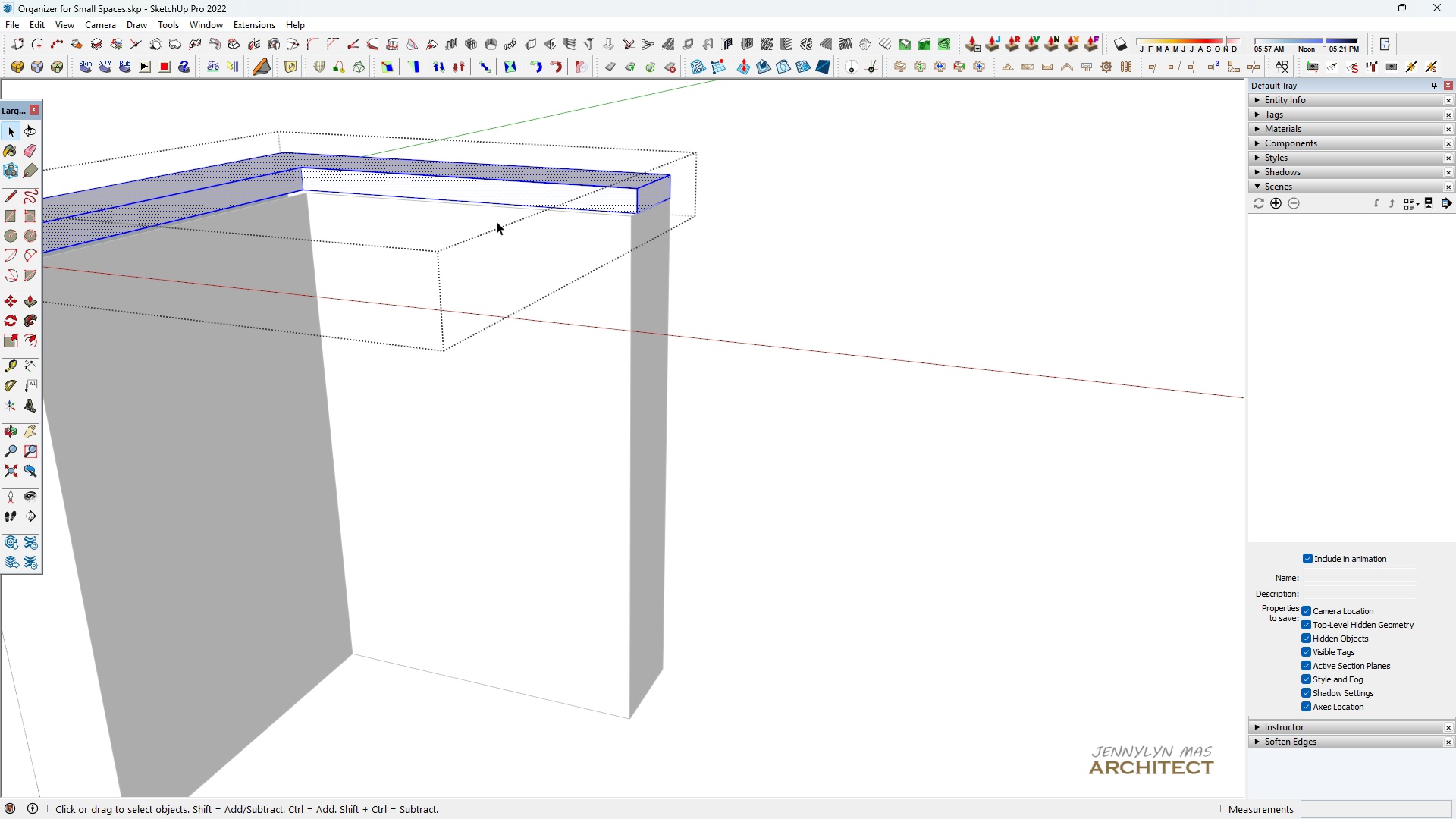 
key(Space)
 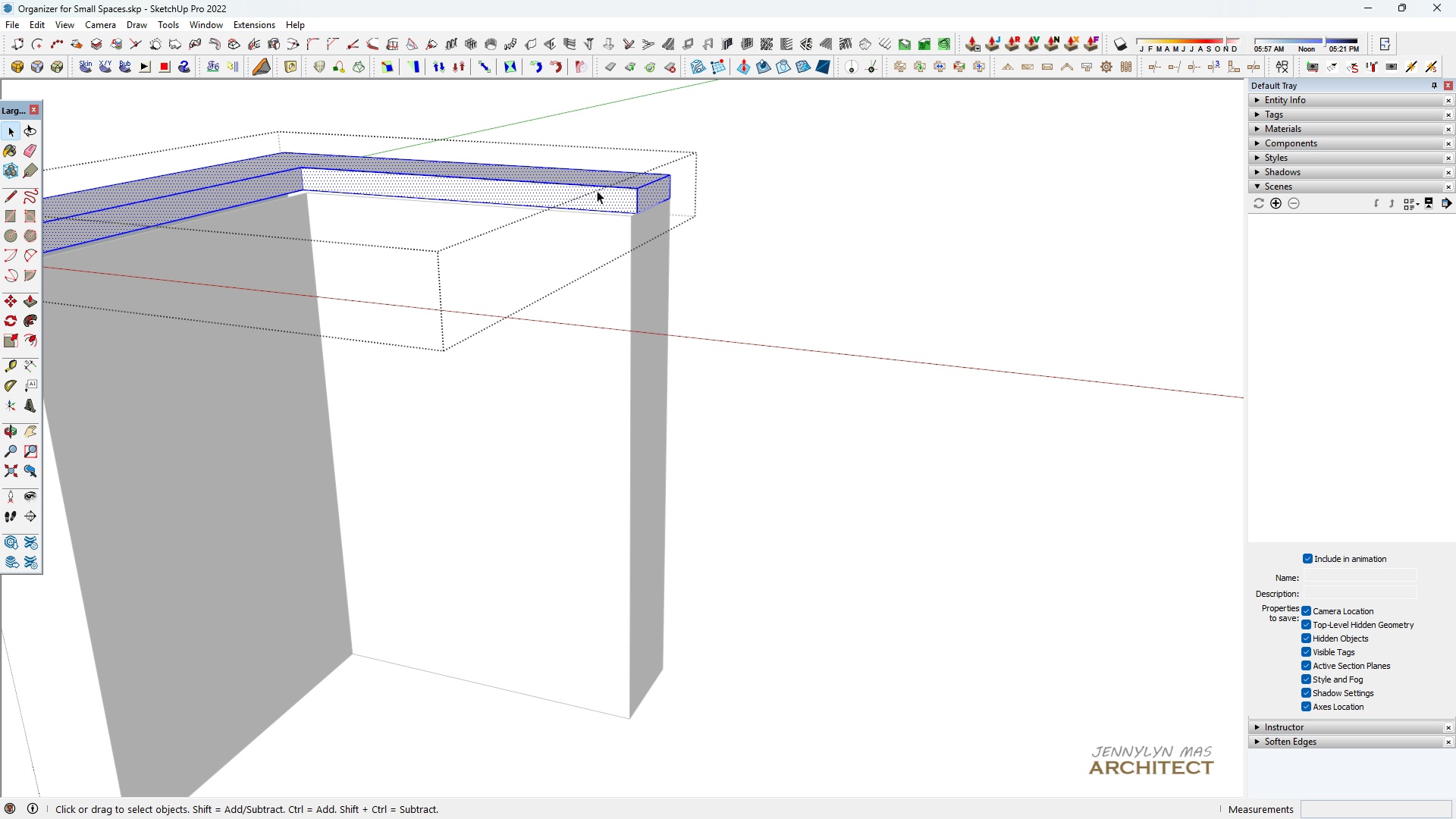 
key(M)
 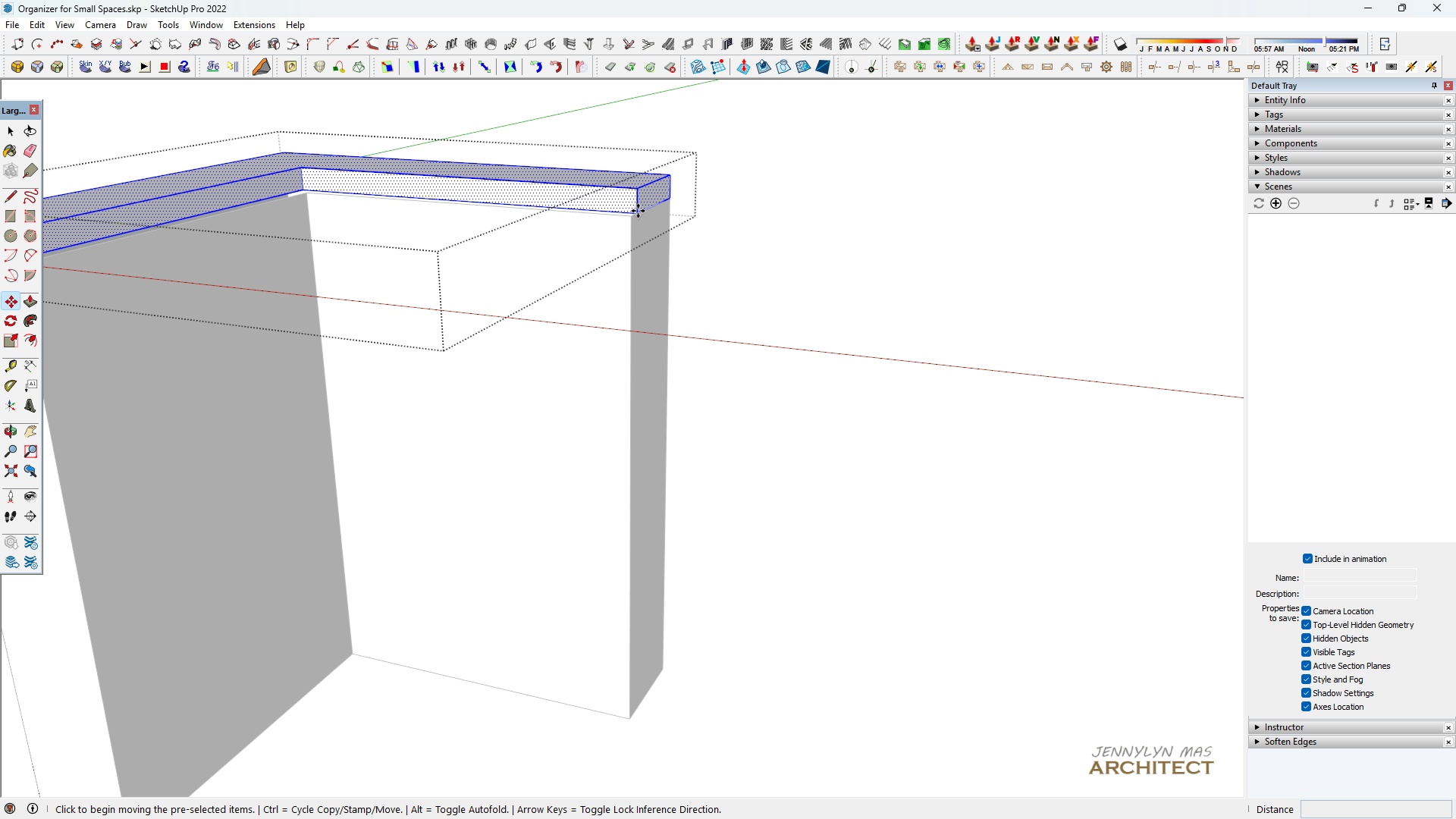 
left_click([638, 211])
 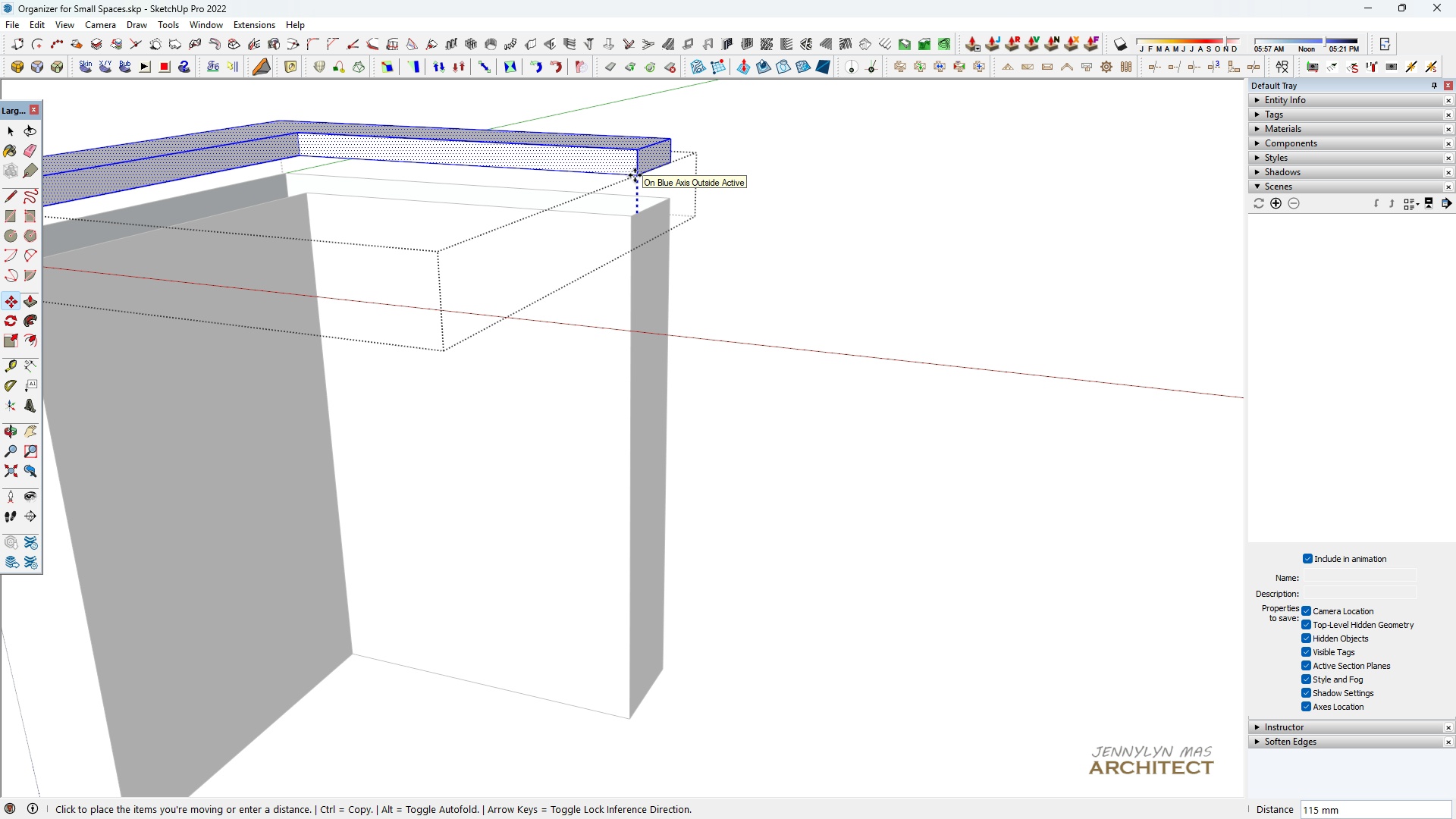 
hold_key(key=ShiftLeft, duration=1.34)
left_click([632, 716])
 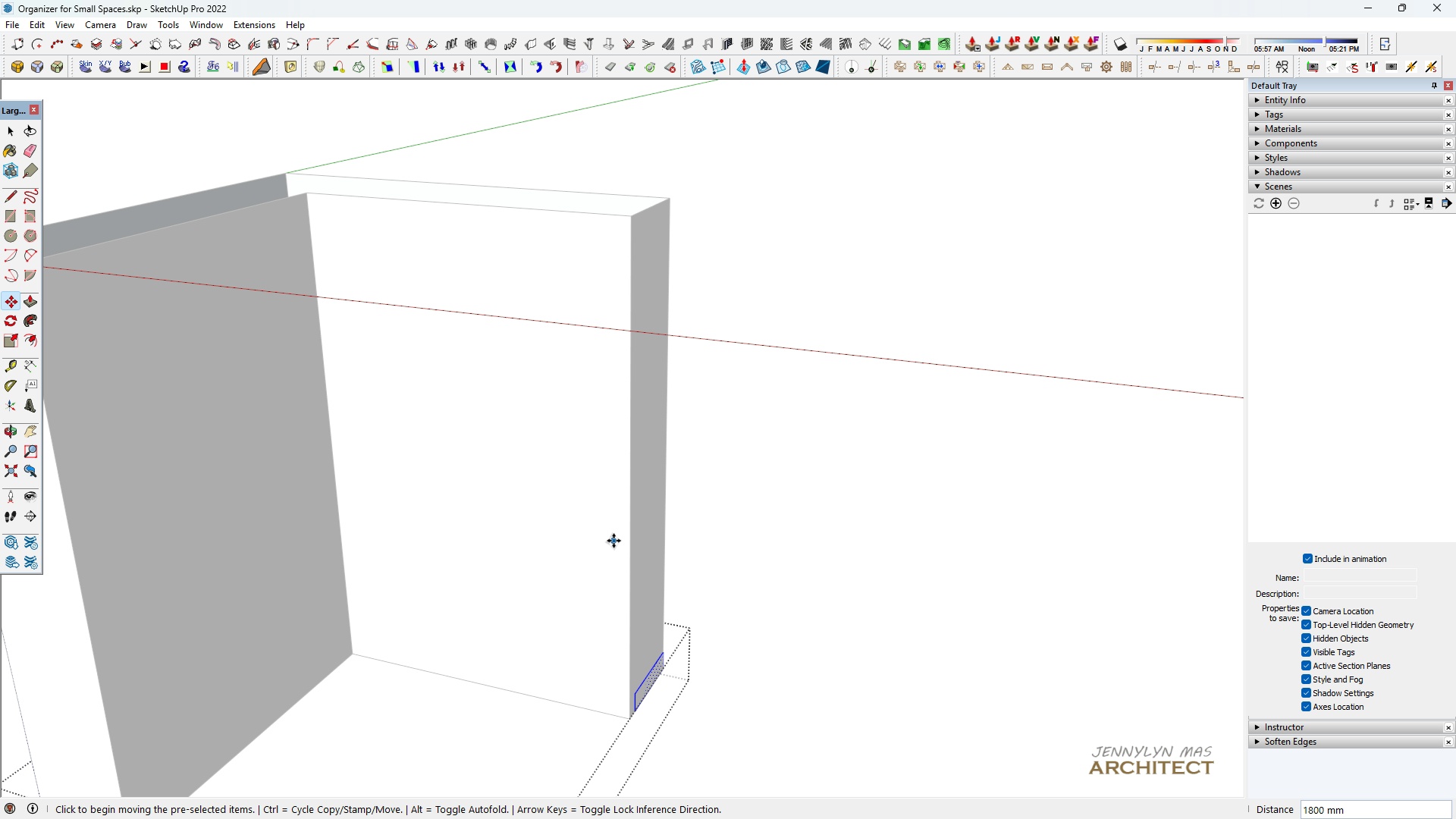 
scroll: coordinate [340, 607], scroll_direction: down, amount: 3.0
 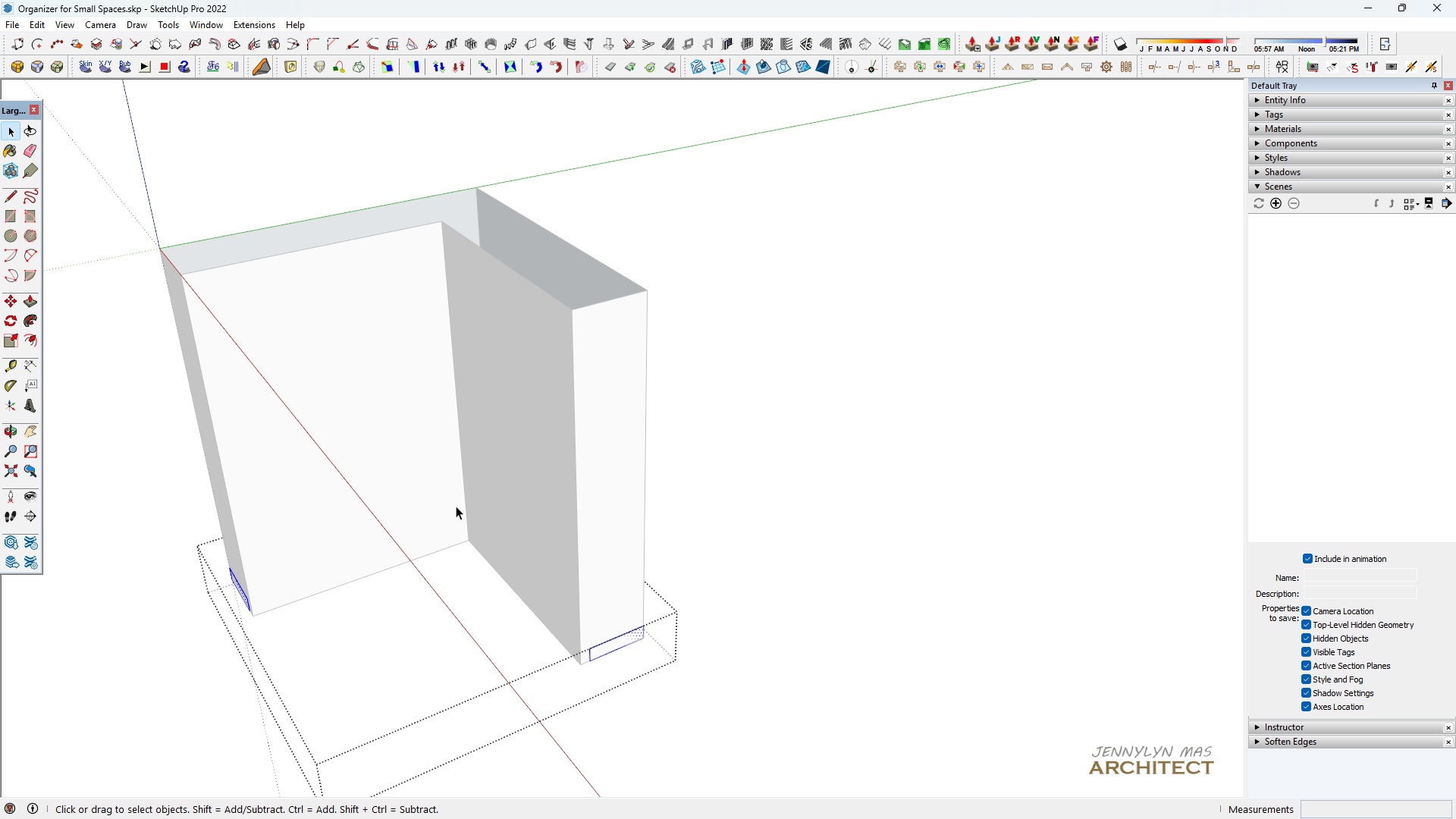 
key(Space)
 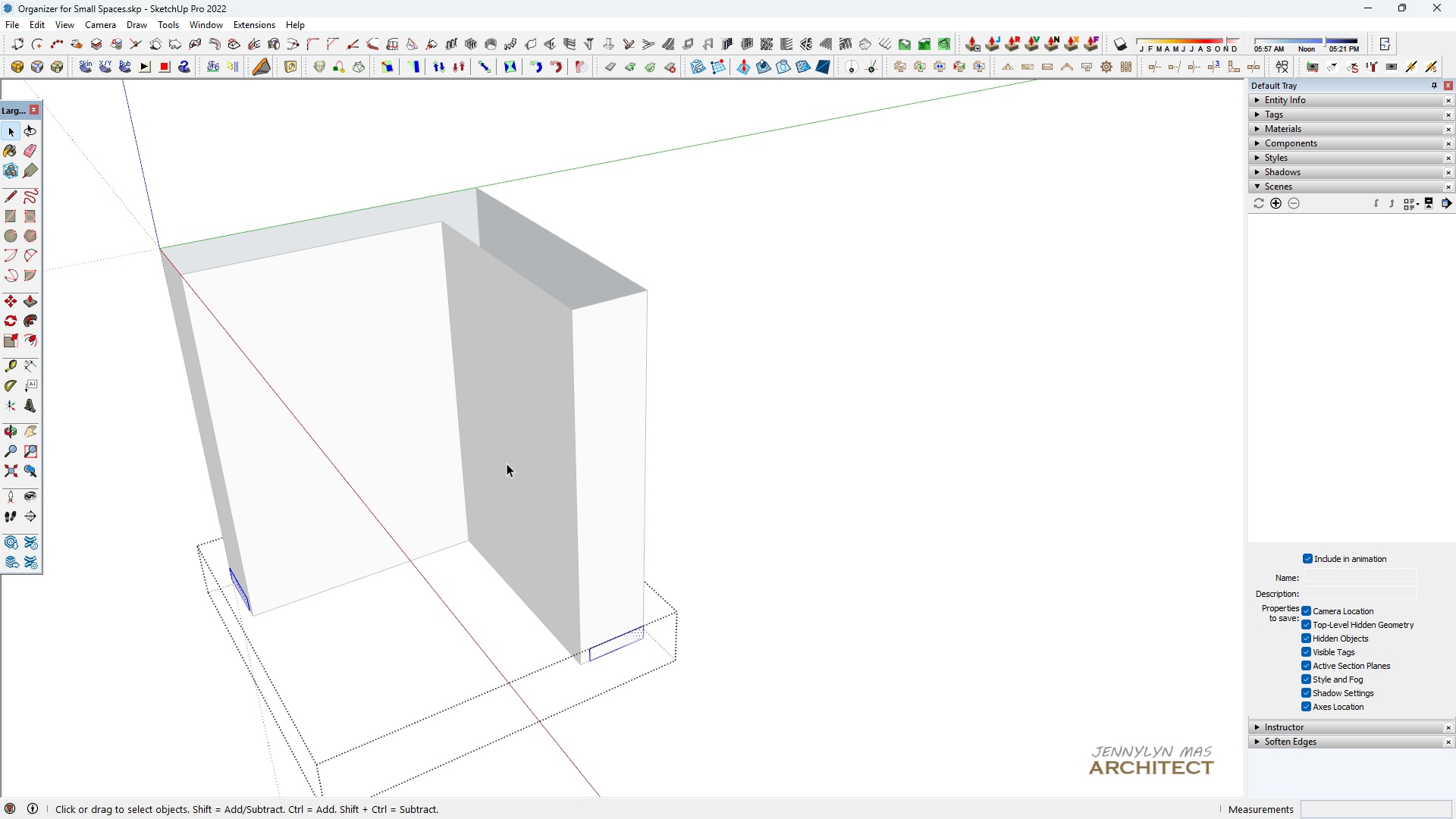 
key(1)
 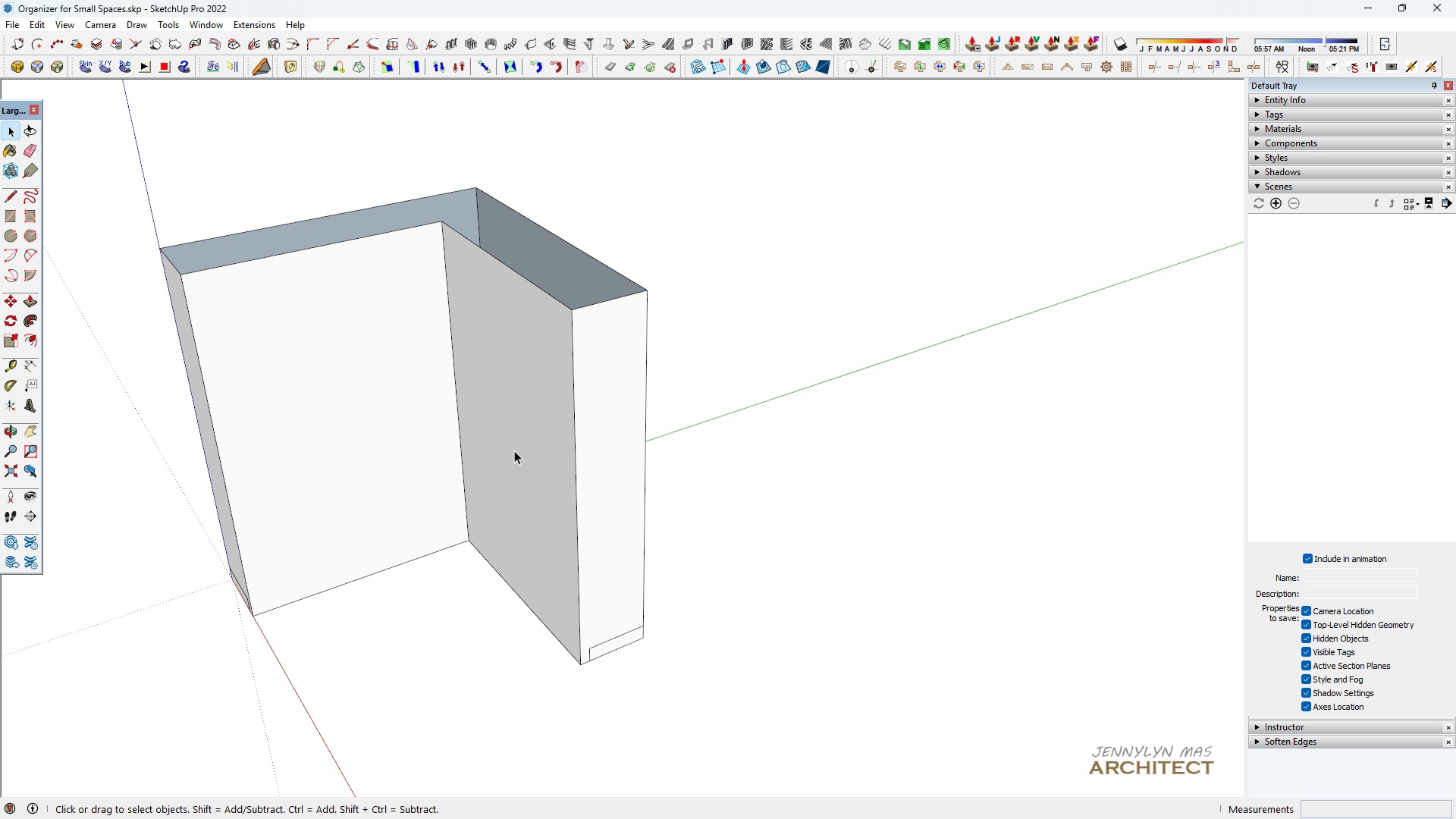 
key(Escape)
 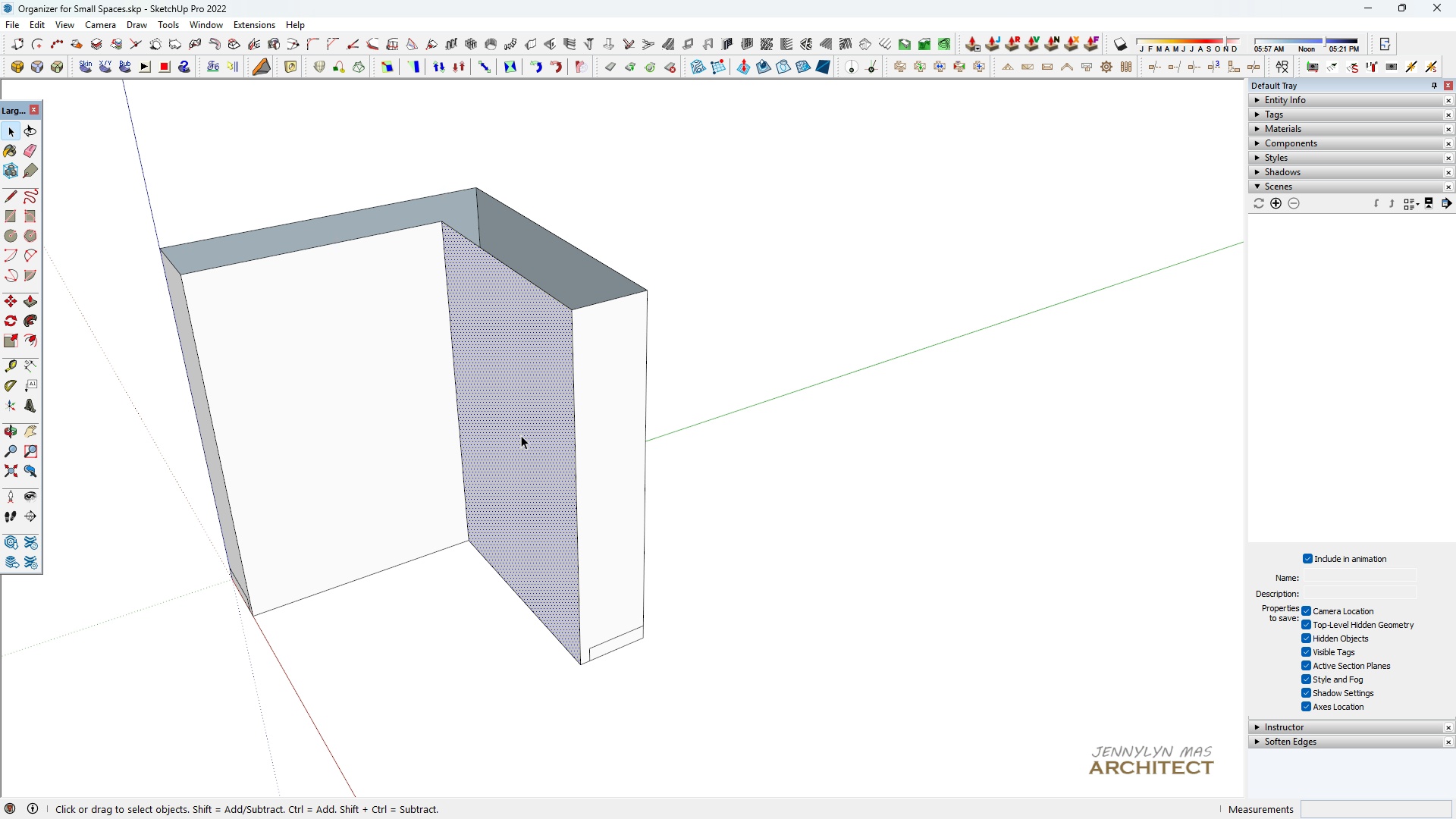 
double_click([521, 435])
 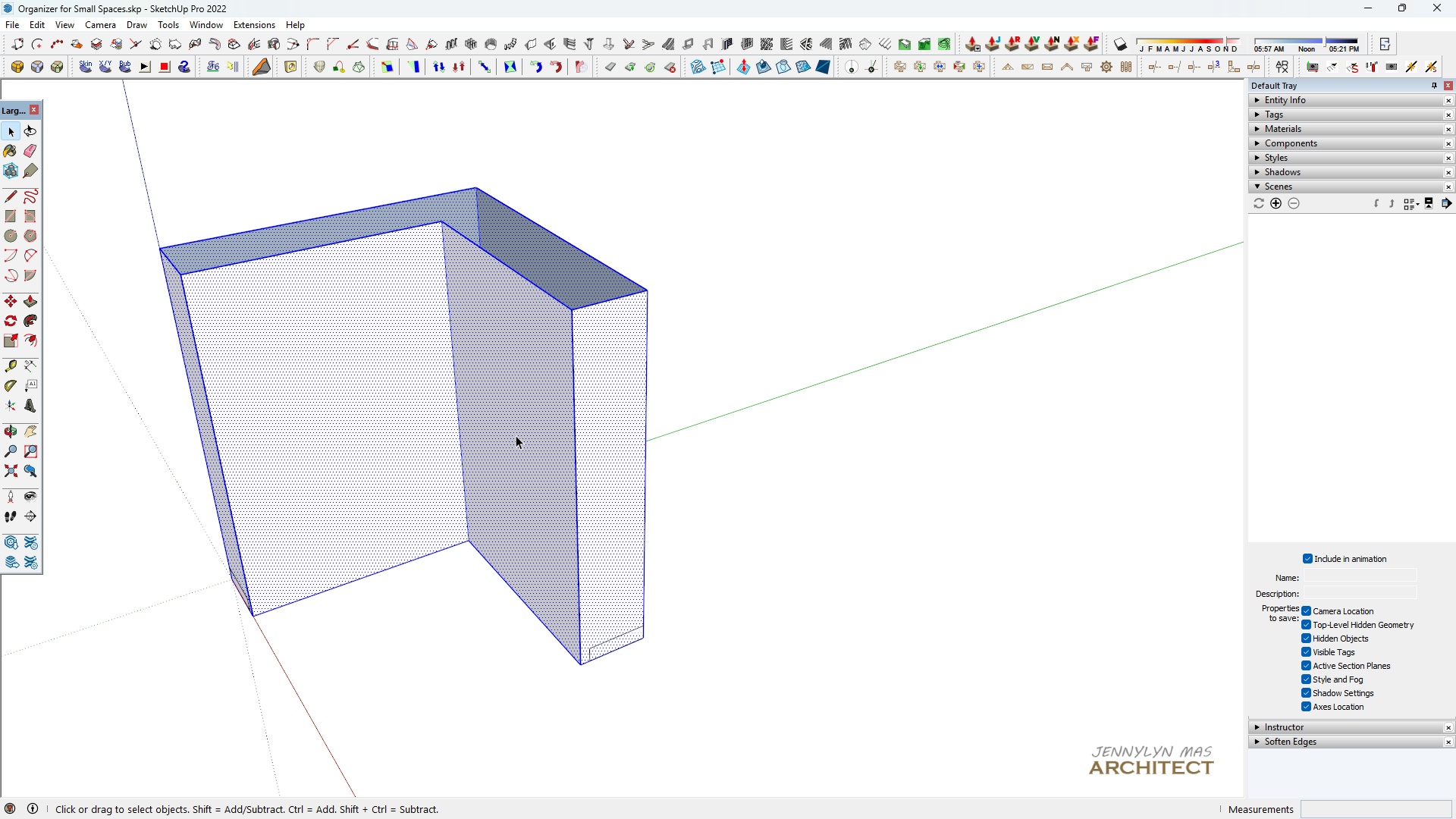 
triple_click([521, 435])
 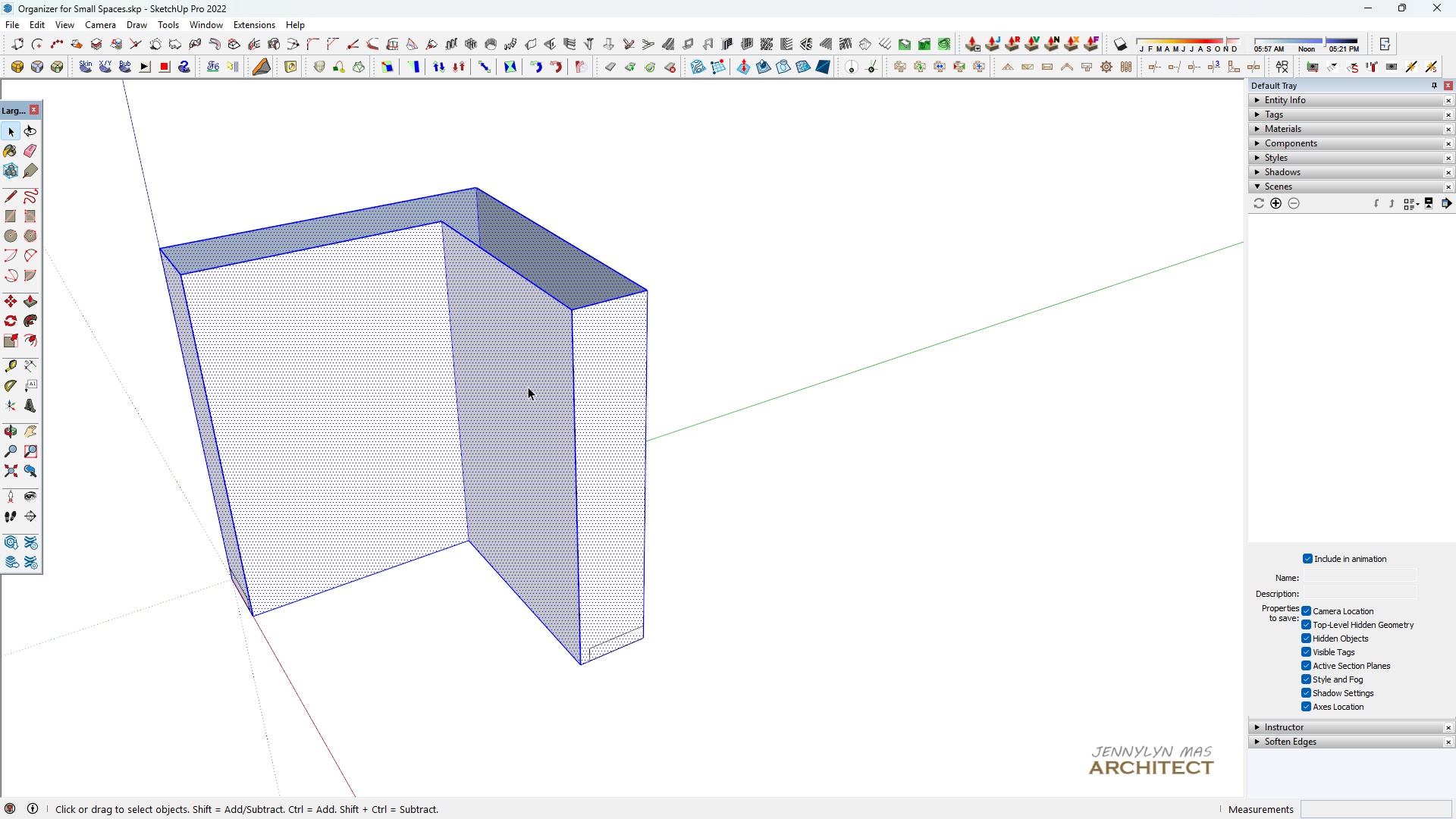 
scroll: coordinate [548, 334], scroll_direction: up, amount: 3.0
 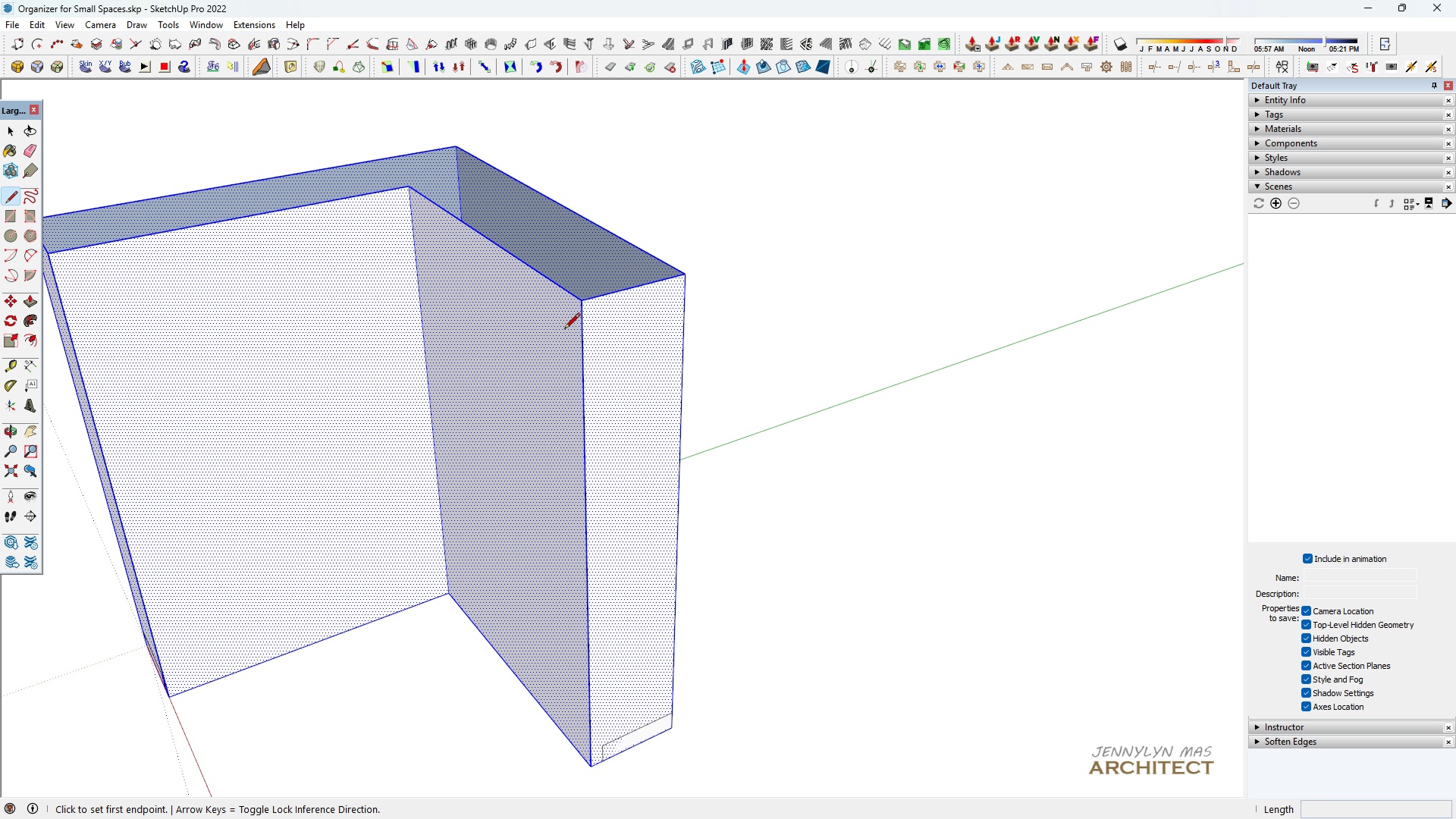 
key(L)
 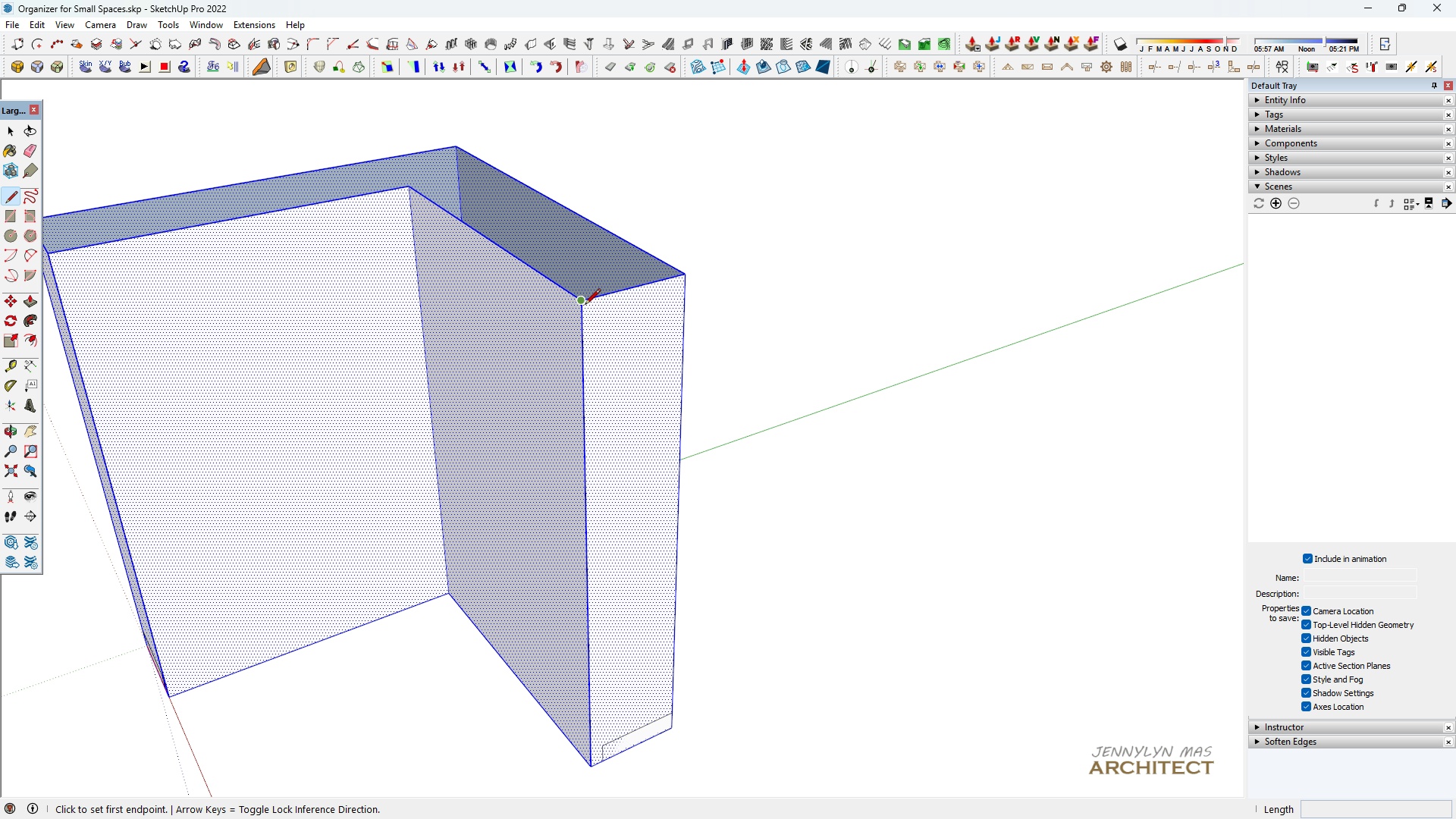 
left_click([585, 306])
 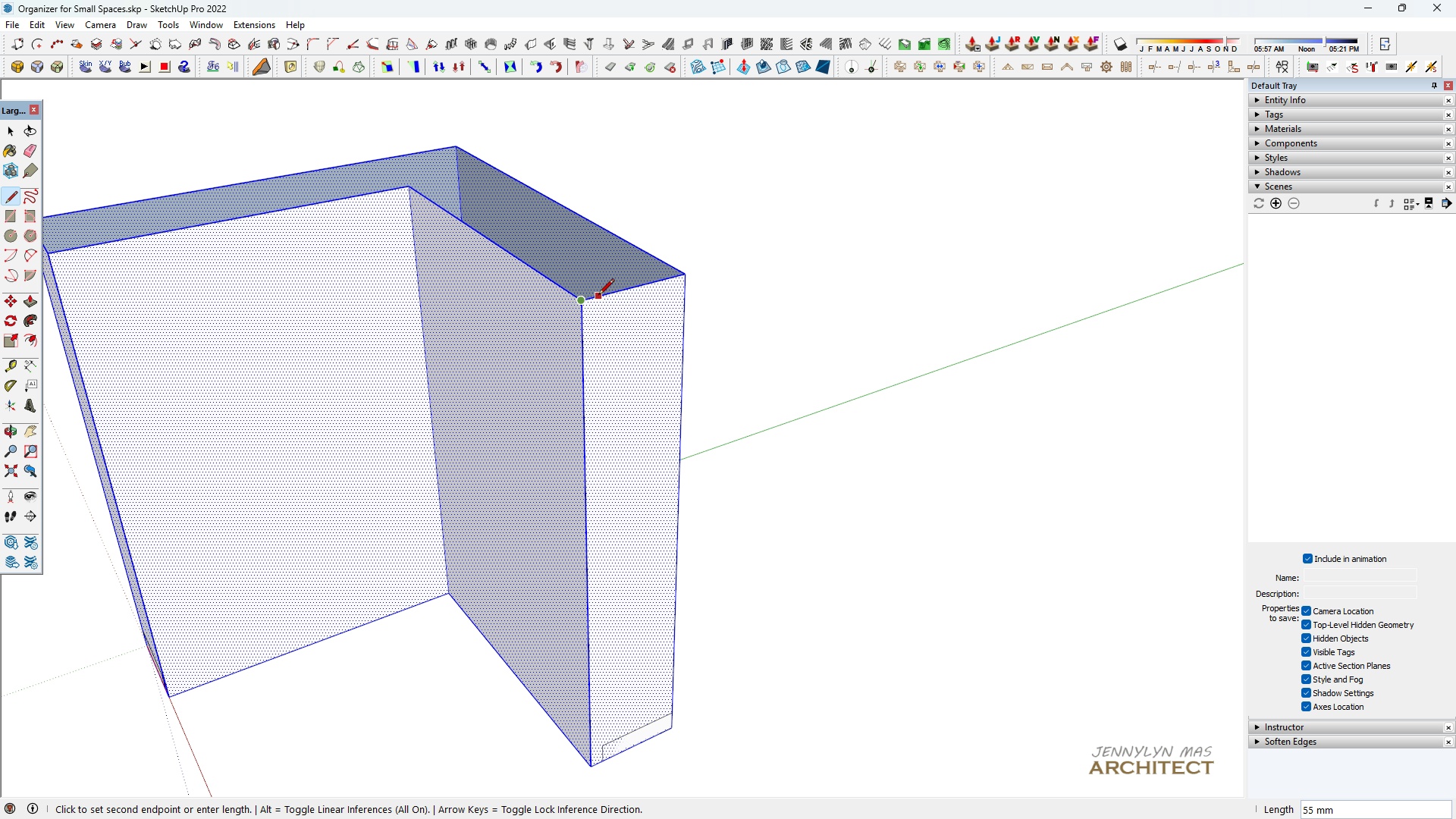 
left_click([598, 296])
 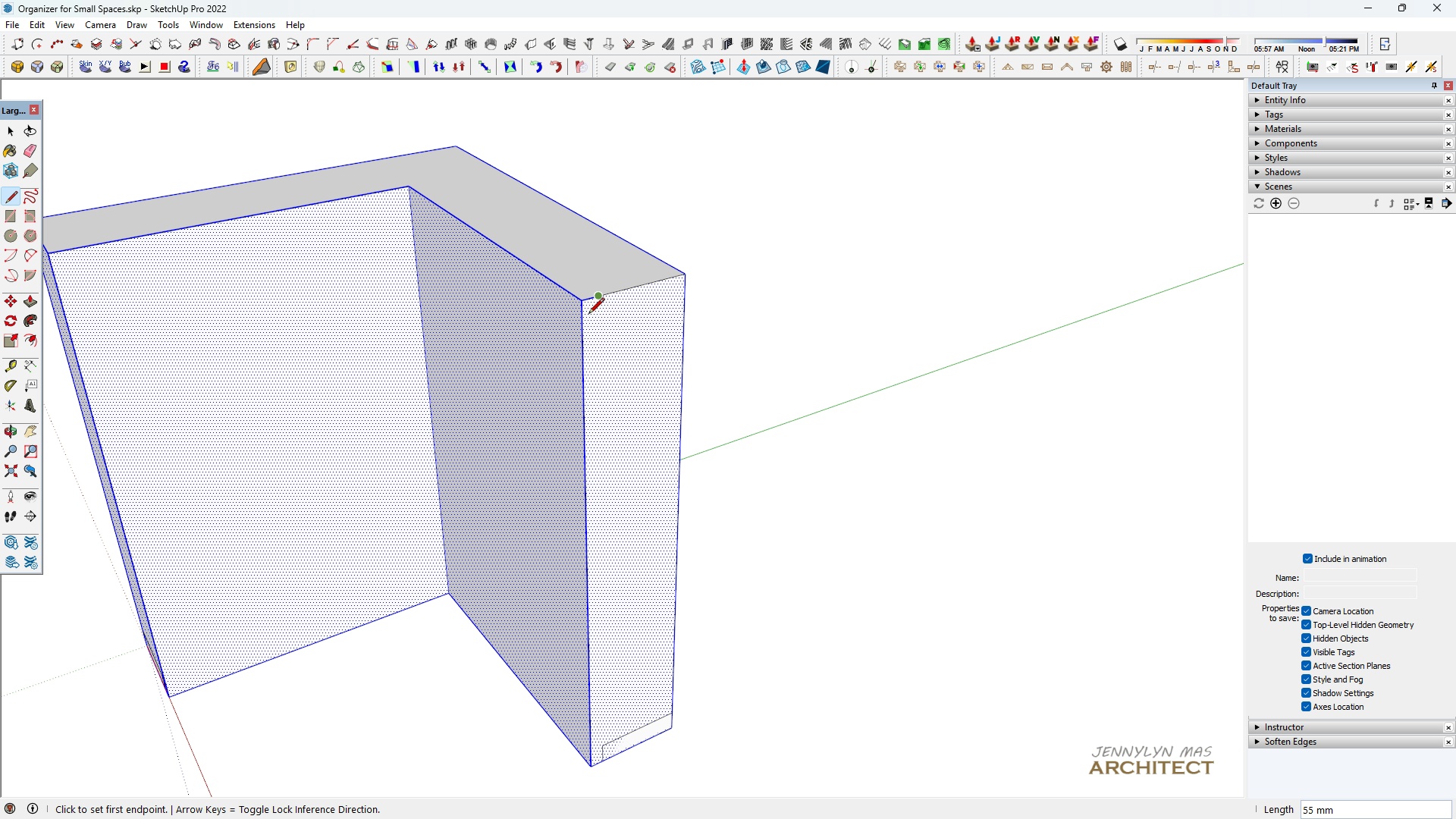 
scroll: coordinate [573, 375], scroll_direction: down, amount: 3.0
 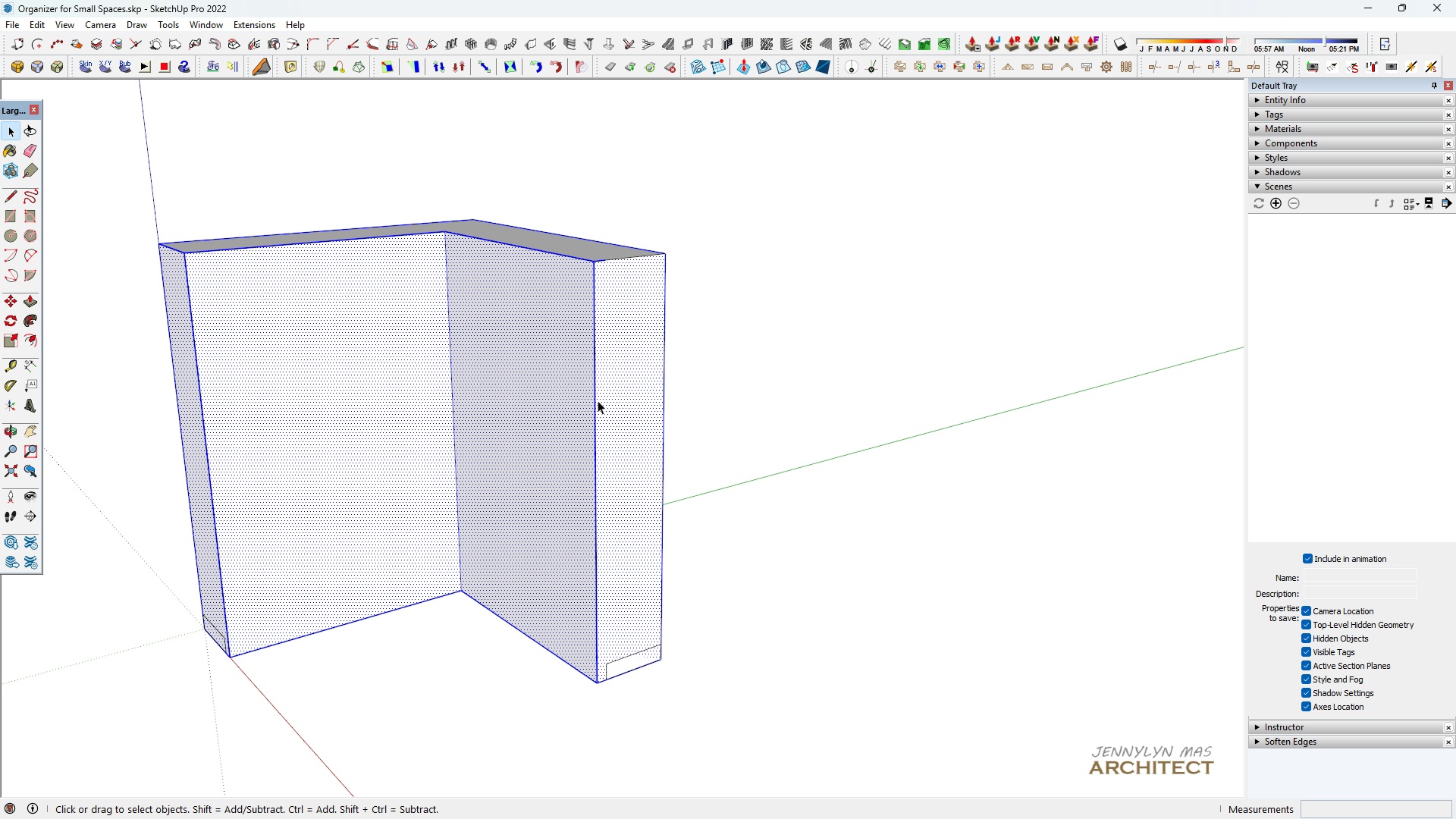 
key(Space)
 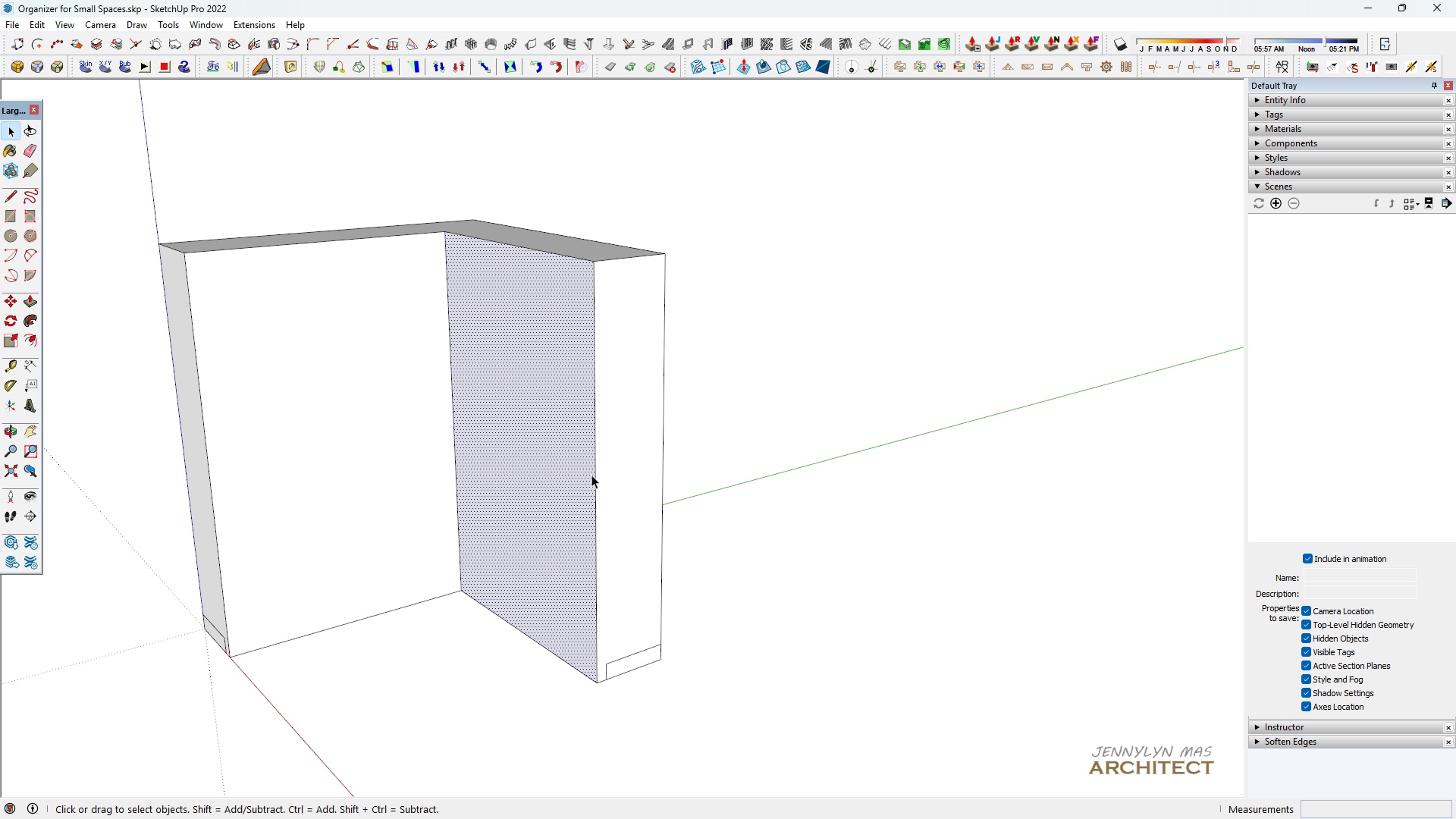 
double_click([592, 475])
 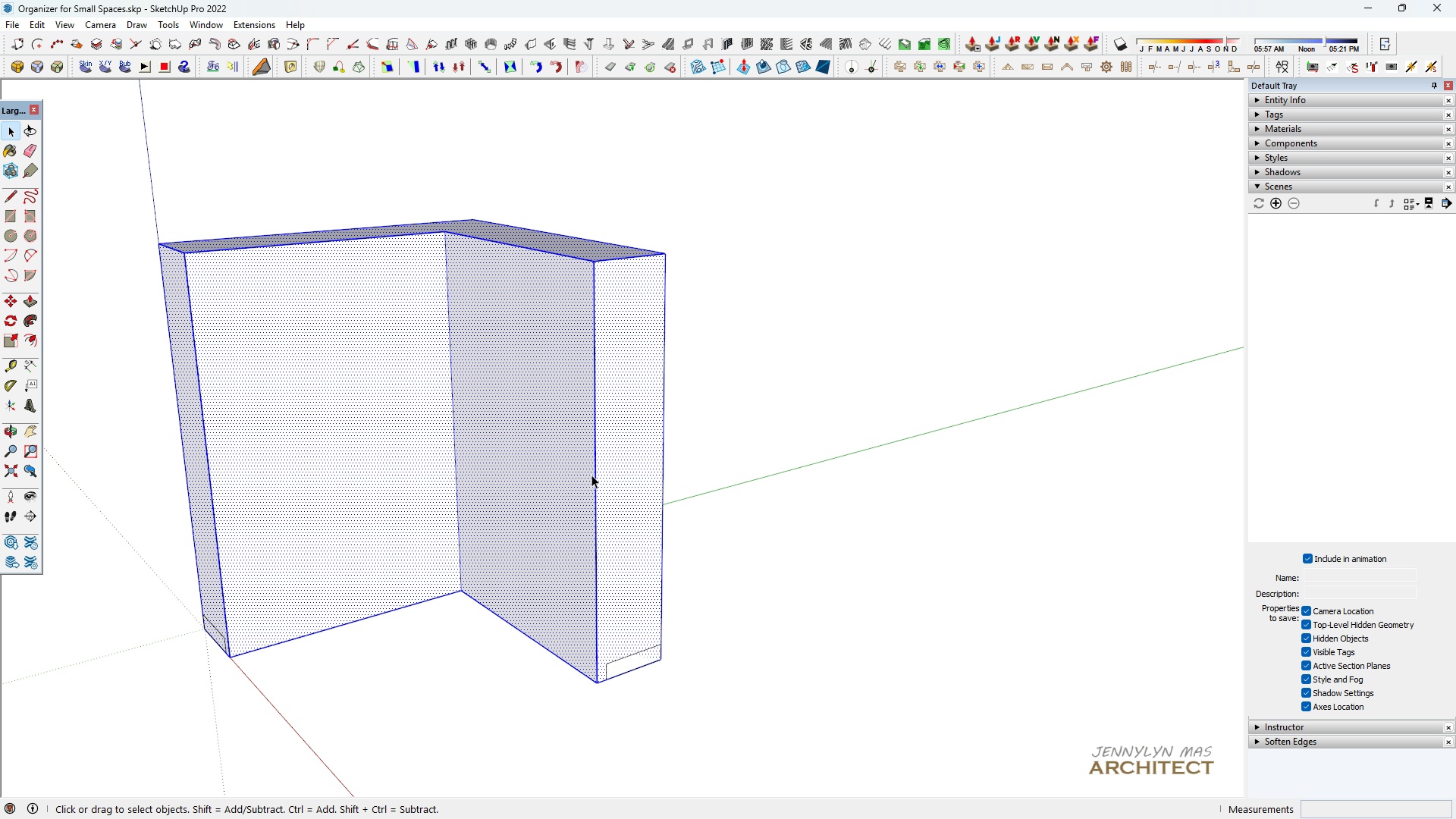 
triple_click([592, 475])
 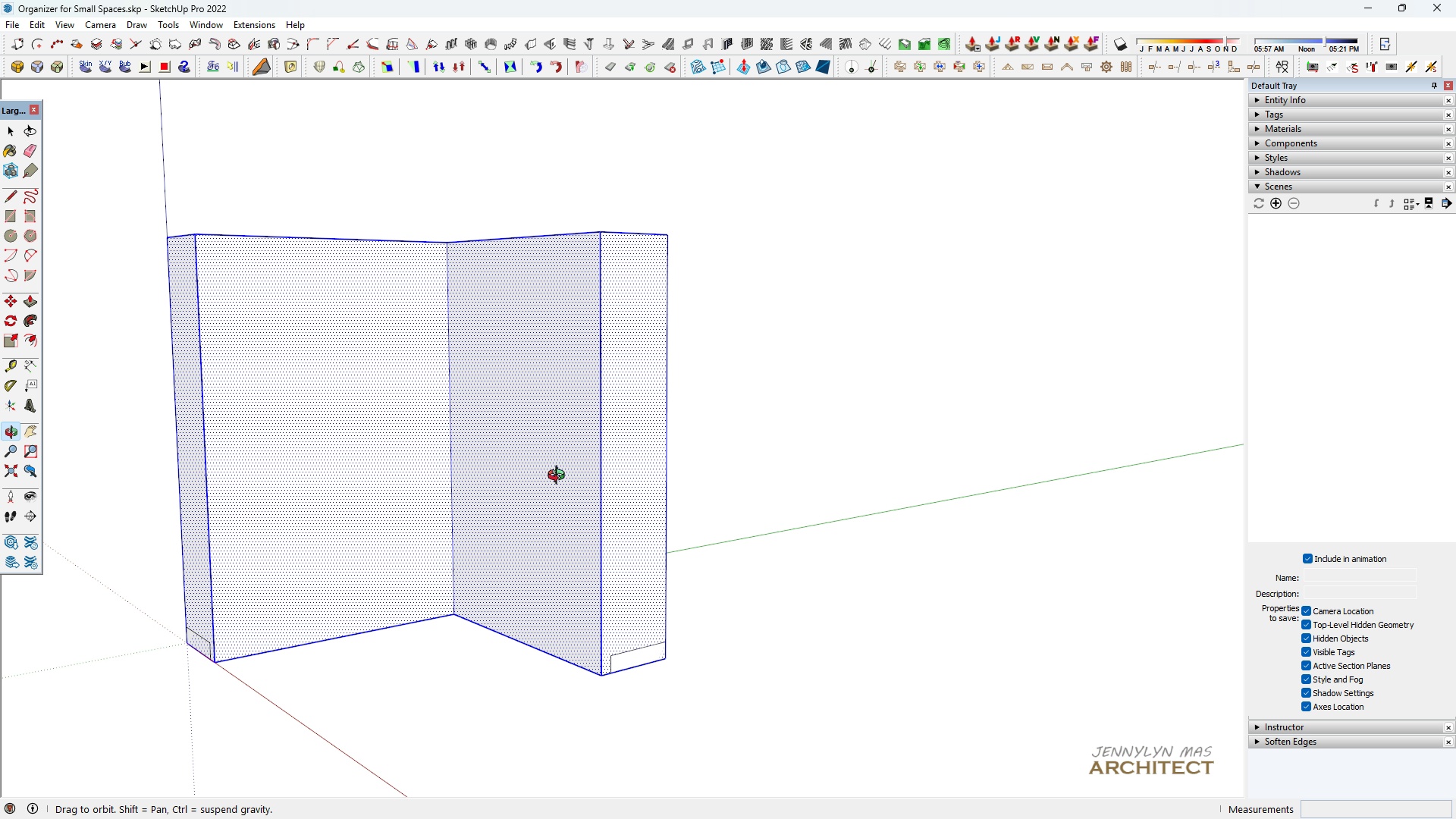 
scroll: coordinate [555, 482], scroll_direction: down, amount: 3.0
 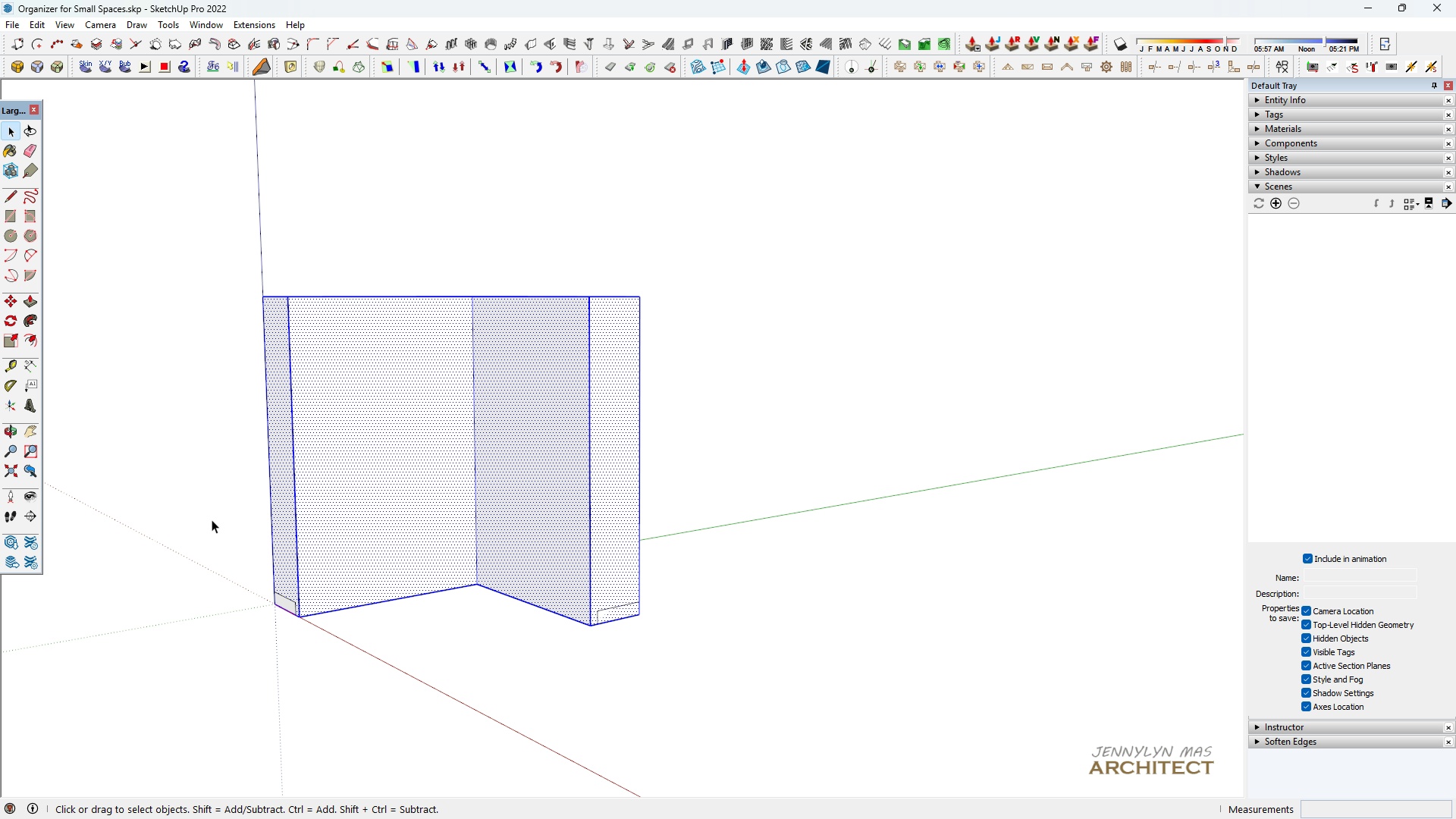 
left_click_drag(start_coordinate=[190, 512], to_coordinate=[862, 714])
 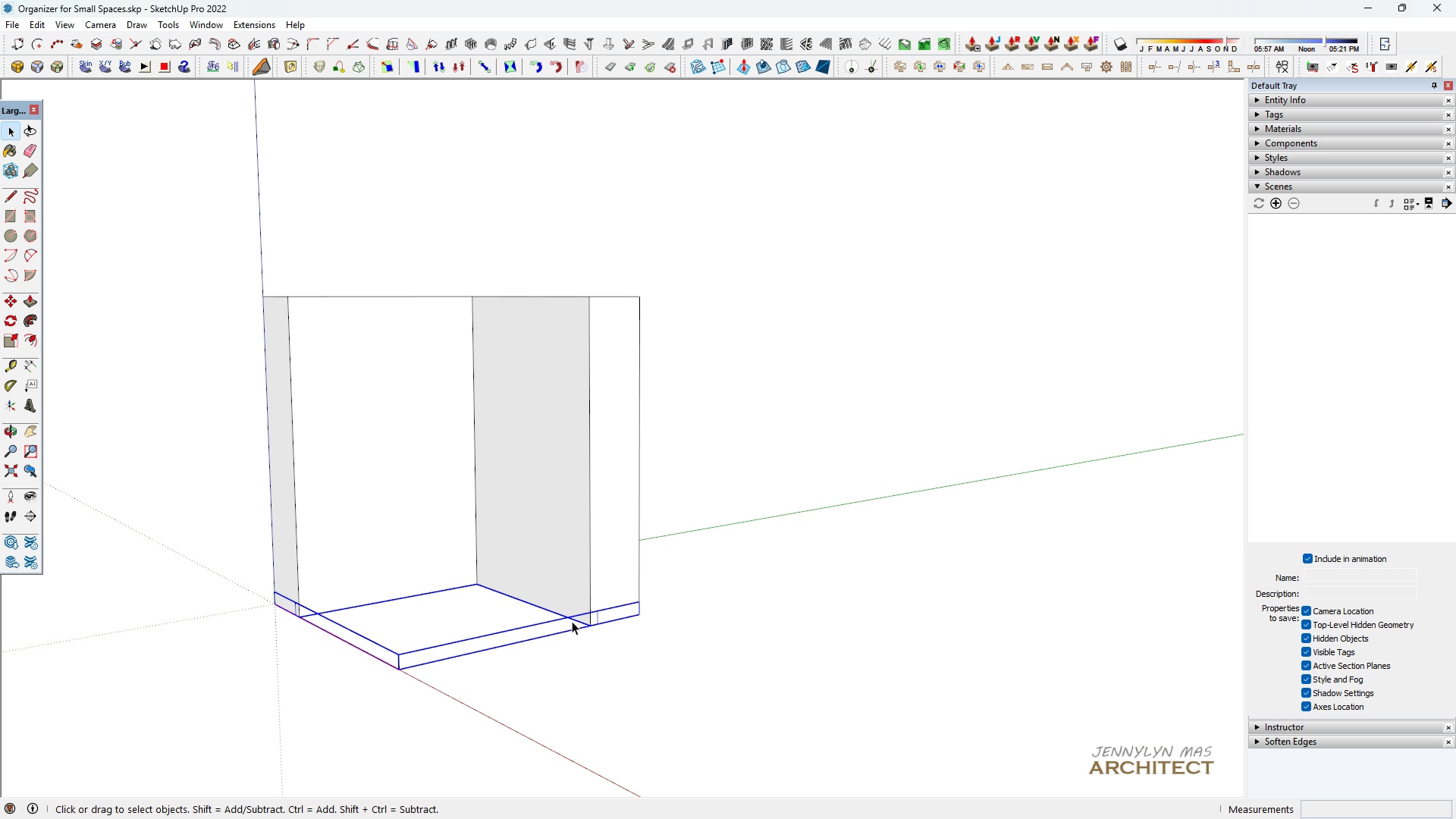 
scroll: coordinate [576, 594], scroll_direction: up, amount: 3.0
 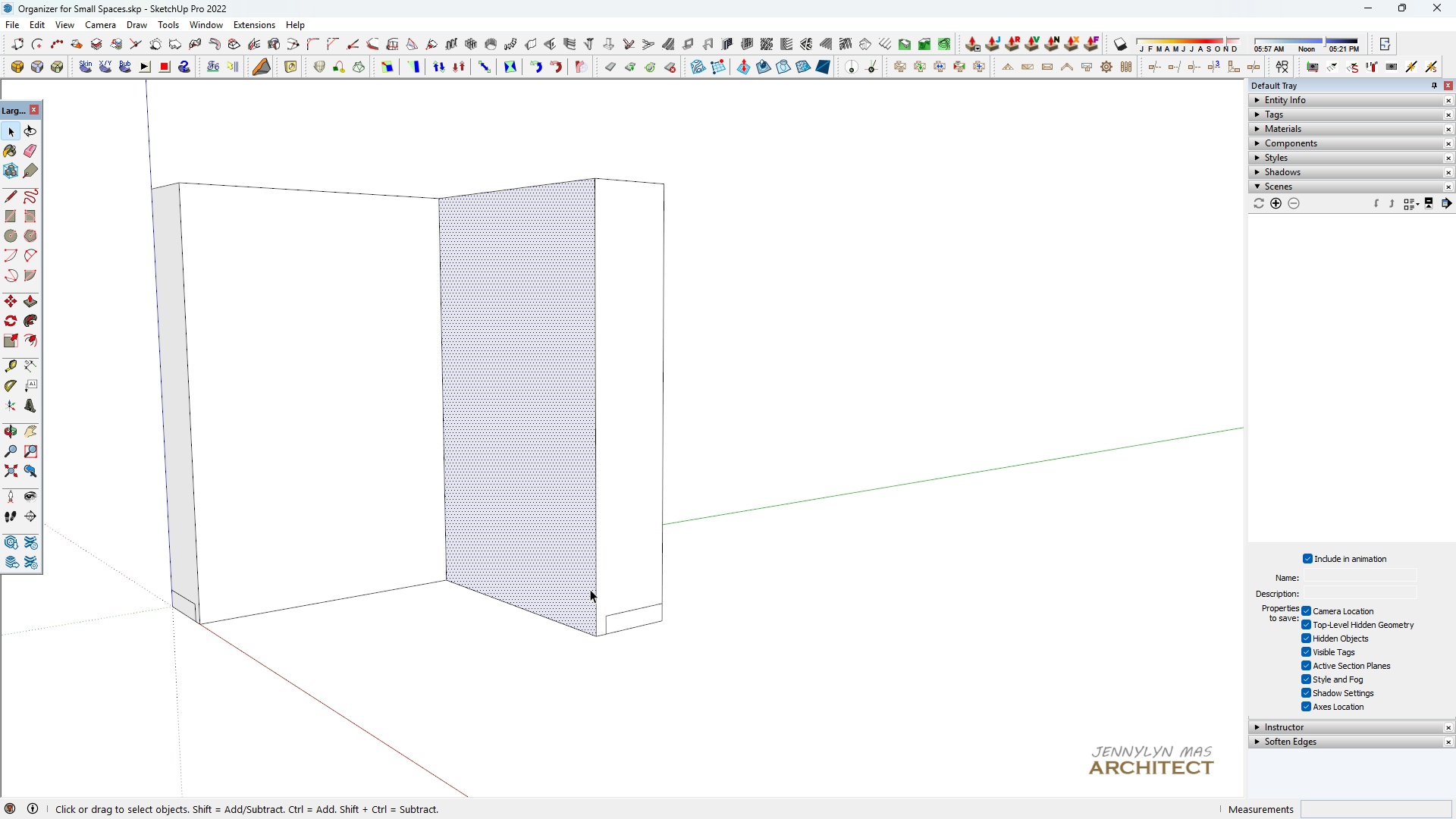 
double_click([590, 589])
 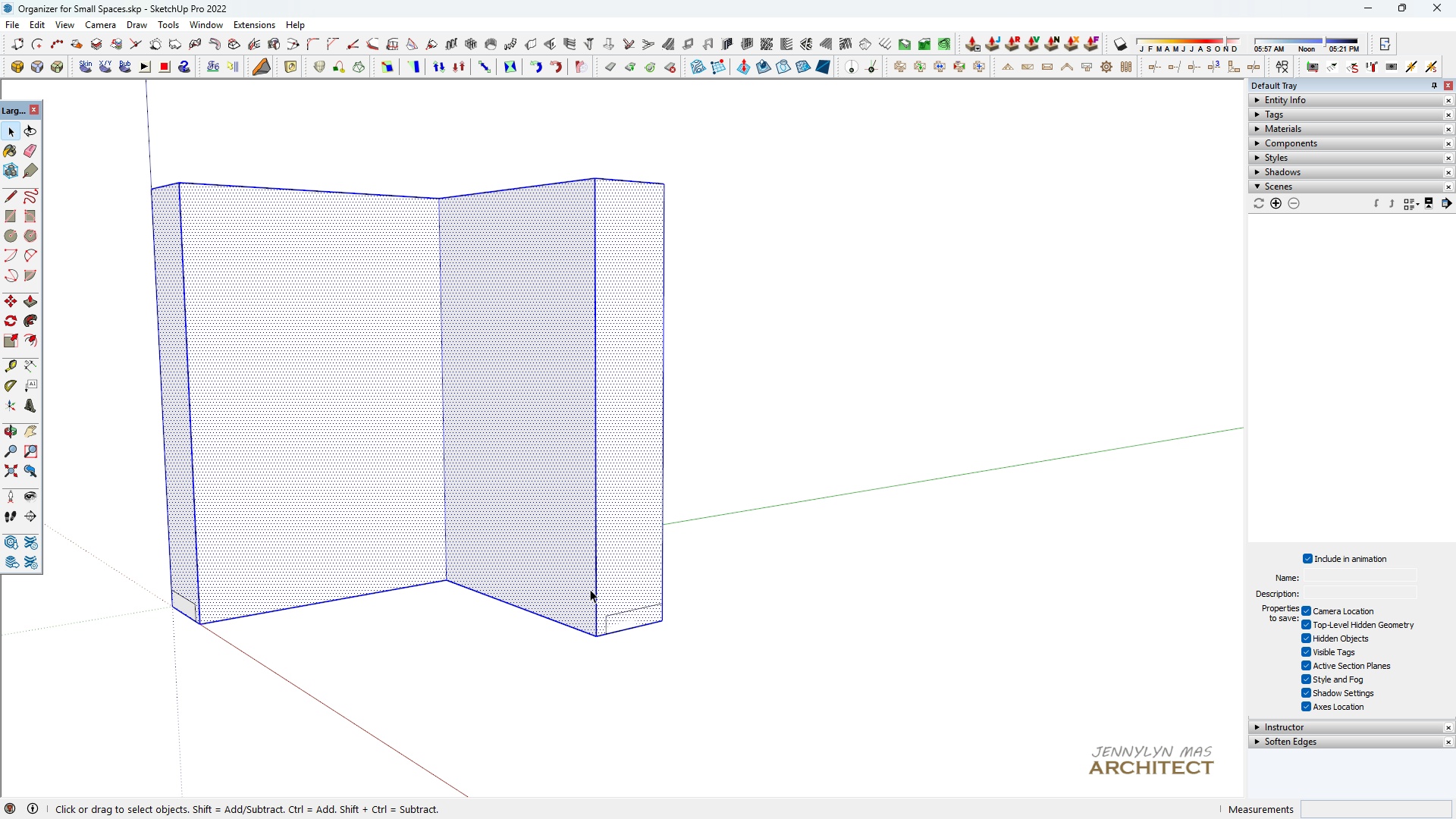 
triple_click([590, 589])
 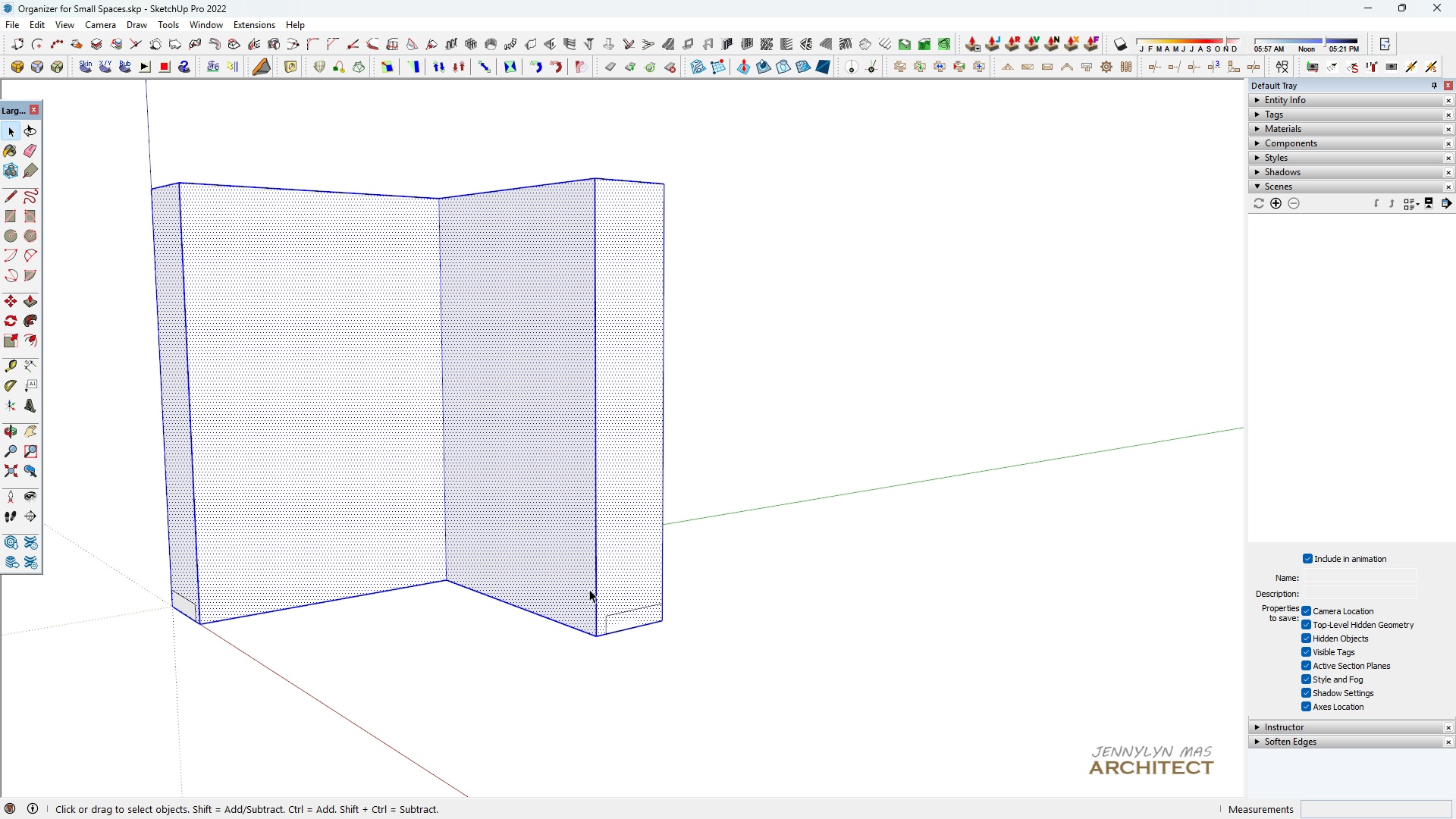 
scroll: coordinate [561, 604], scroll_direction: up, amount: 6.0
 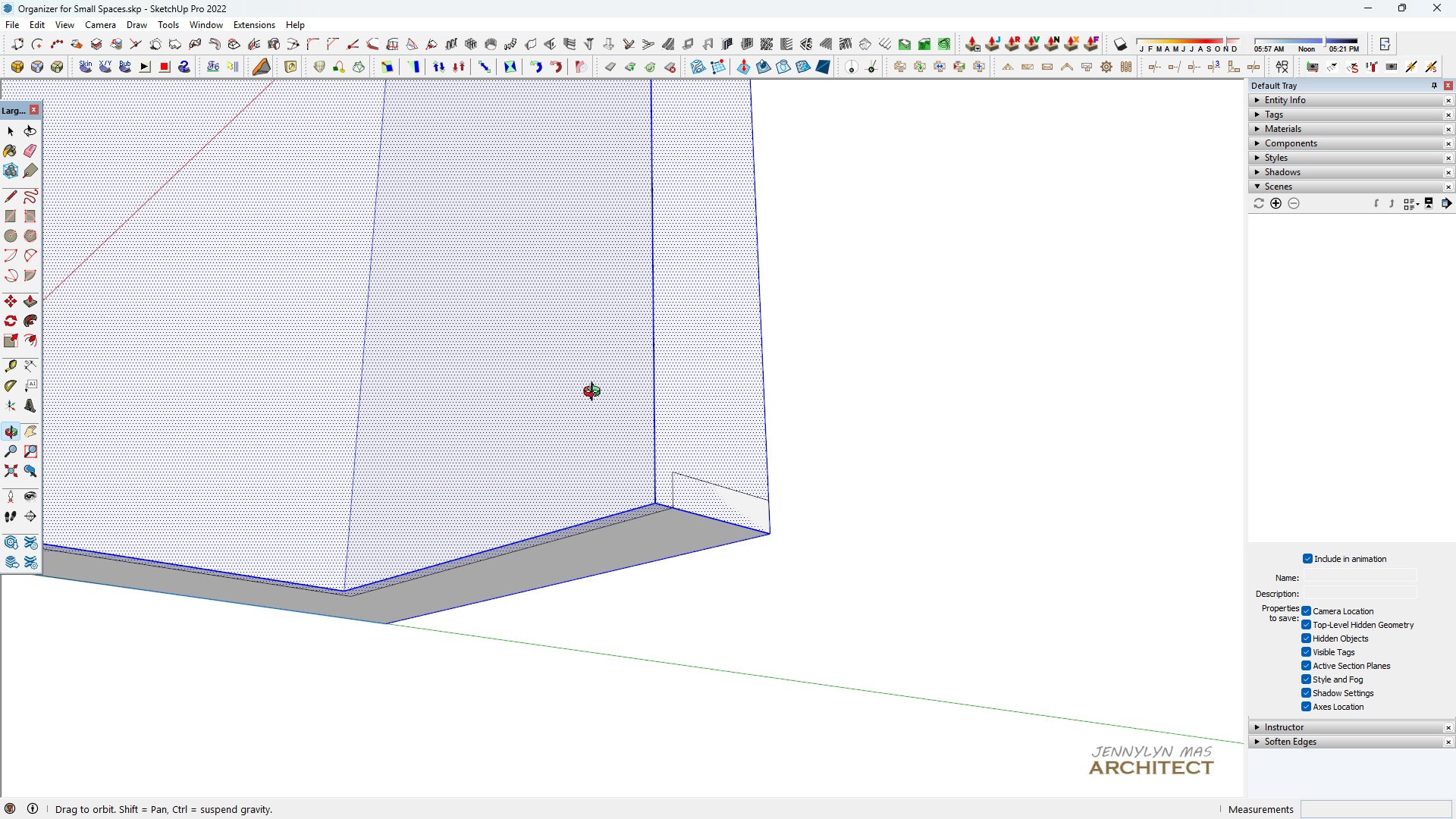 
key(Space)
 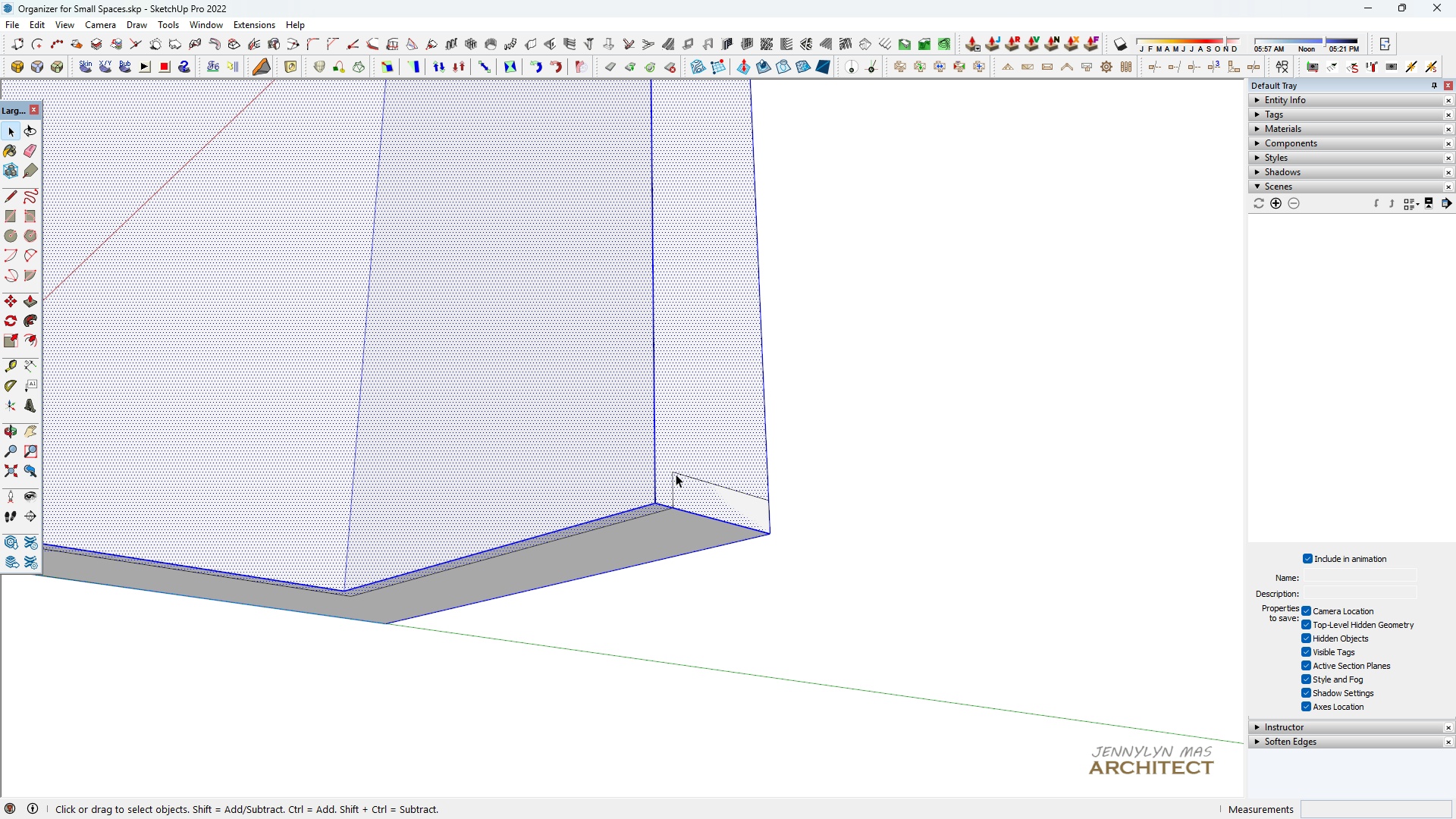 
key(P)
 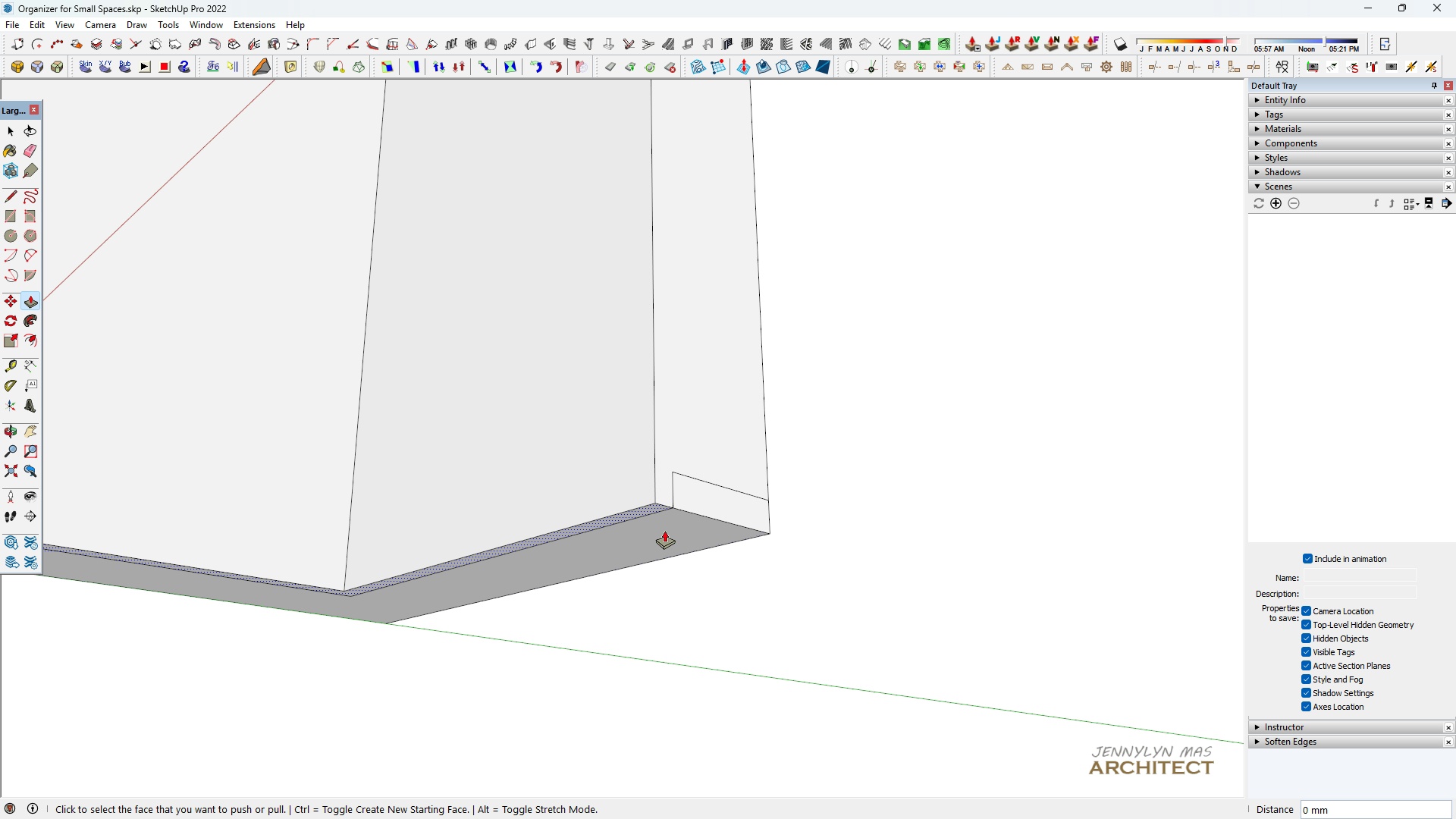 
left_click([664, 530])
 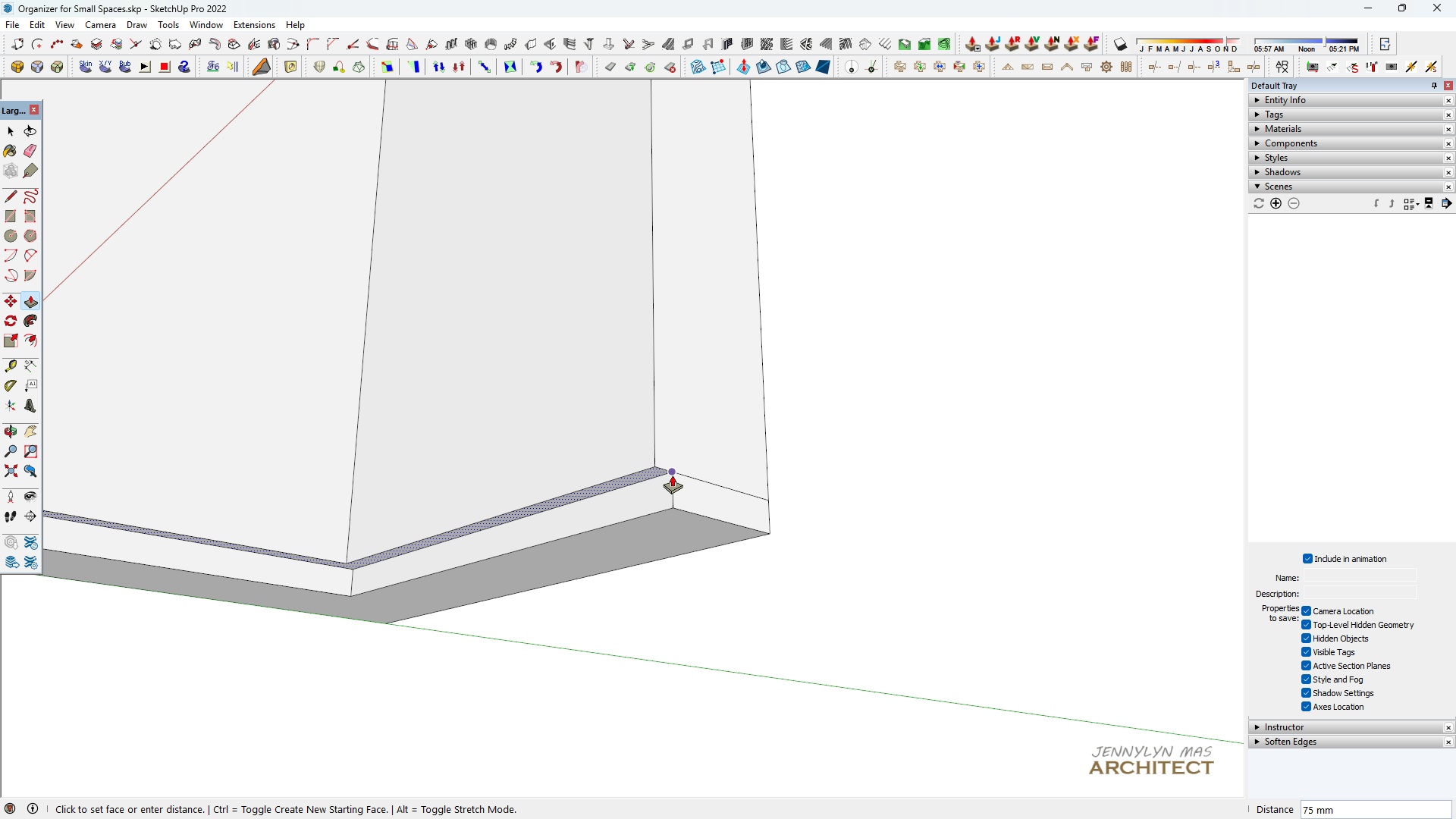 
left_click([672, 475])
 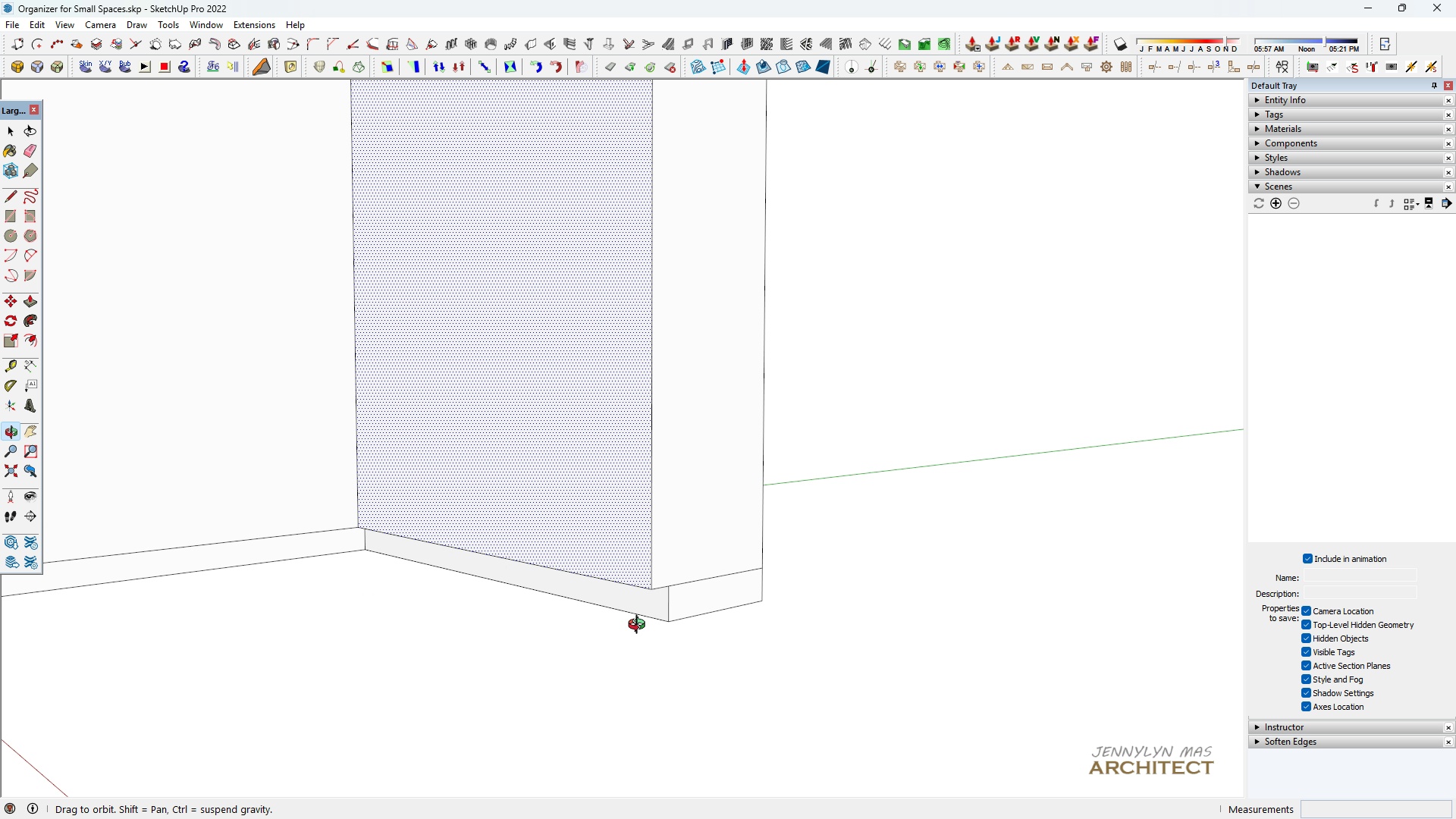 
scroll: coordinate [384, 507], scroll_direction: down, amount: 14.0
 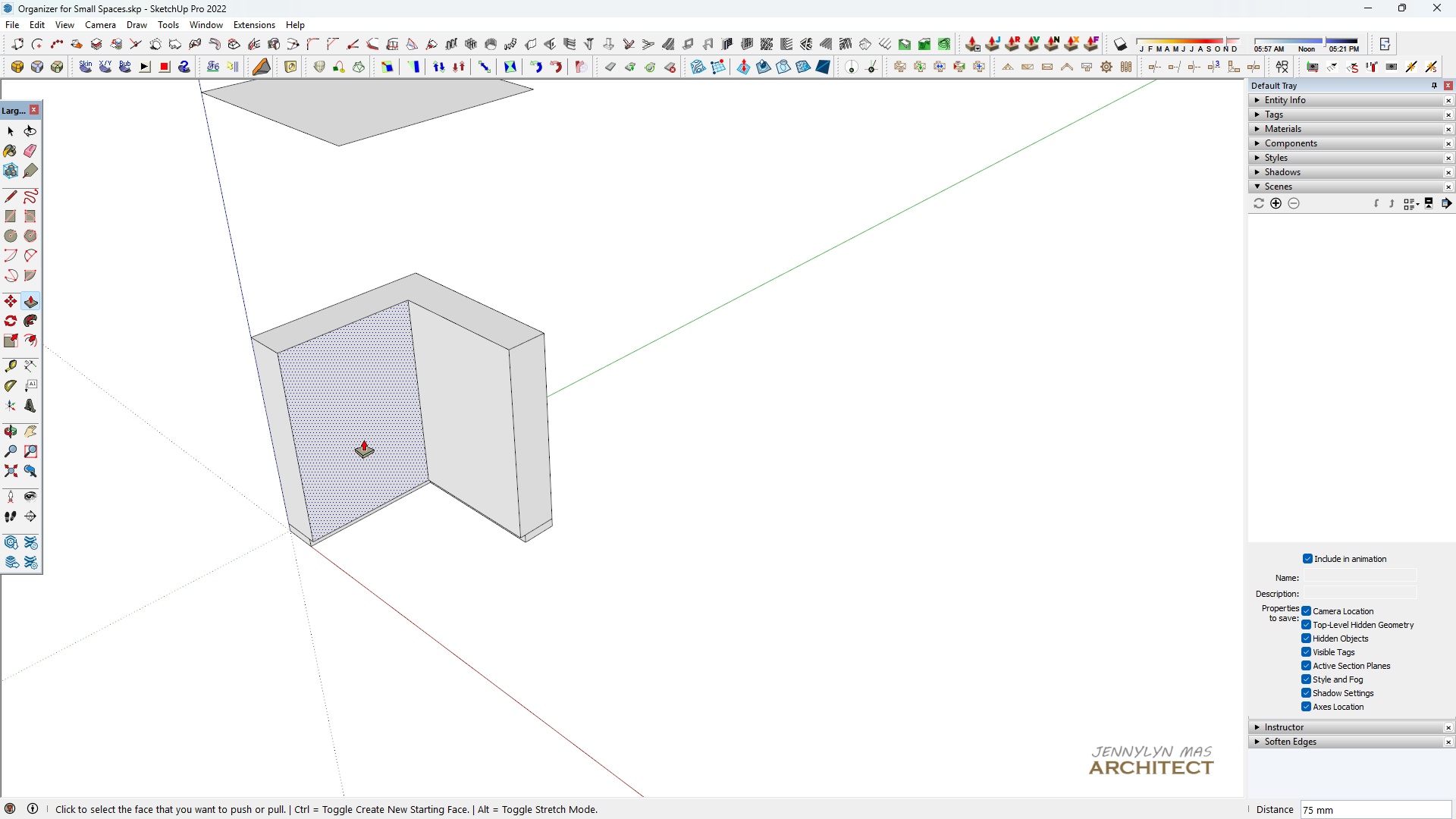 
key(Space)
 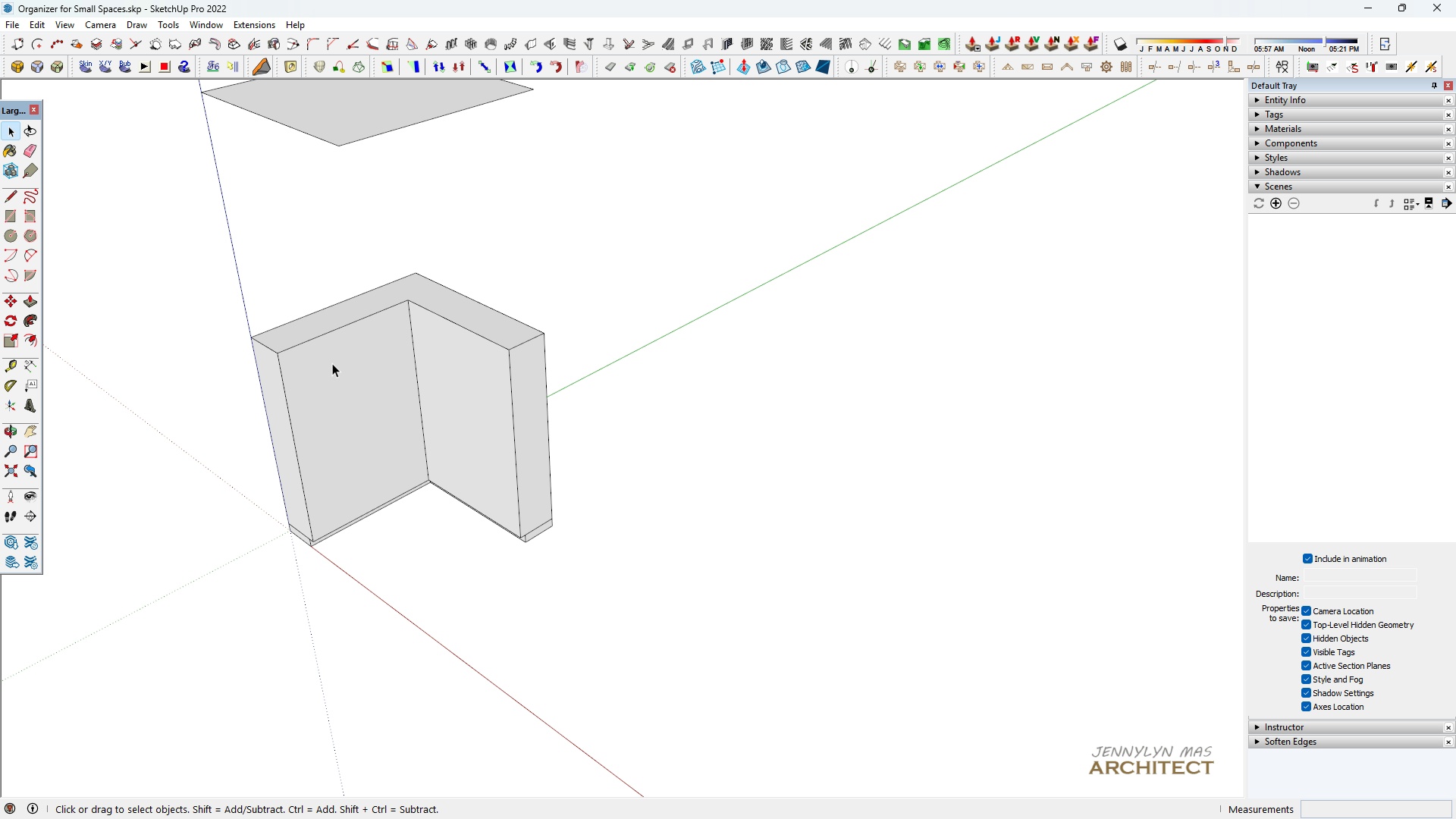 
scroll: coordinate [334, 364], scroll_direction: up, amount: 3.0
 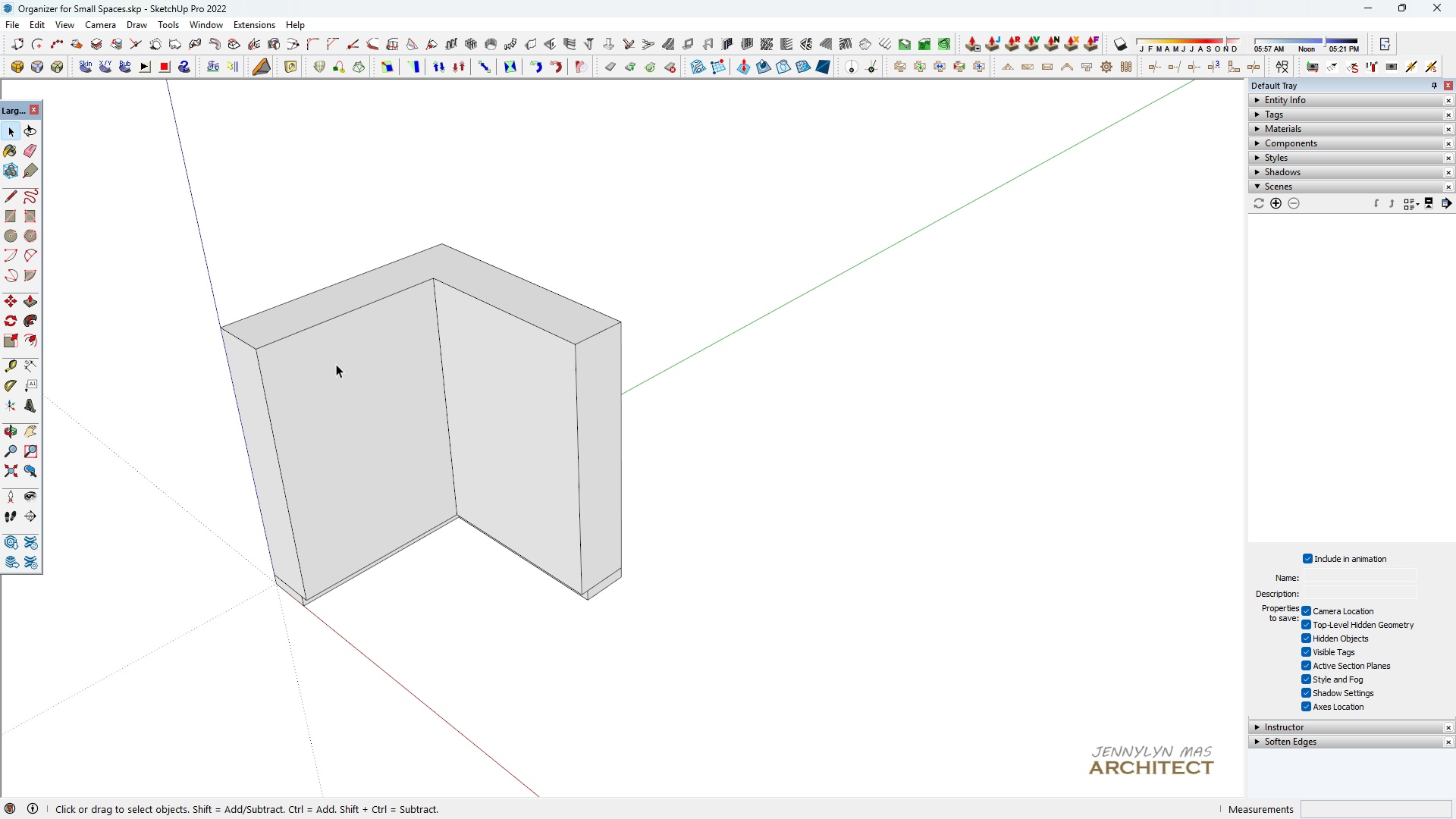 
key(L)
 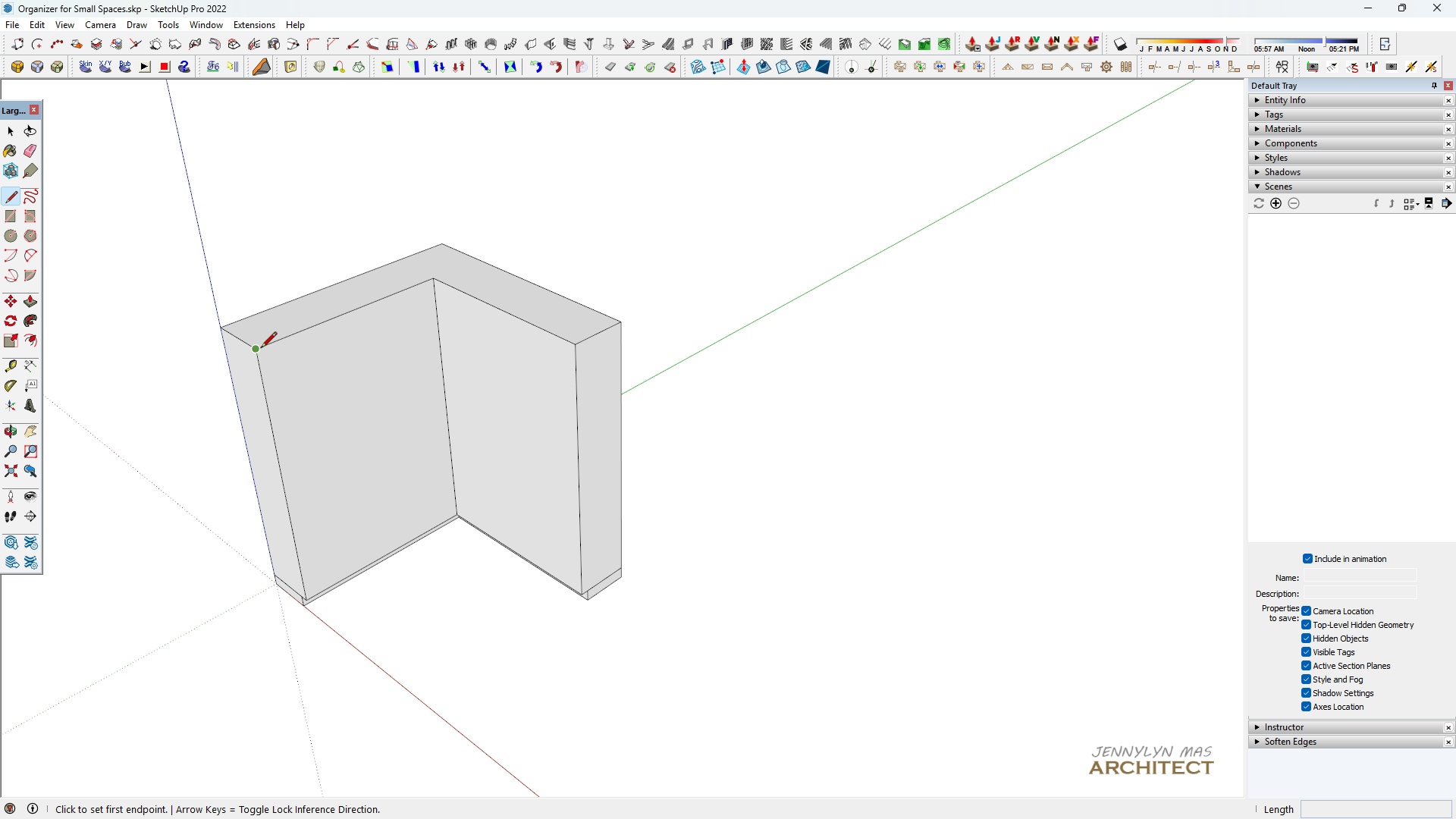 
left_click([259, 350])
 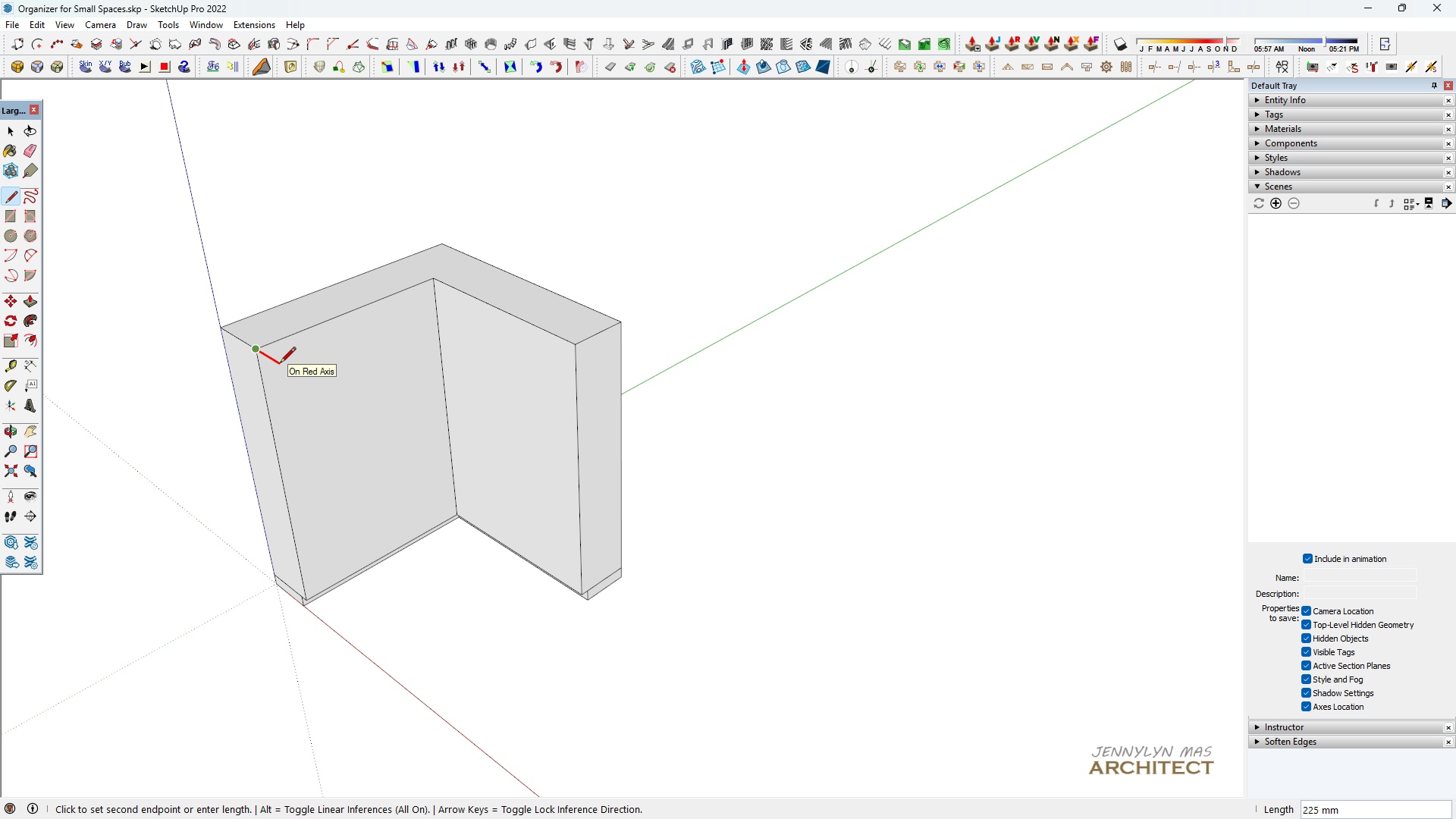 
hold_key(key=ShiftLeft, duration=1.02)
 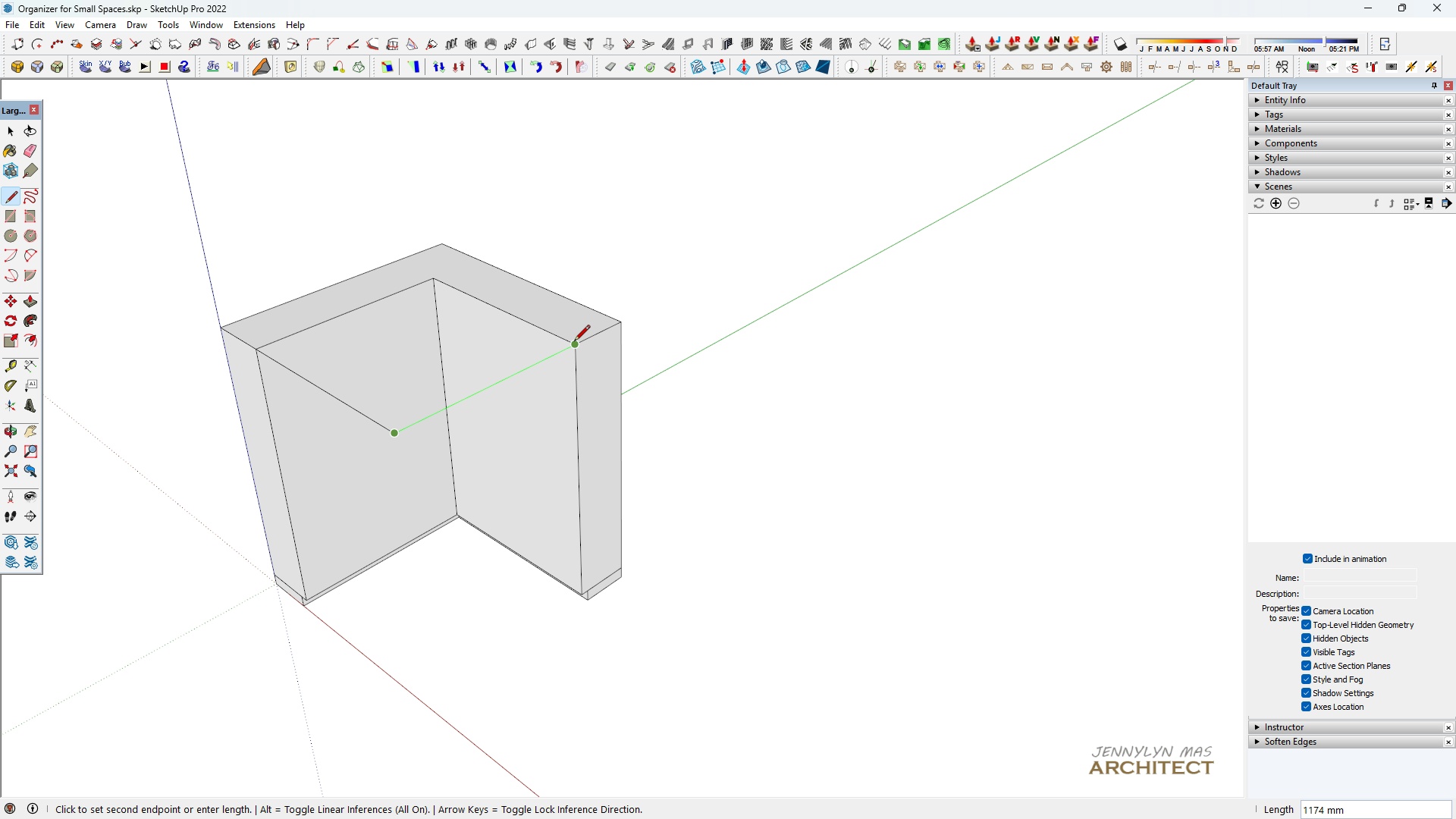 
left_click([574, 342])
 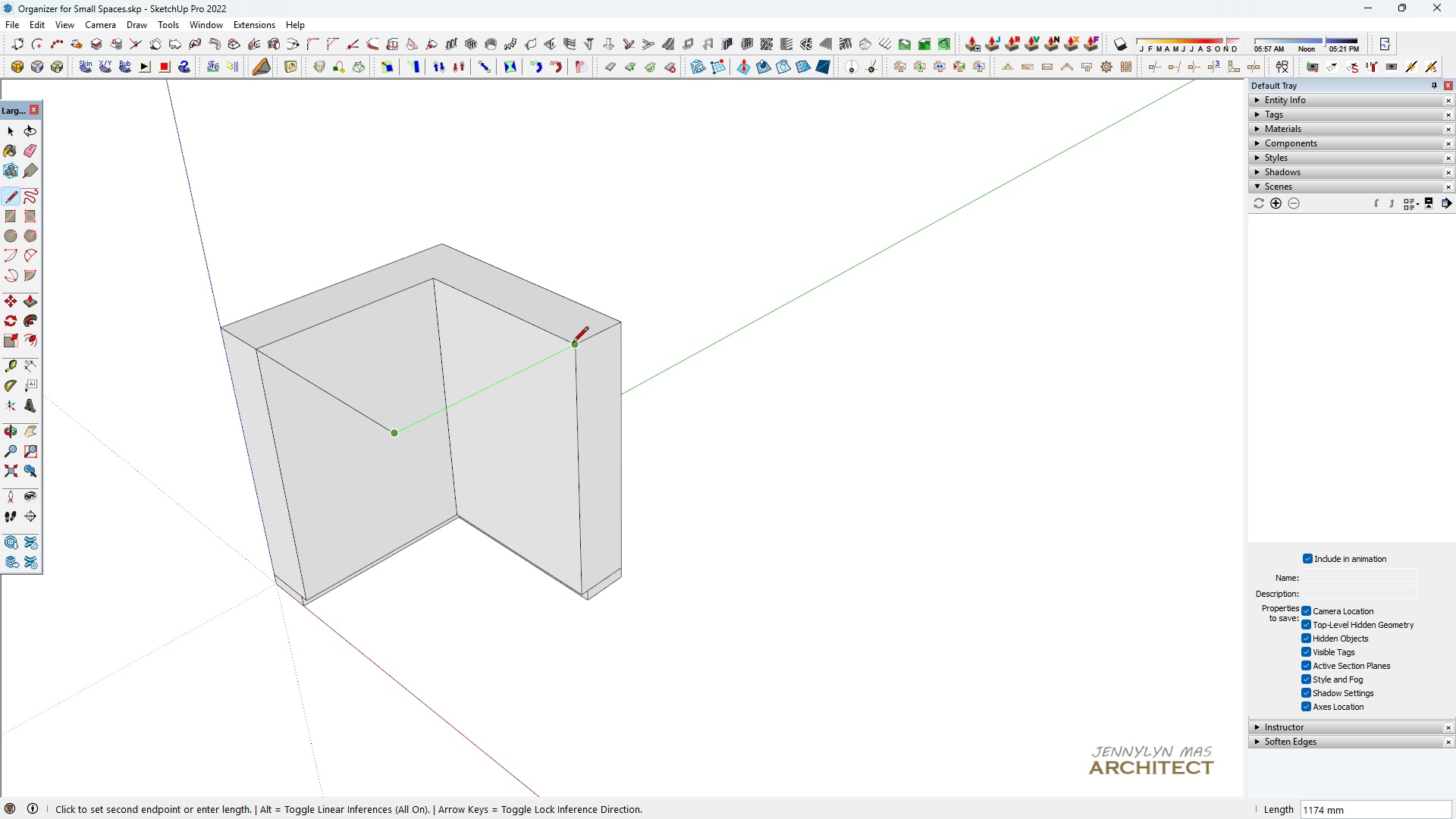 
left_click([573, 344])
 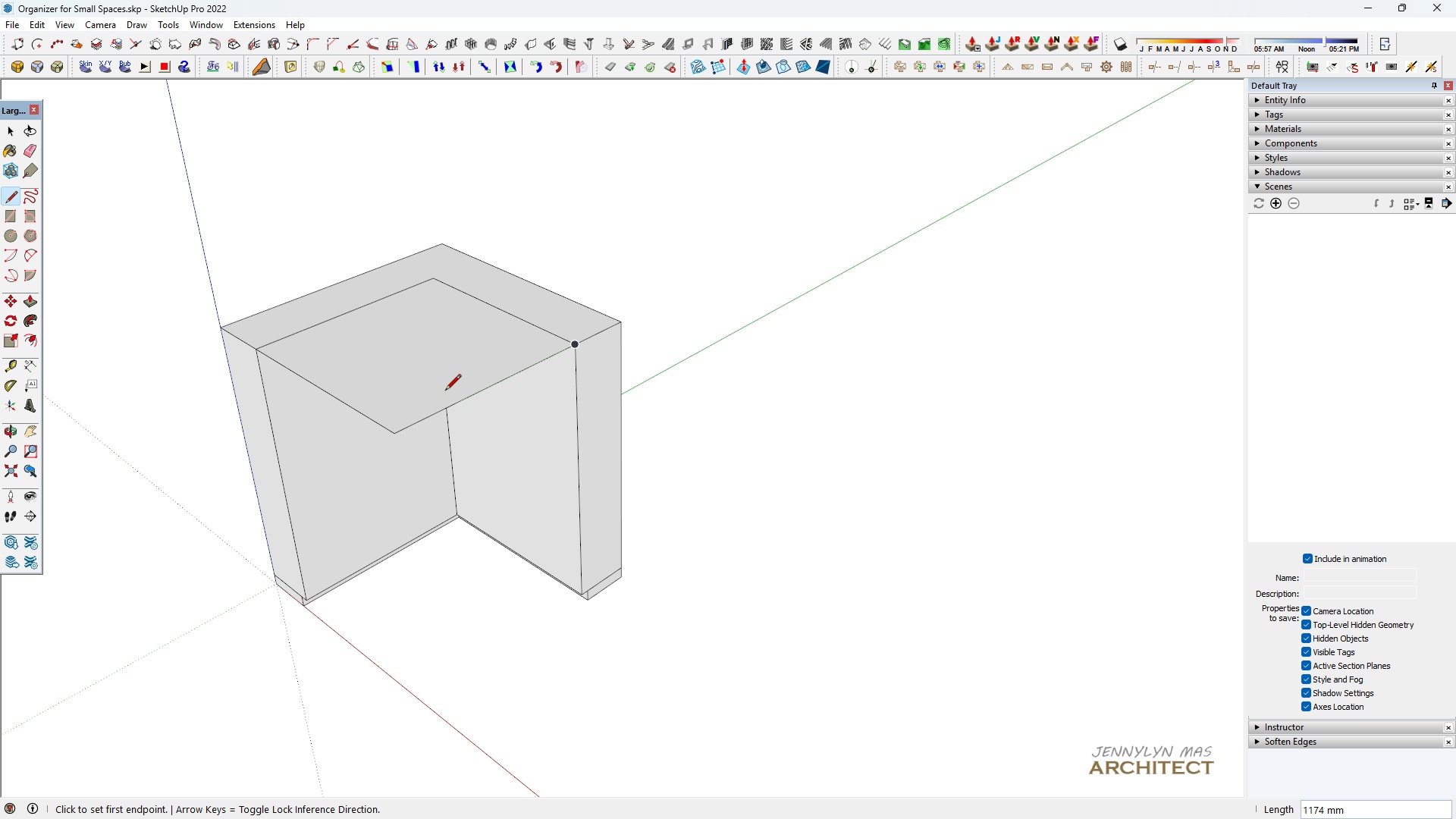 
key(Space)
 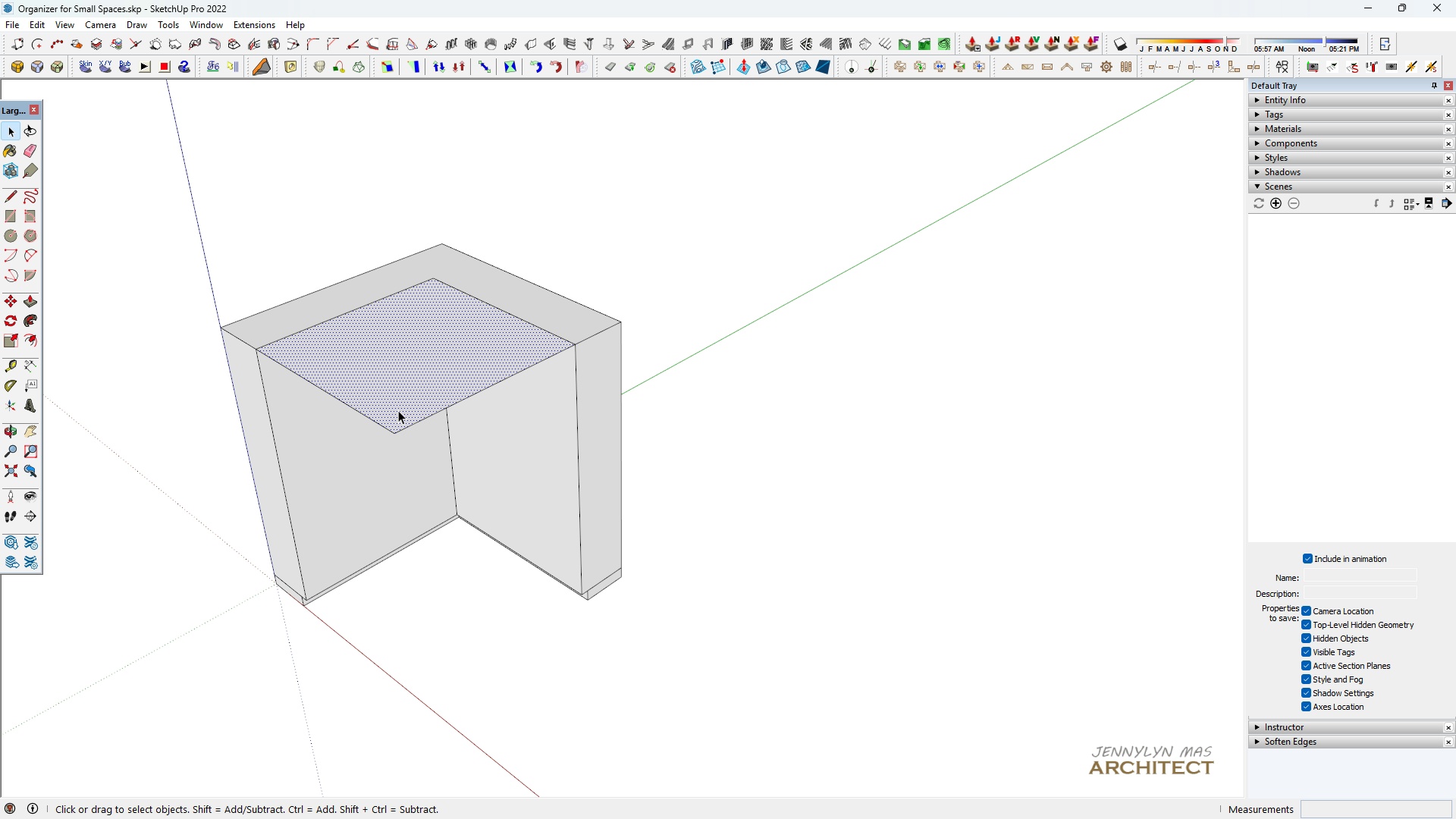 
left_click([398, 410])
 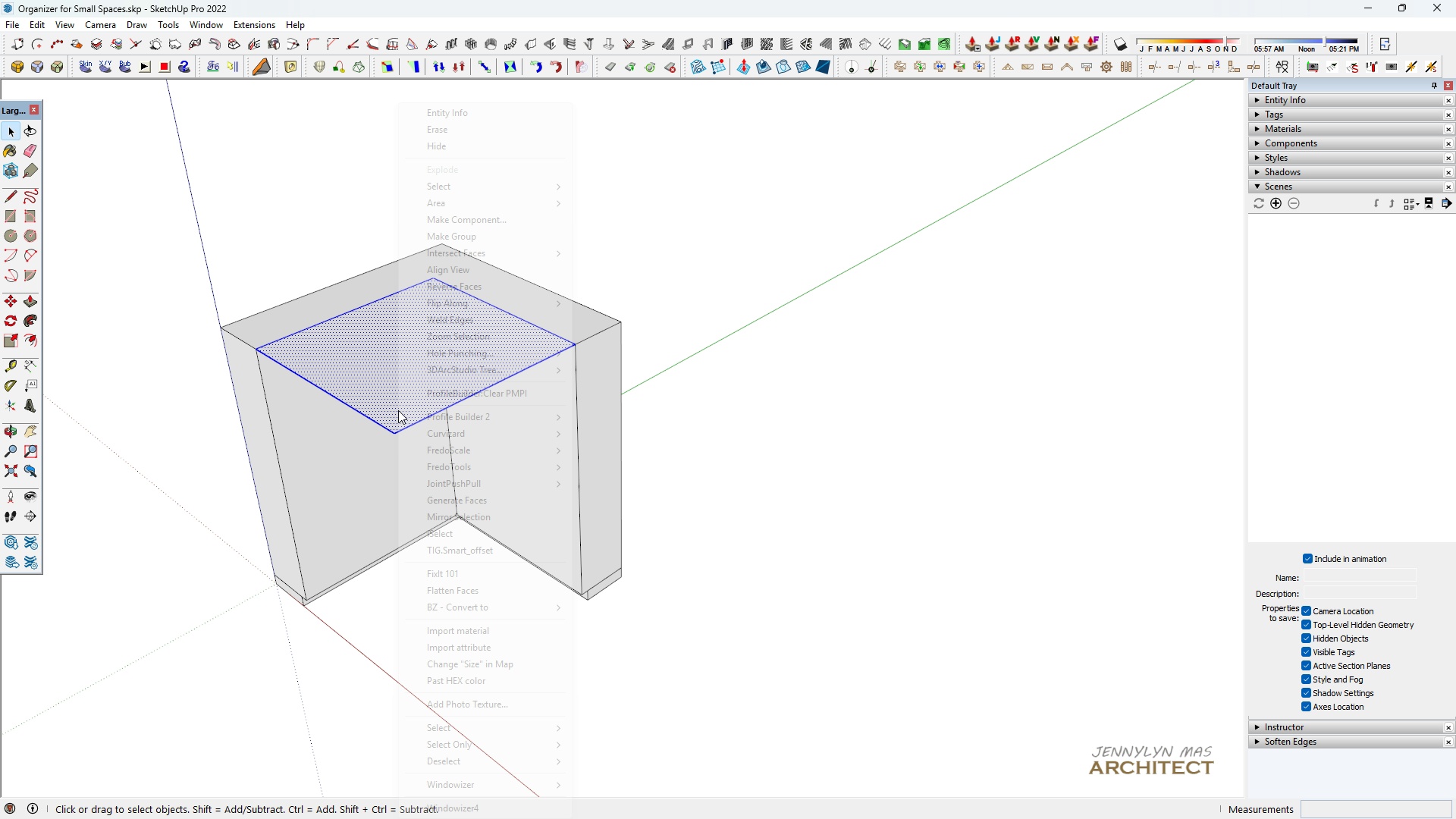 
left_click([398, 410])
 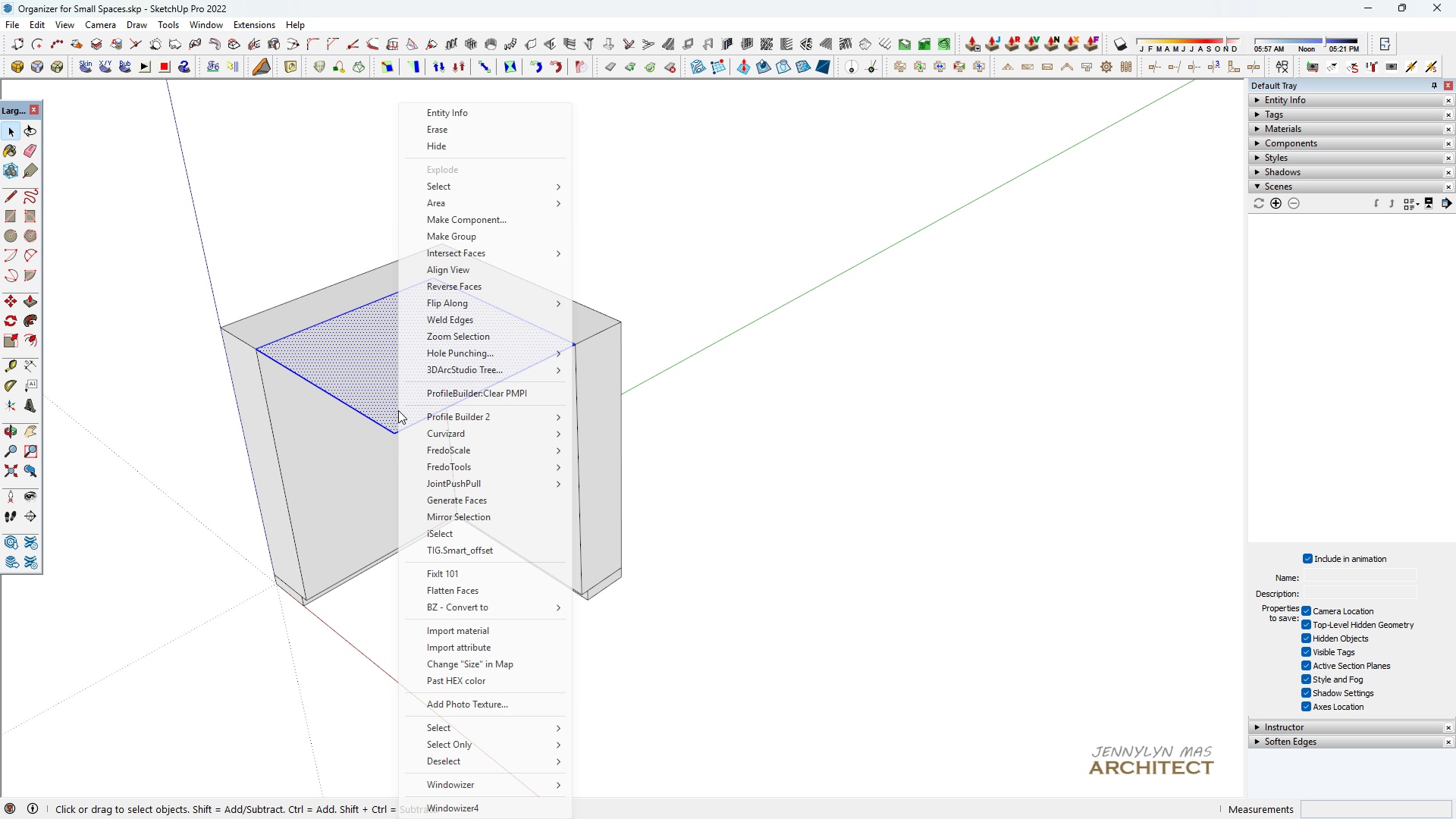 
right_click([398, 410])
 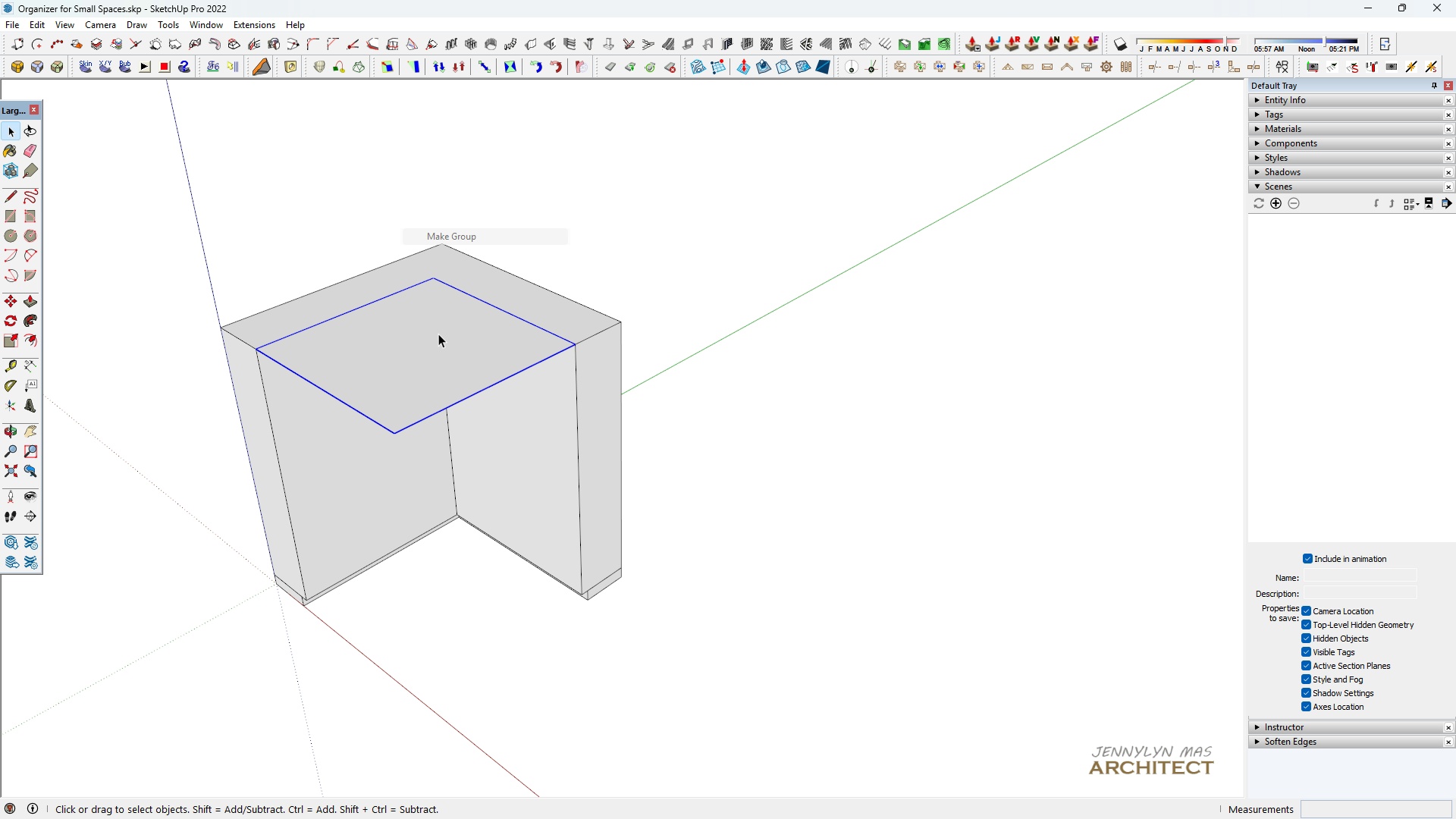 
double_click([430, 359])
 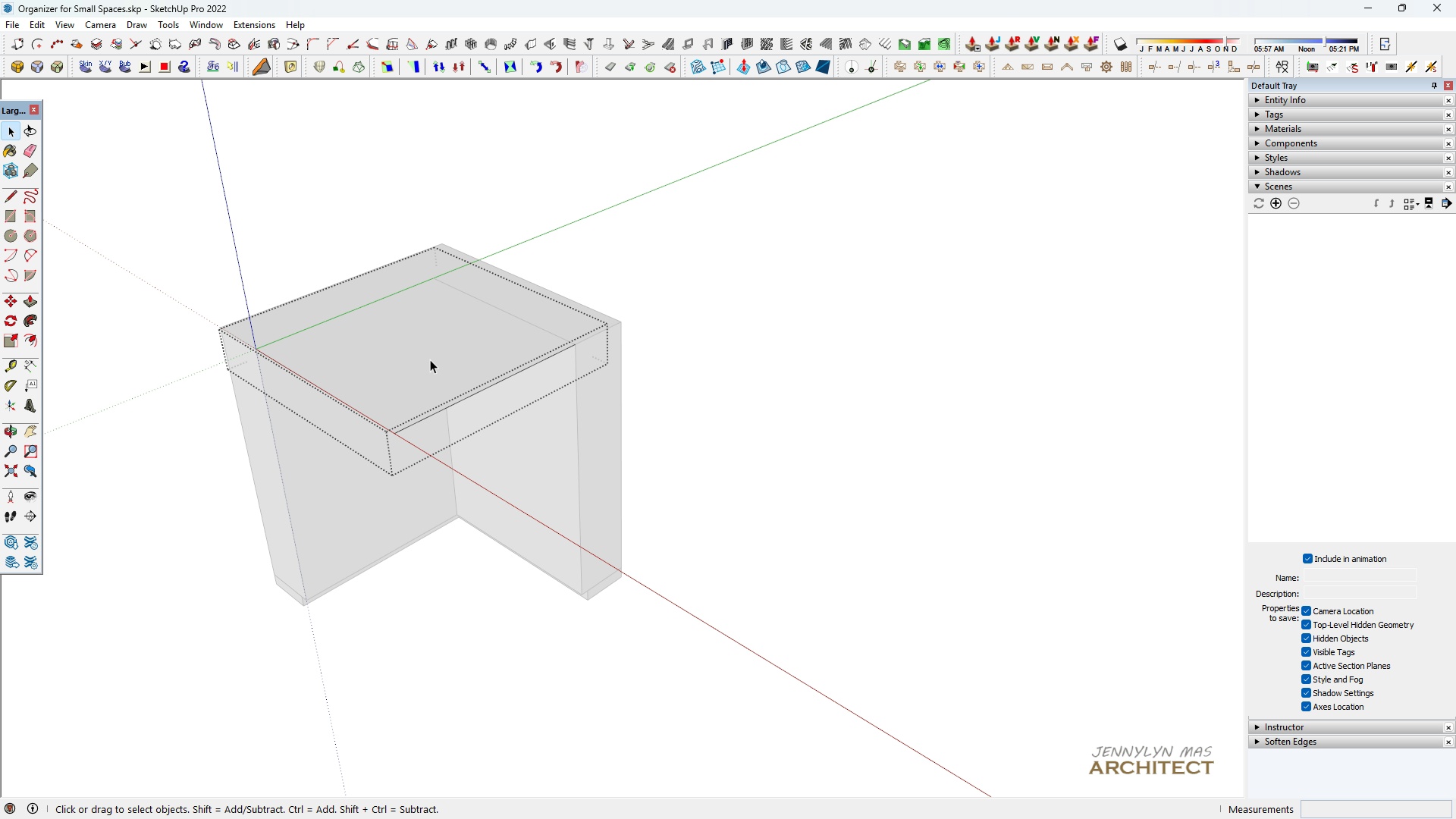 
triple_click([430, 359])
 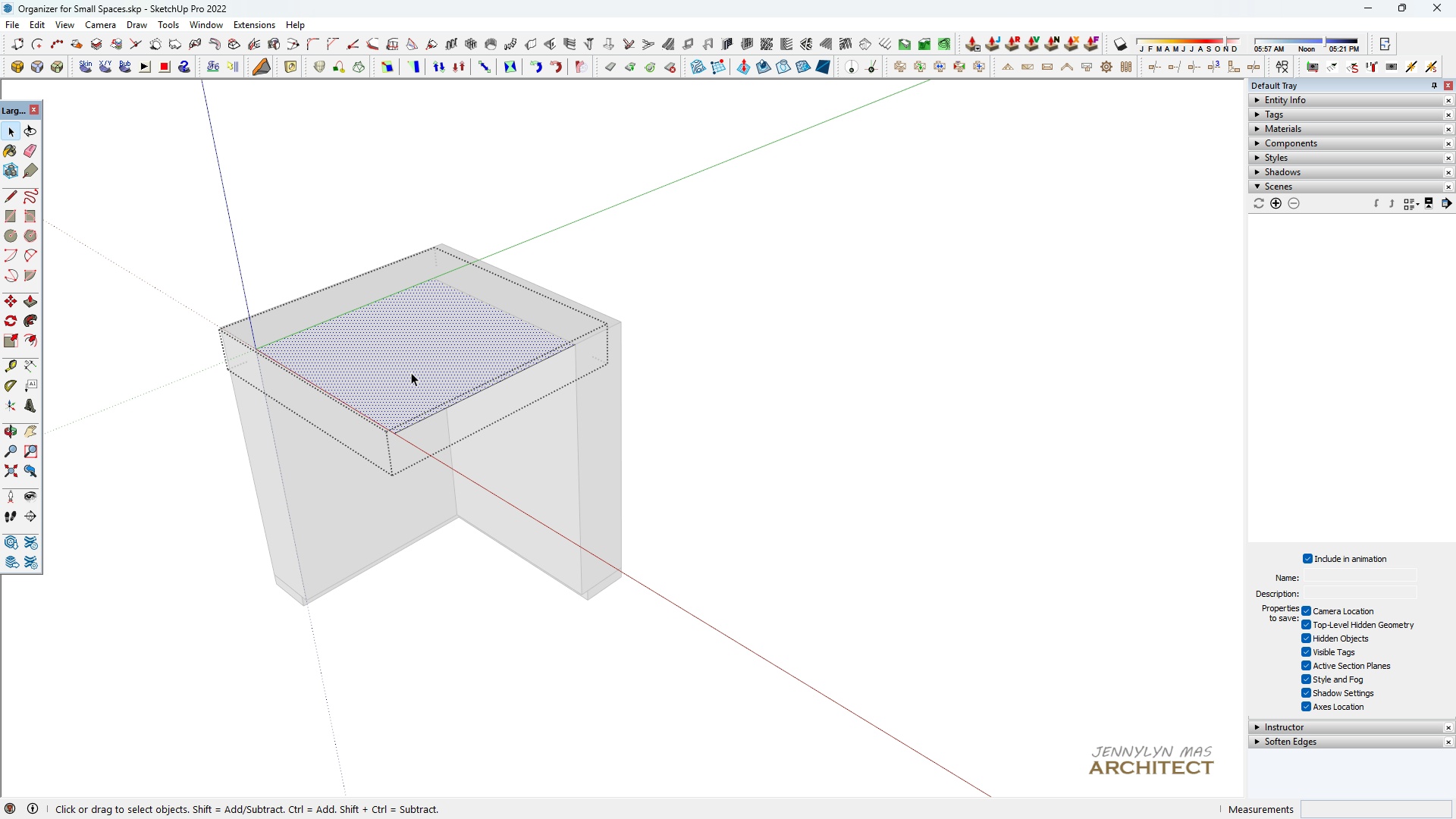 
scroll: coordinate [397, 374], scroll_direction: up, amount: 5.0
 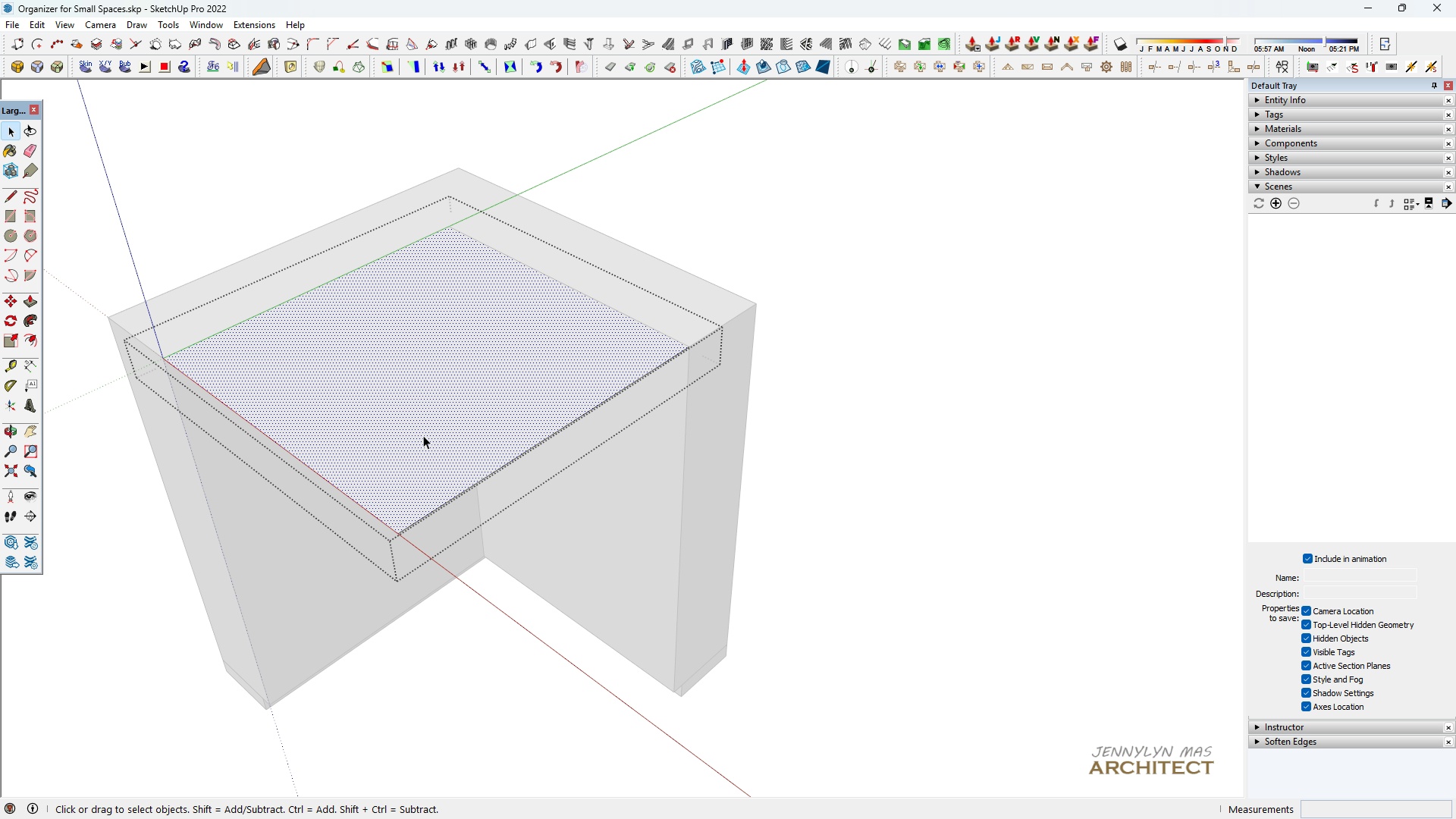 
key(Space)
 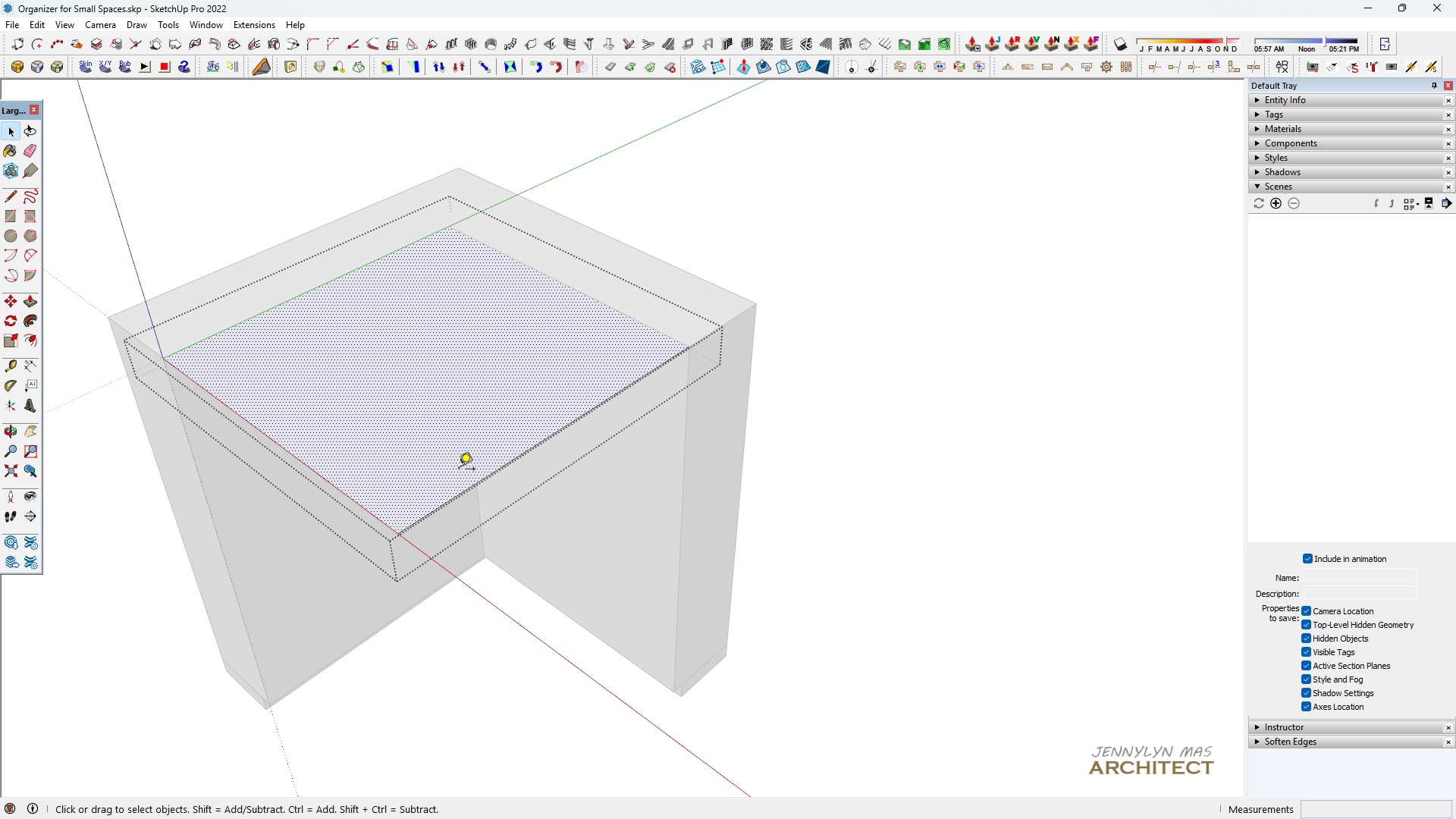 
key(T)
 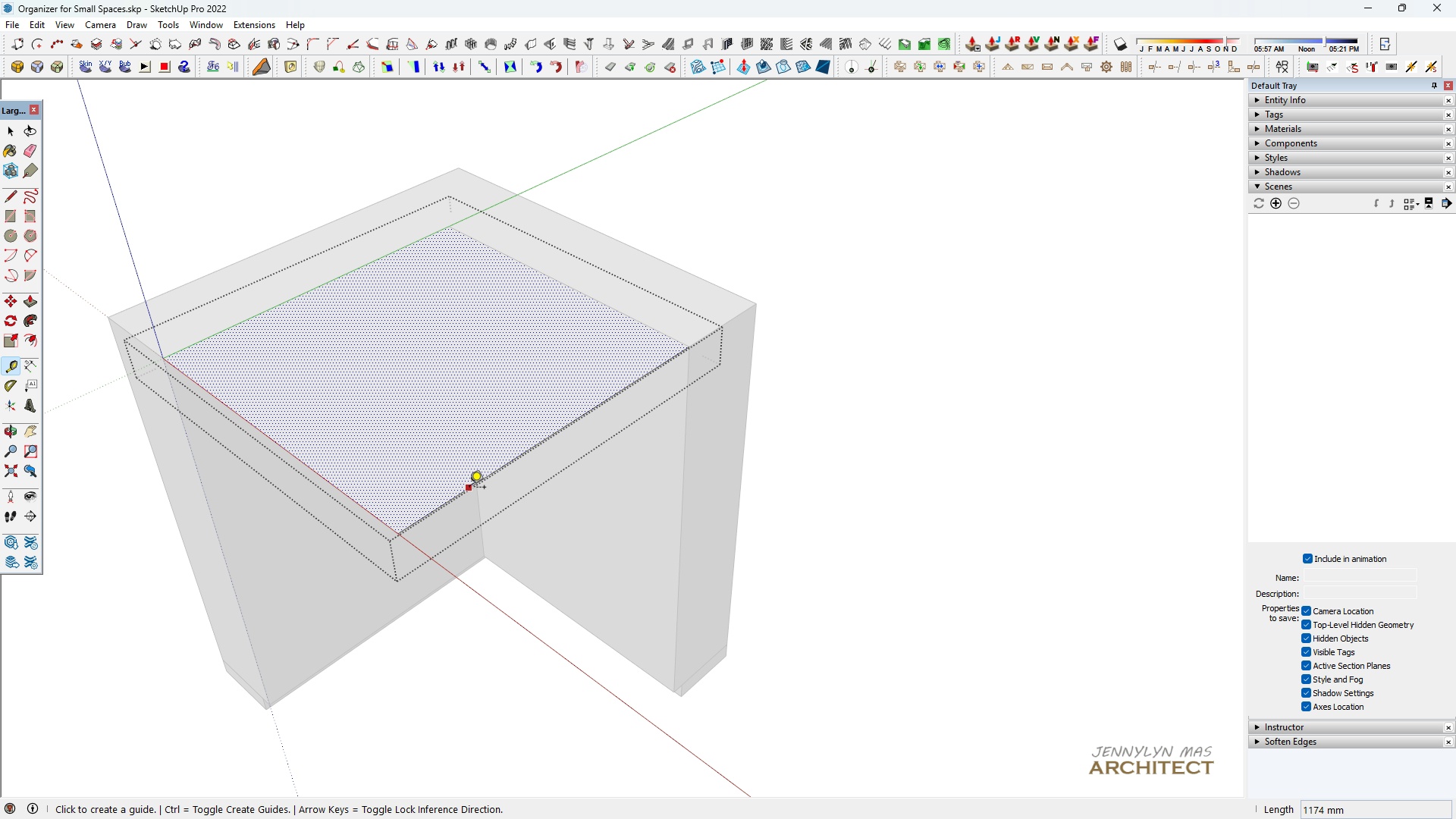 
left_click([469, 488])
 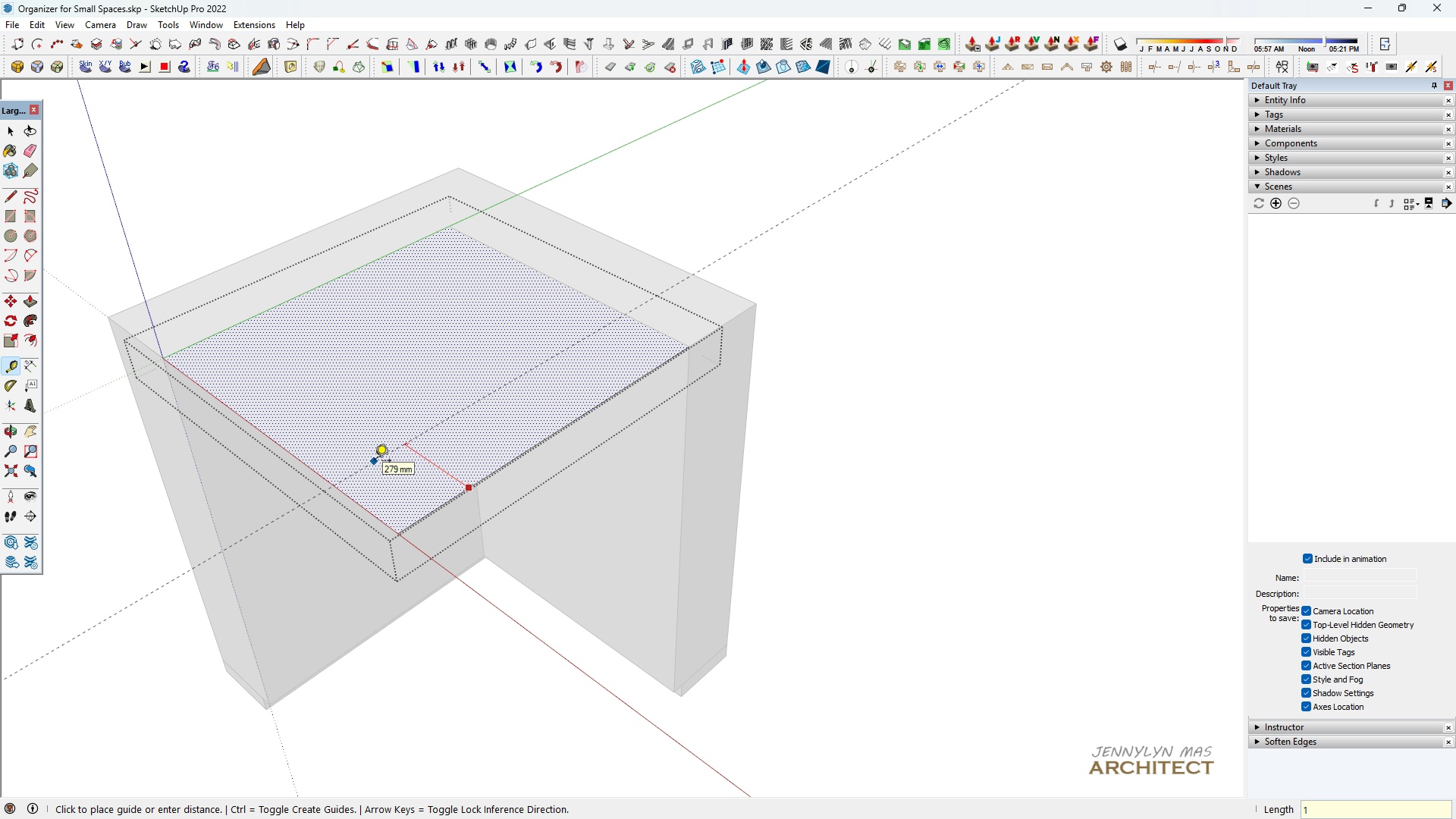 
type(100)
 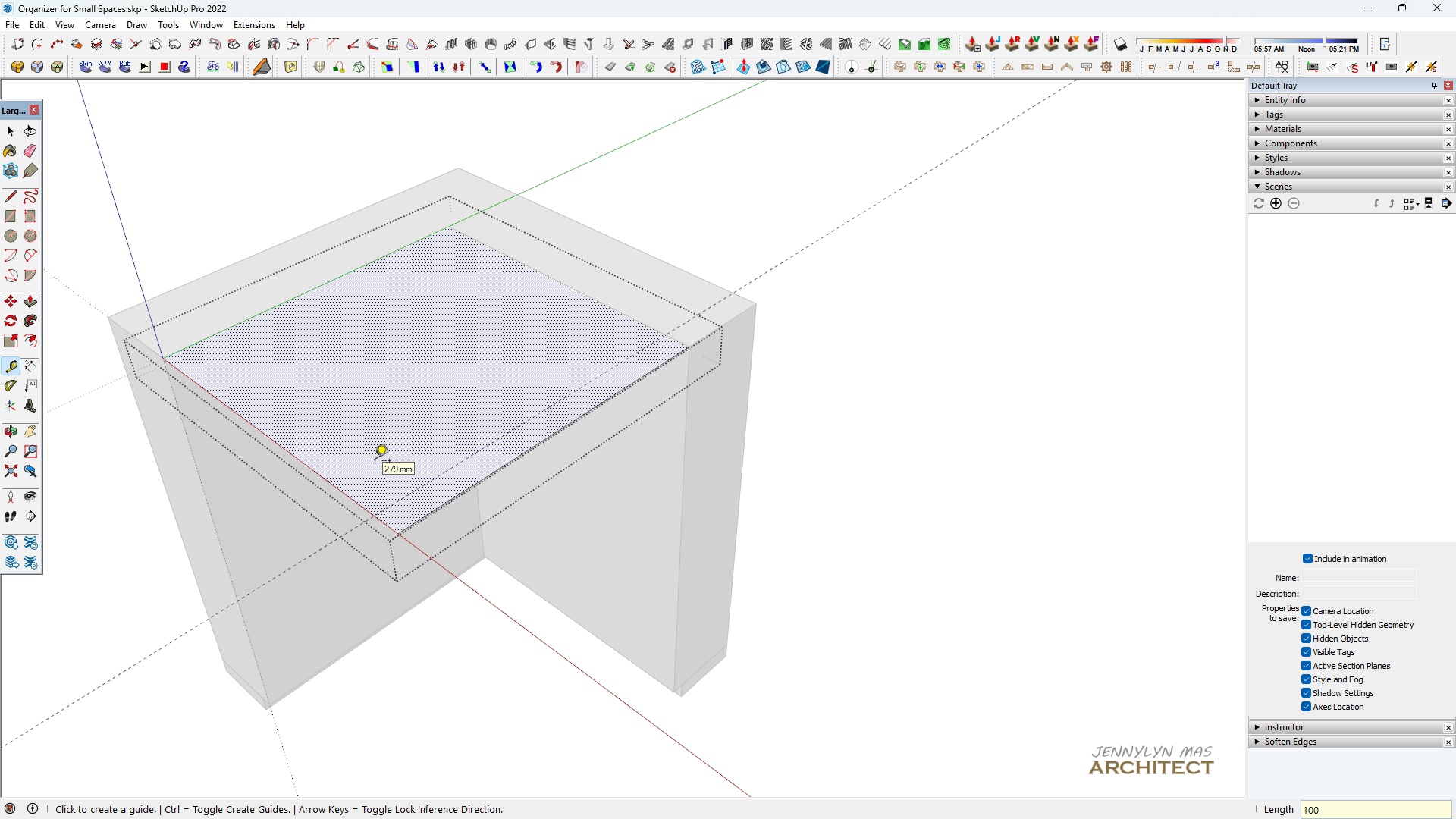 
key(Enter)
 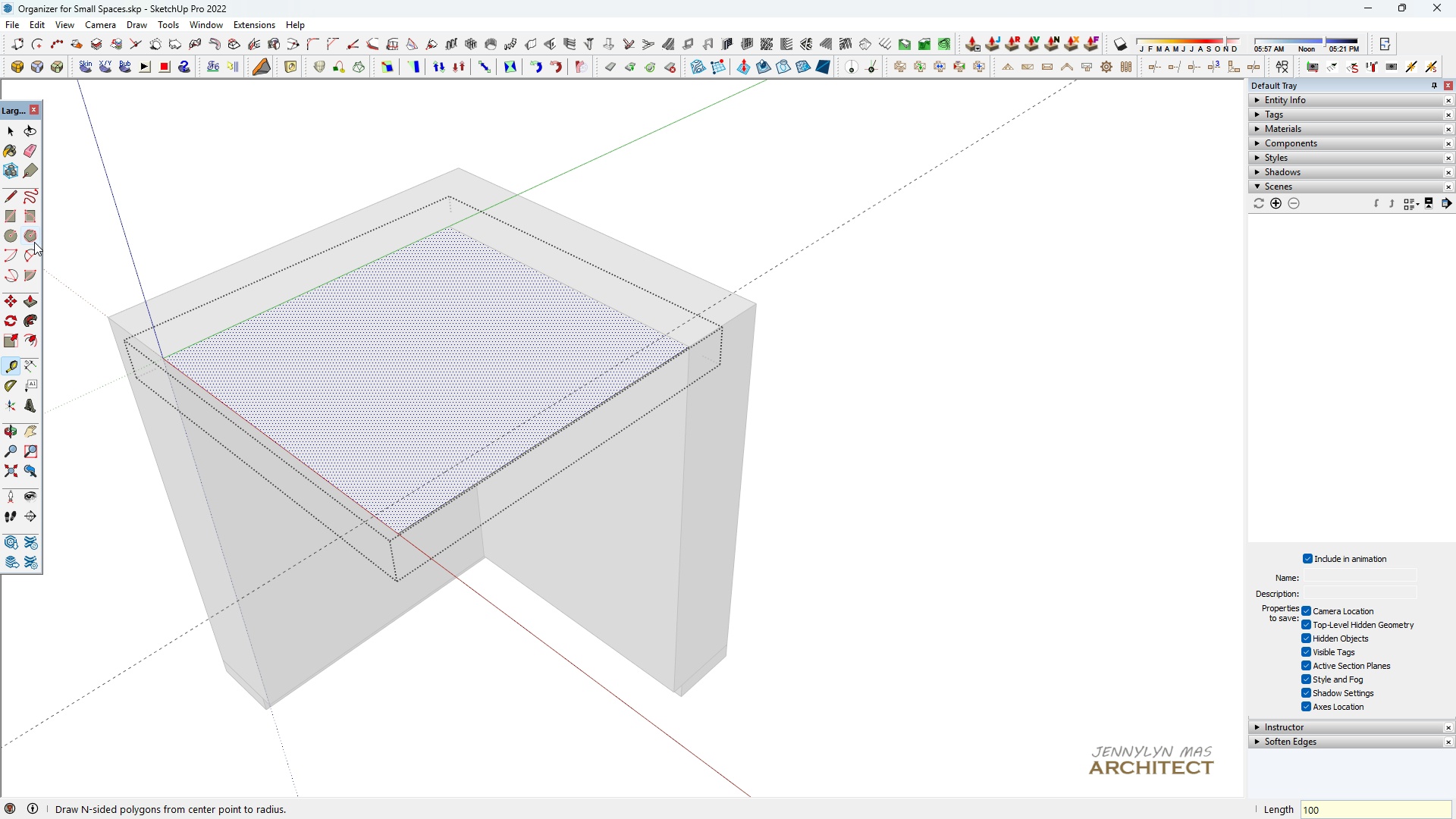 
left_click([28, 253])
 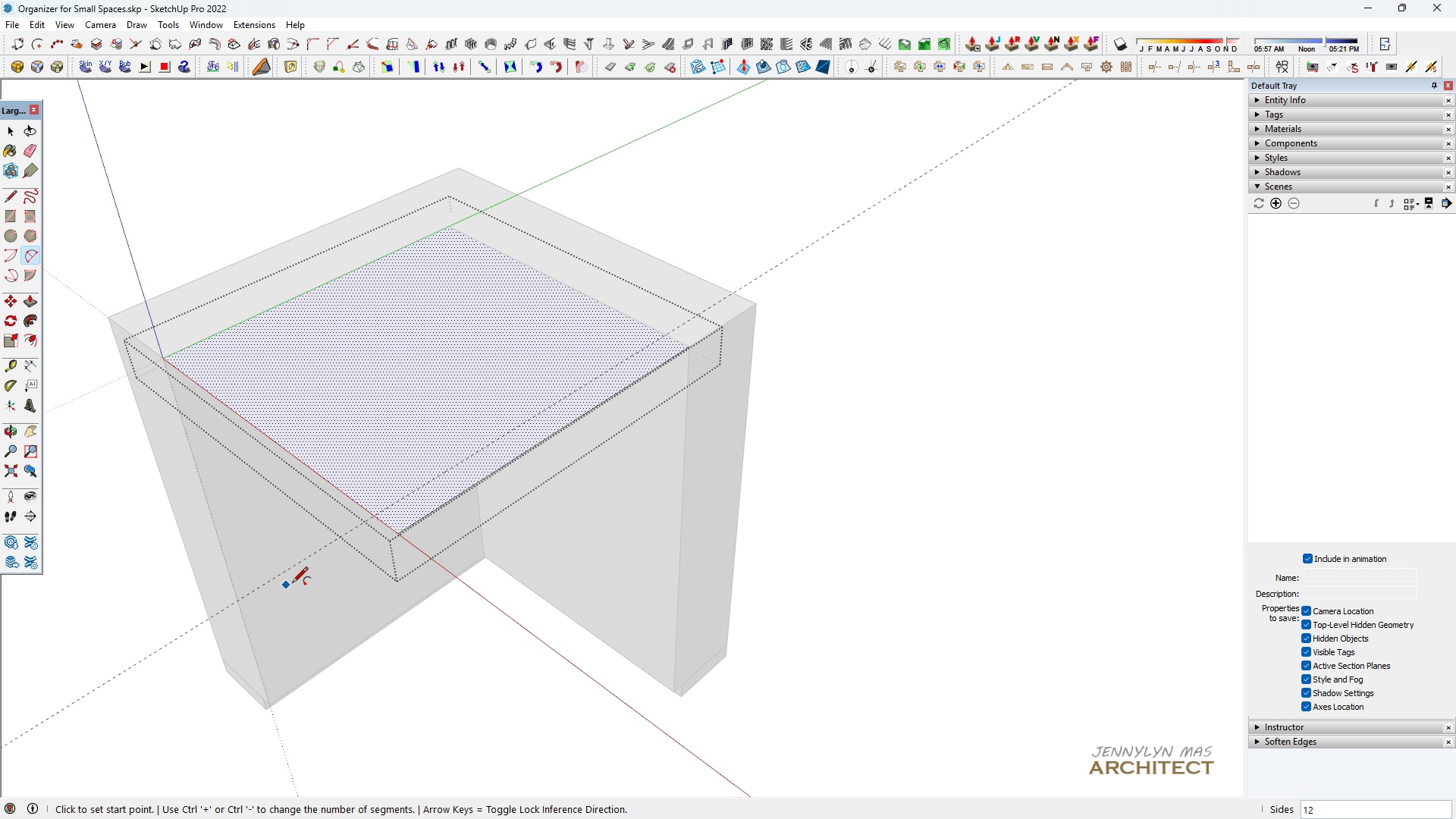 
scroll: coordinate [388, 527], scroll_direction: up, amount: 3.0
 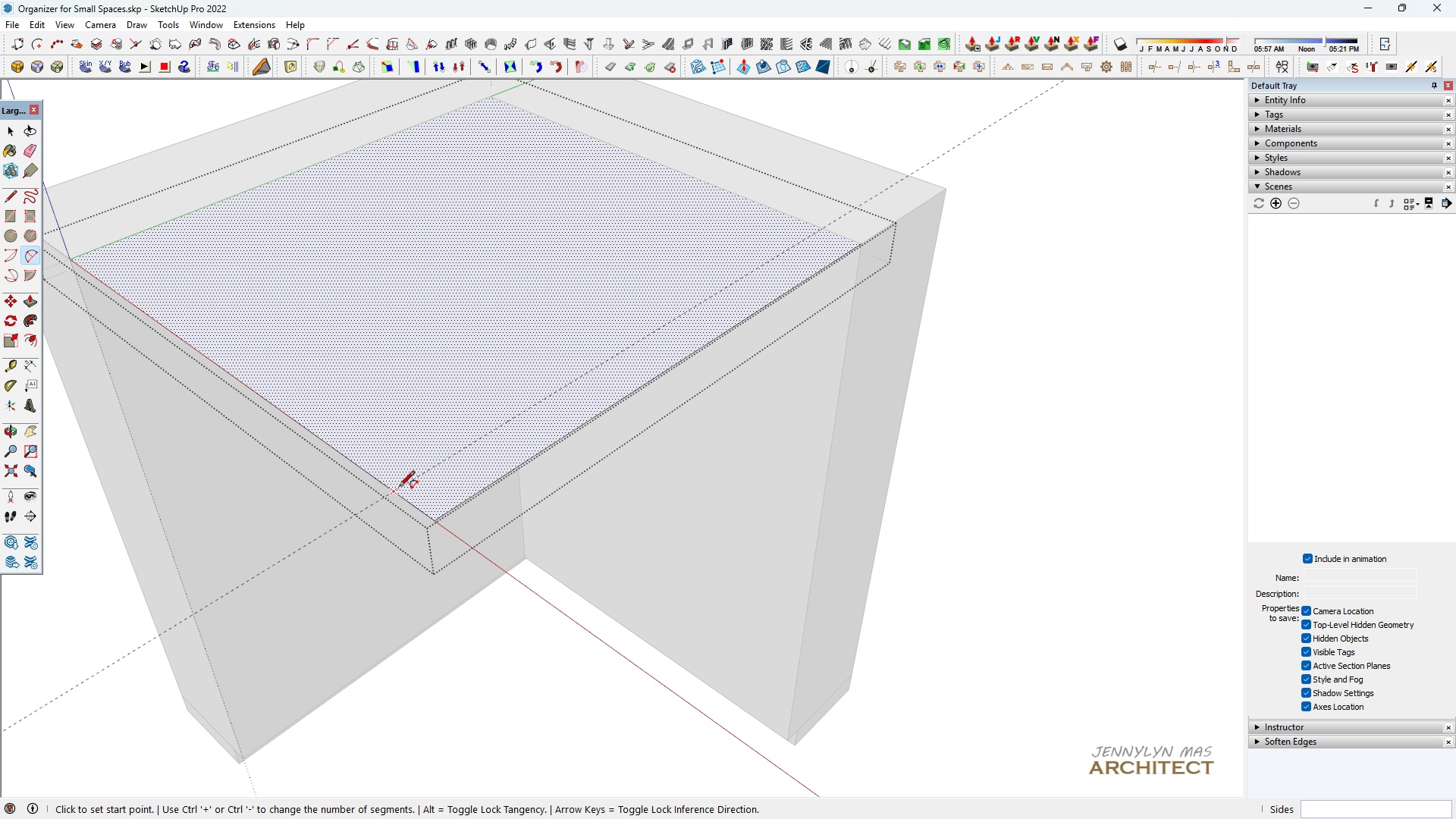 
left_click([399, 488])
 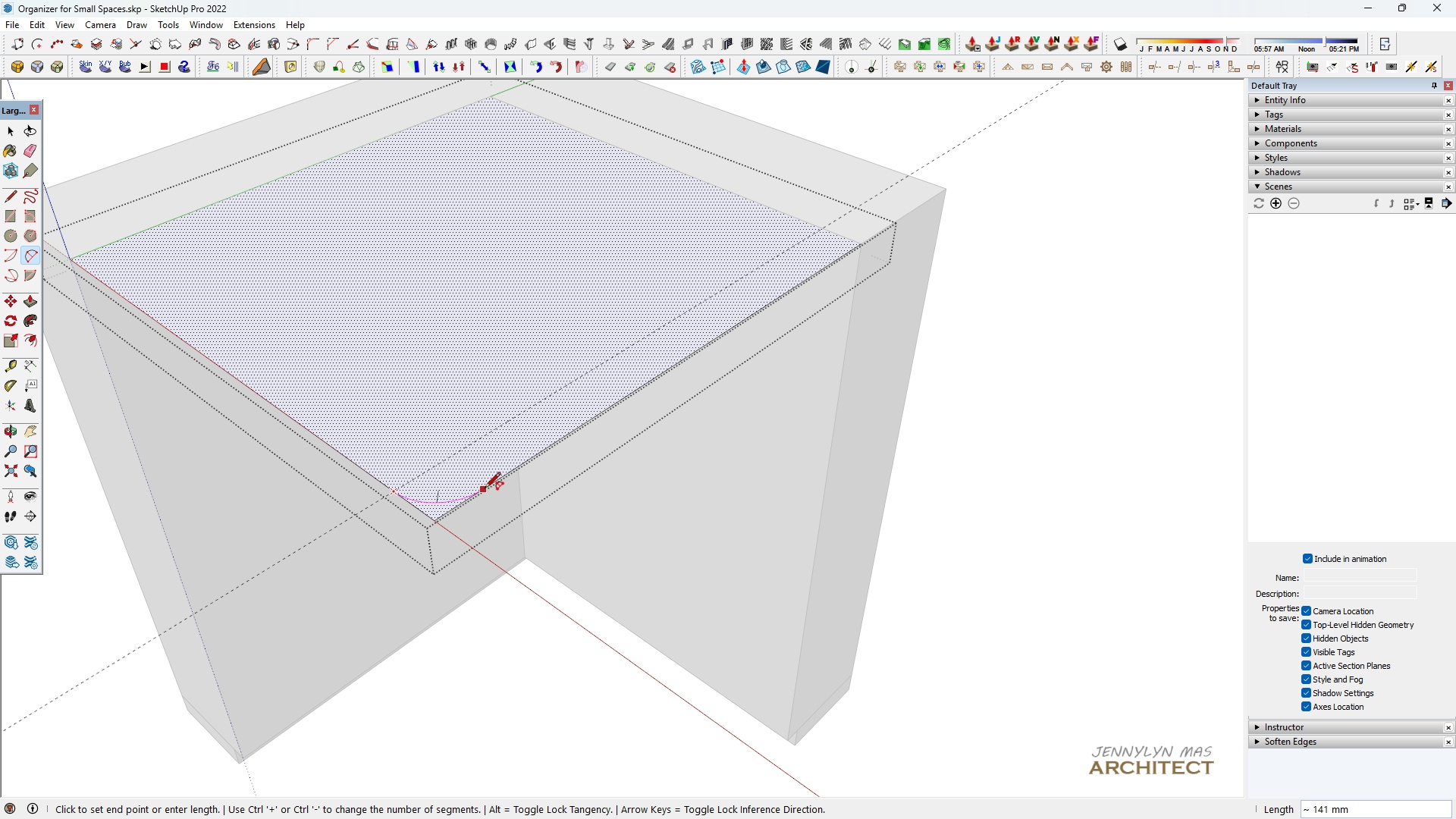 
double_click([485, 489])
 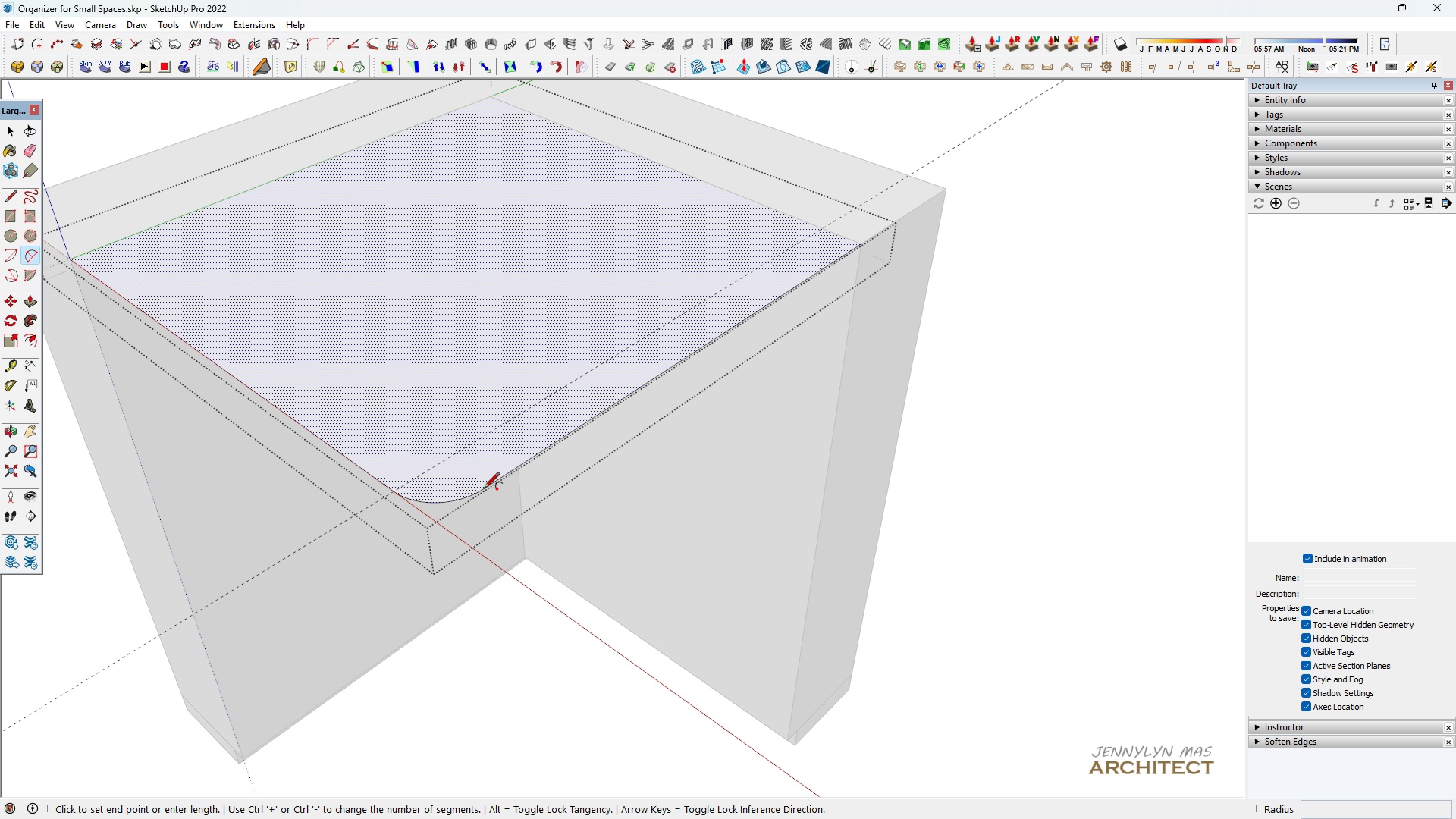 
key(Space)
 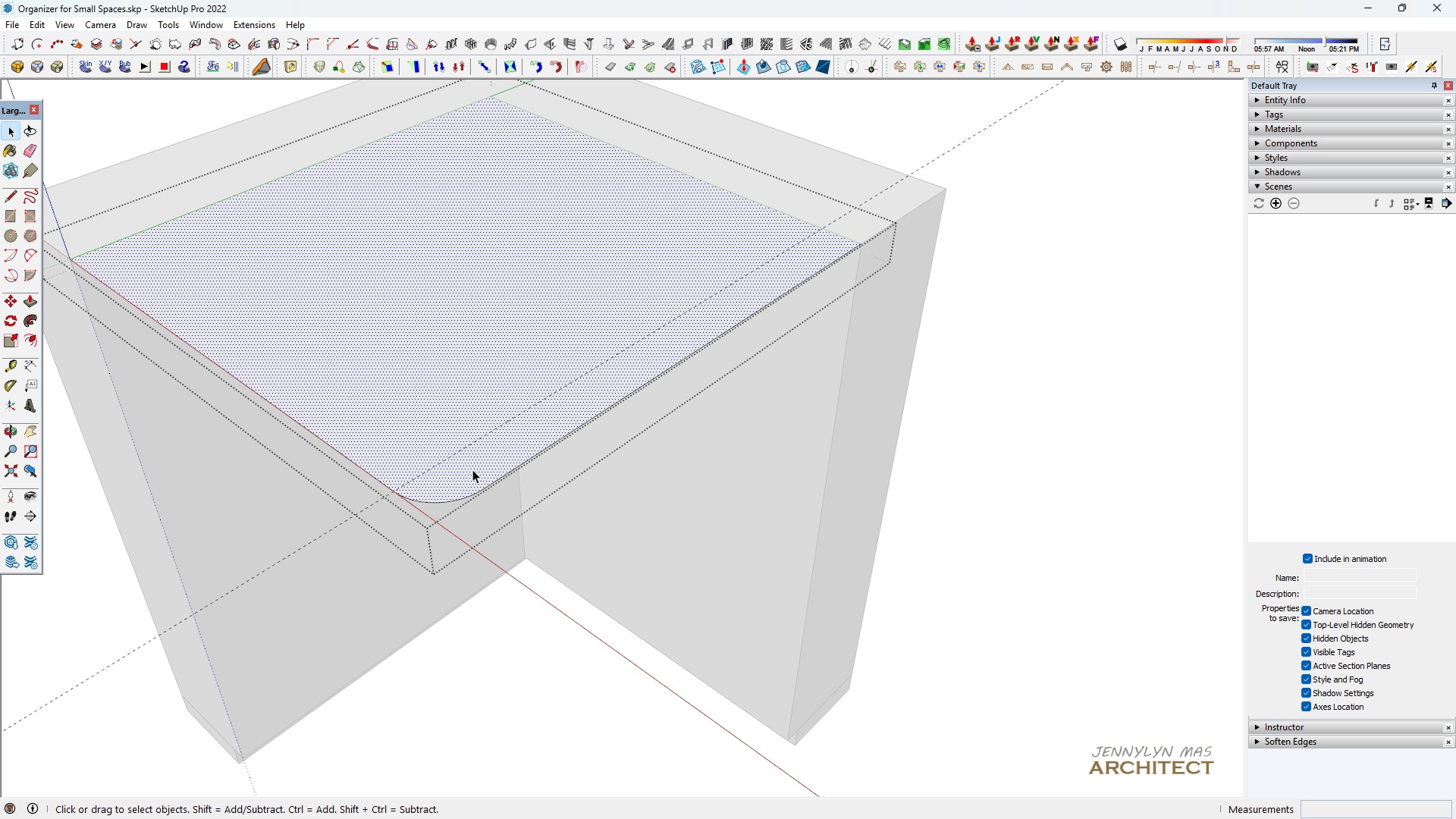 
key(E)
 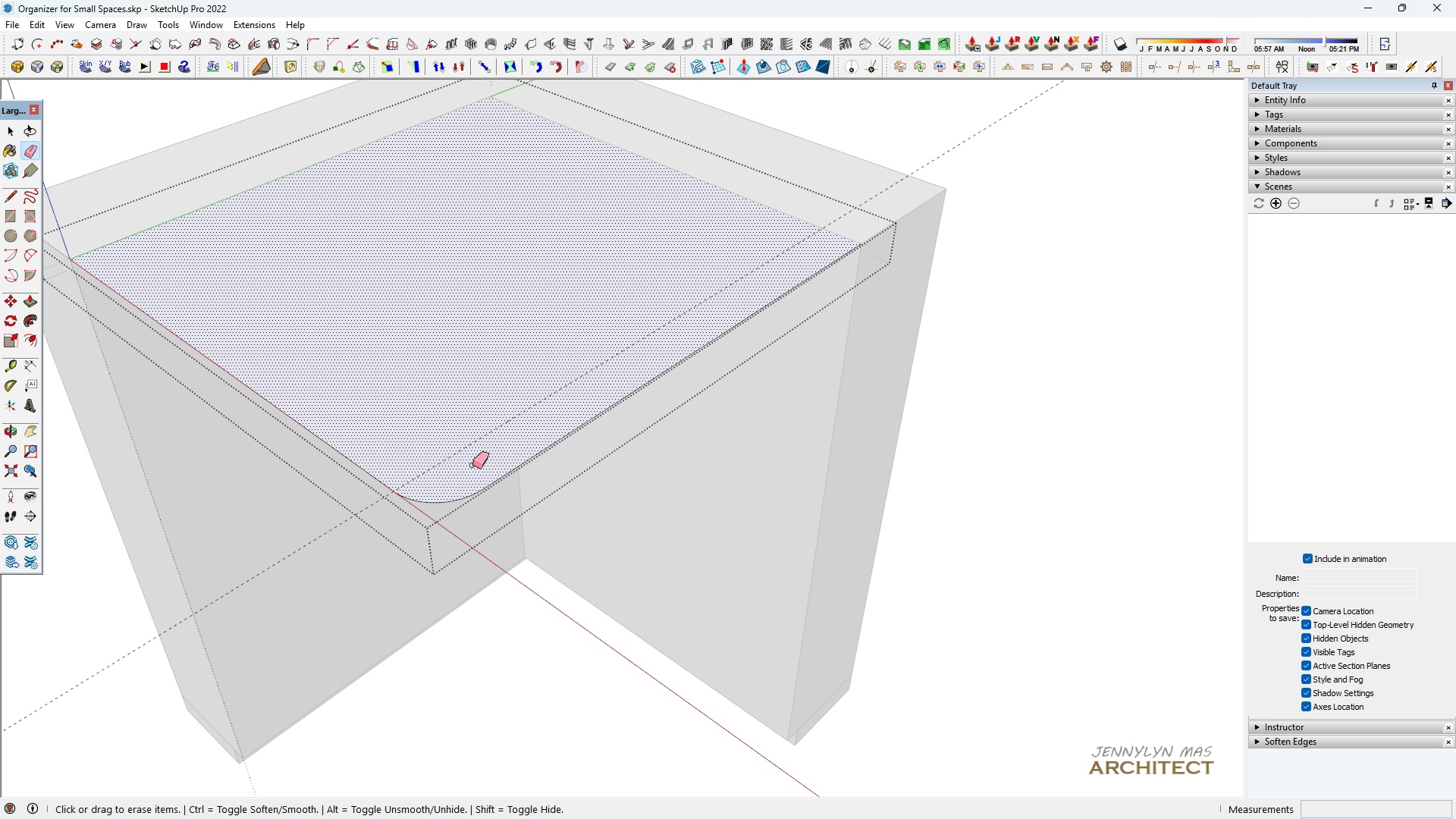 
left_click_drag(start_coordinate=[472, 465], to_coordinate=[466, 438])
 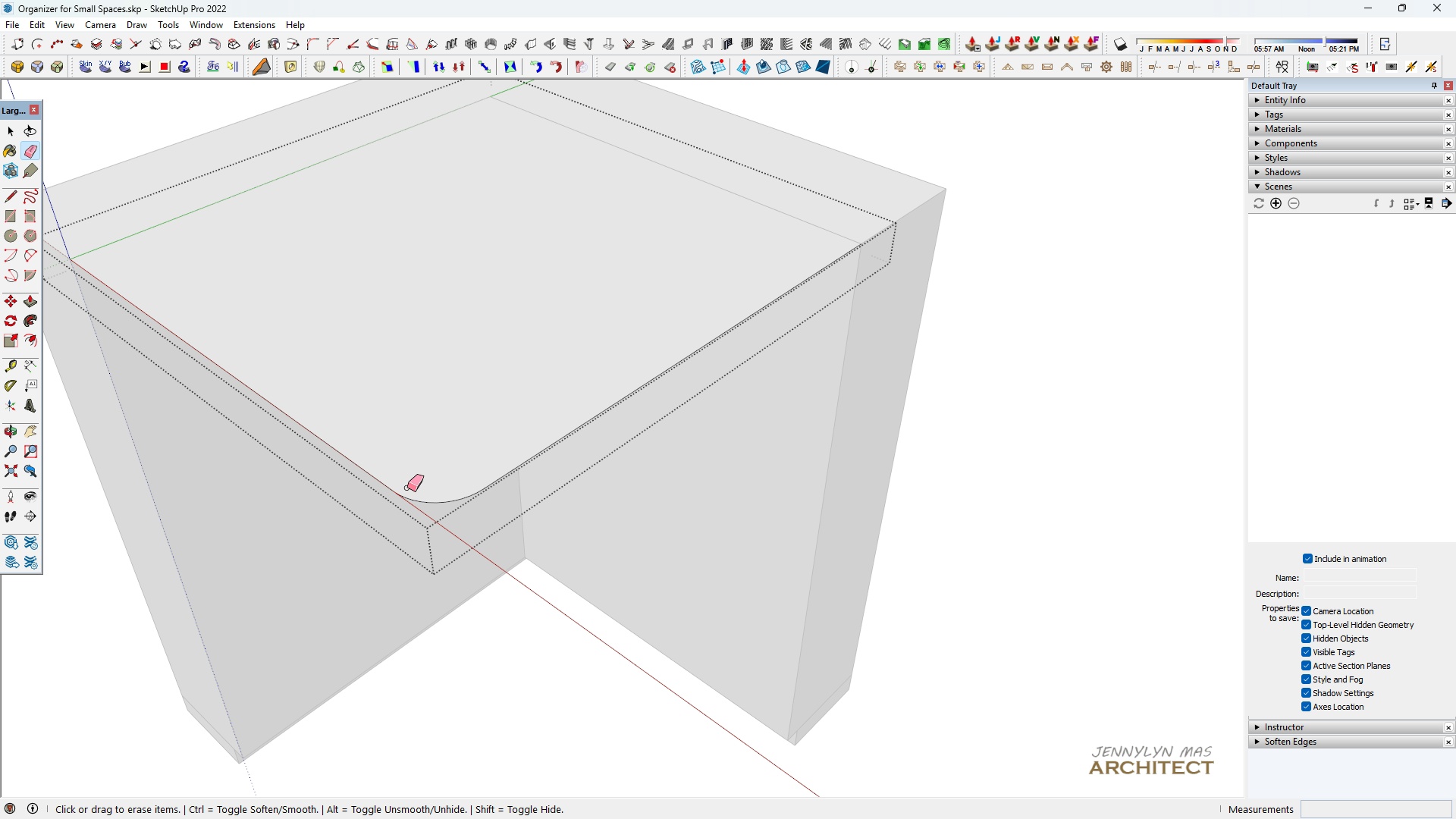 
key(Space)
 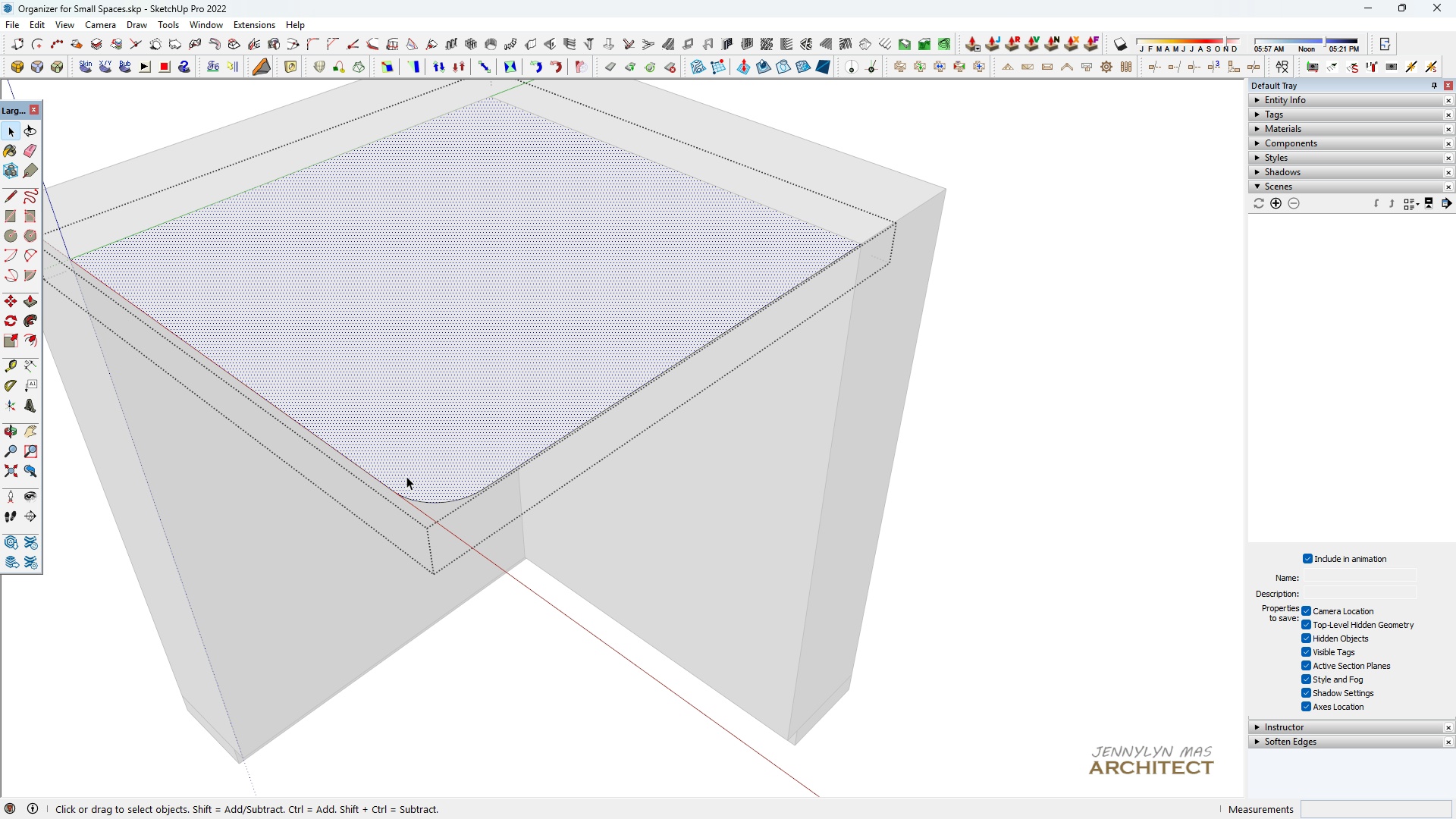 
double_click([406, 476])
 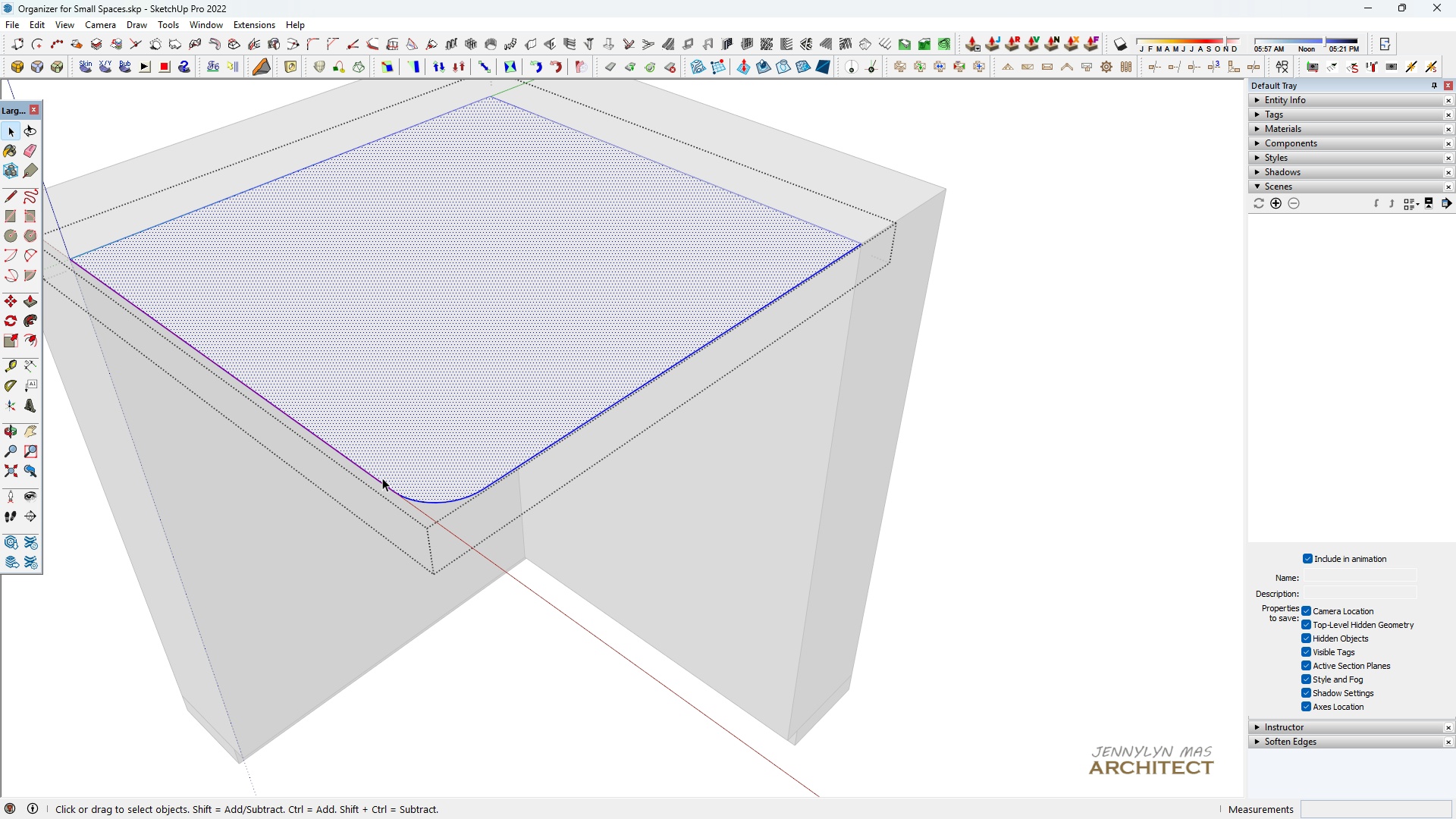 
left_click([381, 478])
 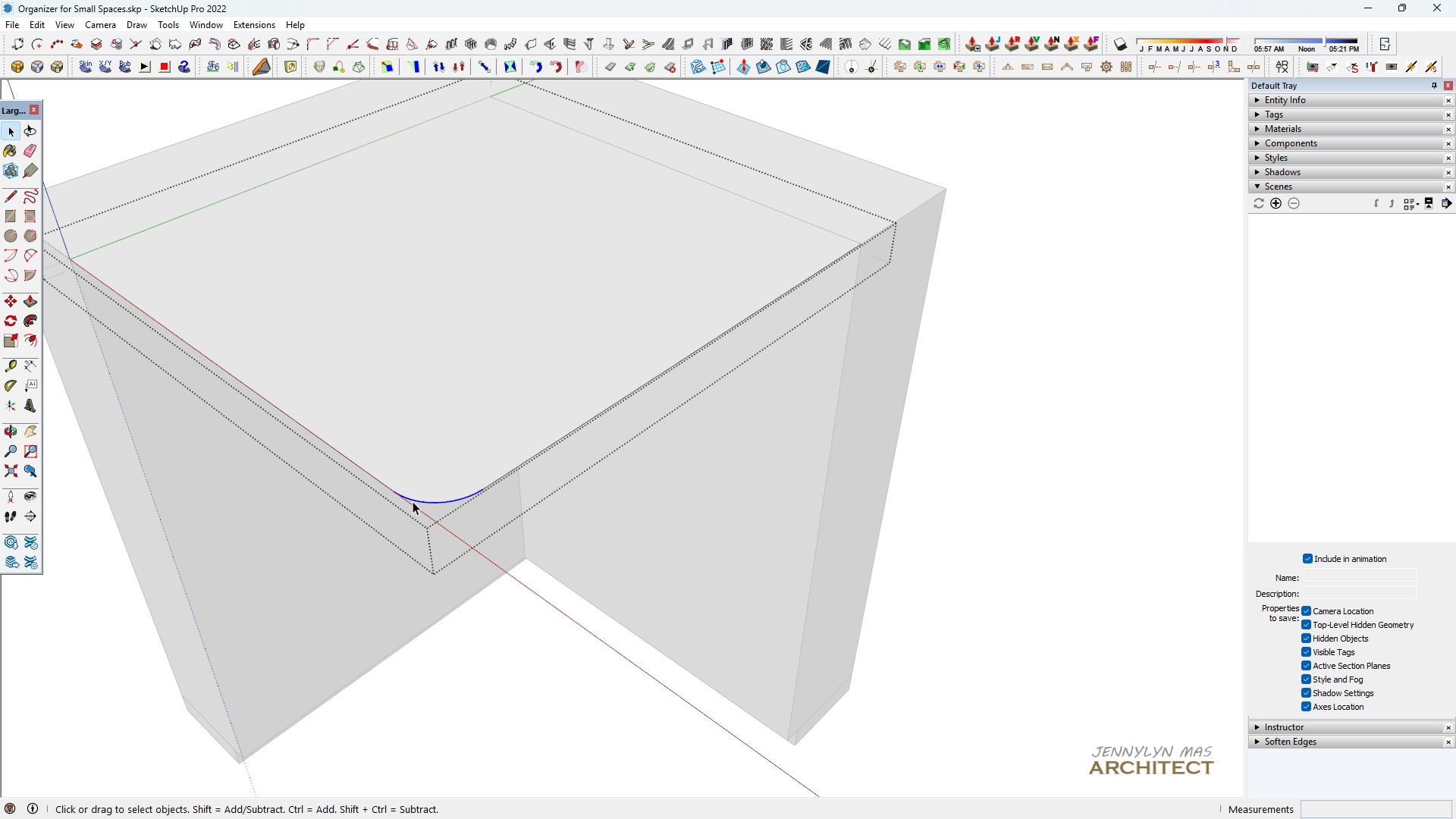 
left_click([413, 501])
 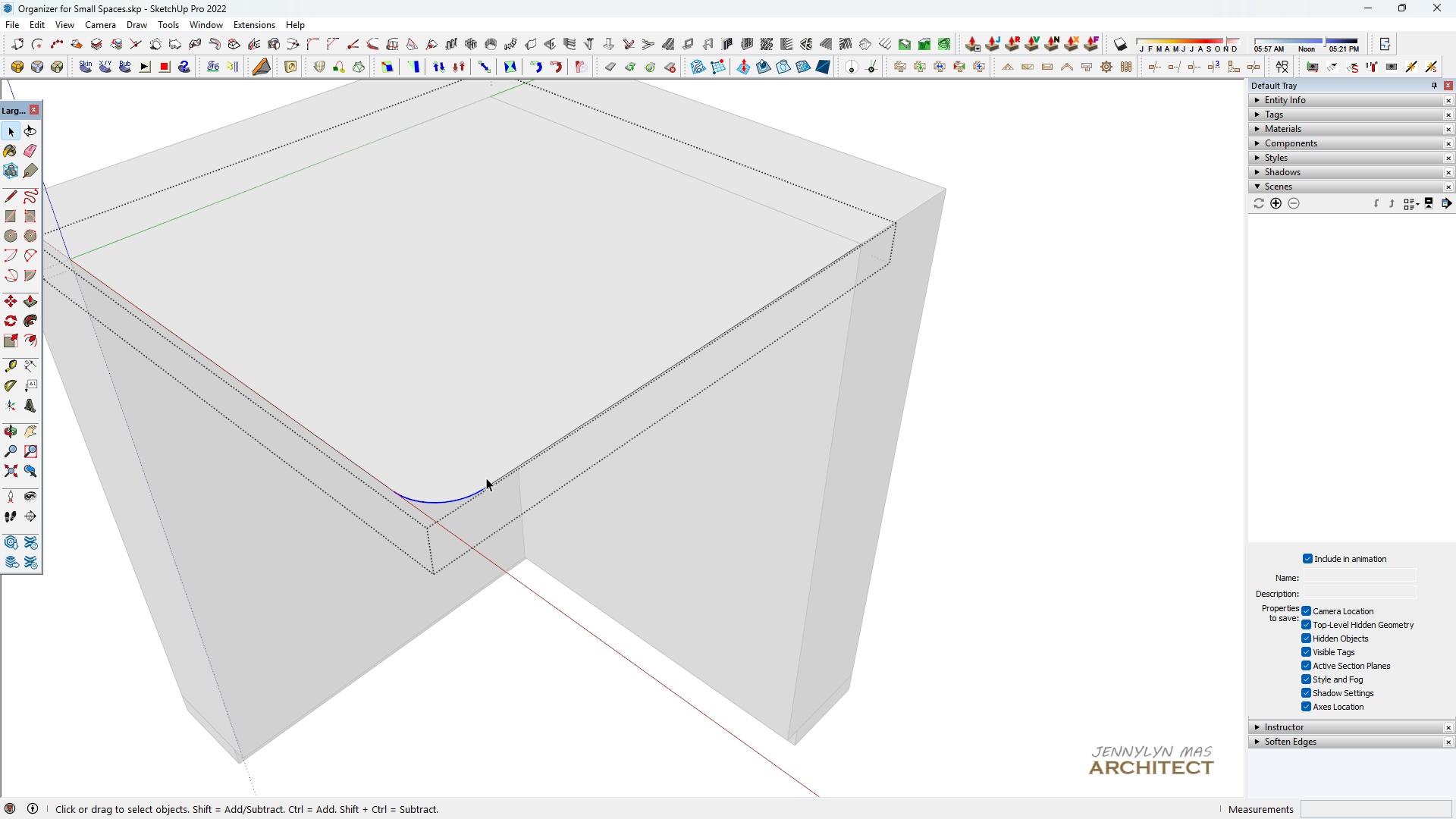 
hold_key(key=ControlLeft, duration=1.53)
left_click([494, 480])
 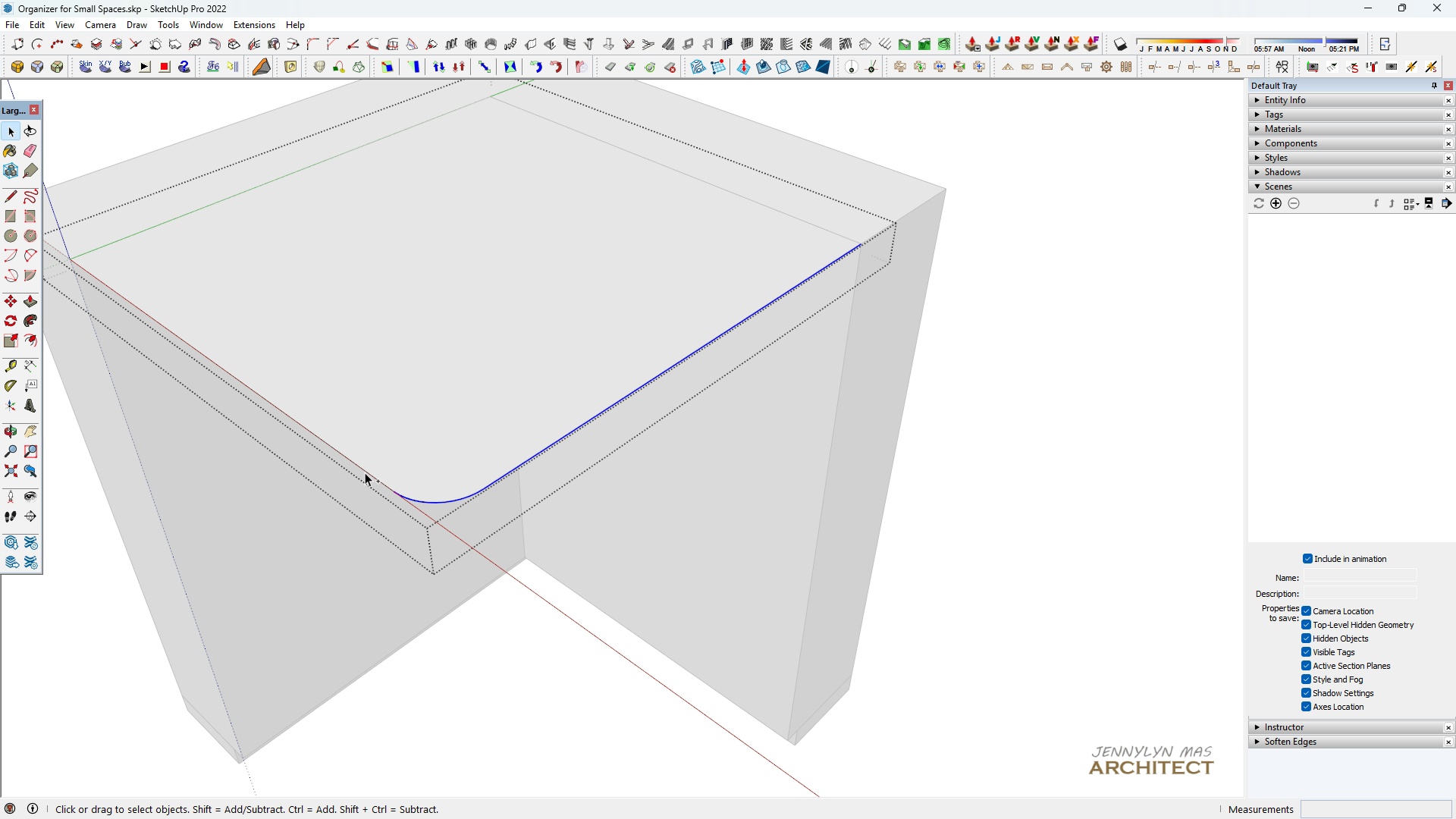 
hold_key(key=ControlLeft, duration=0.6)
left_click([370, 473])
 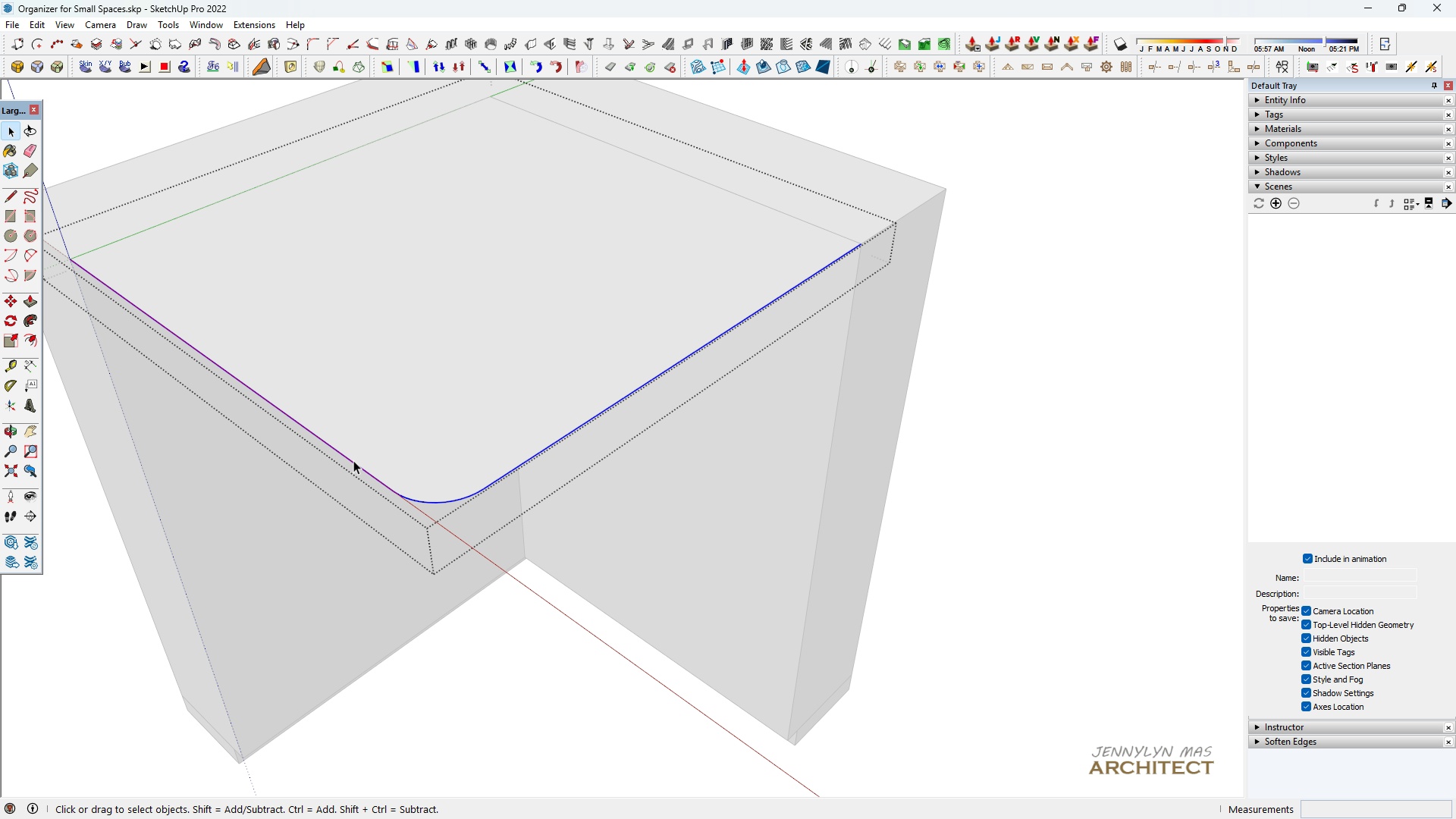 
key(Space)
 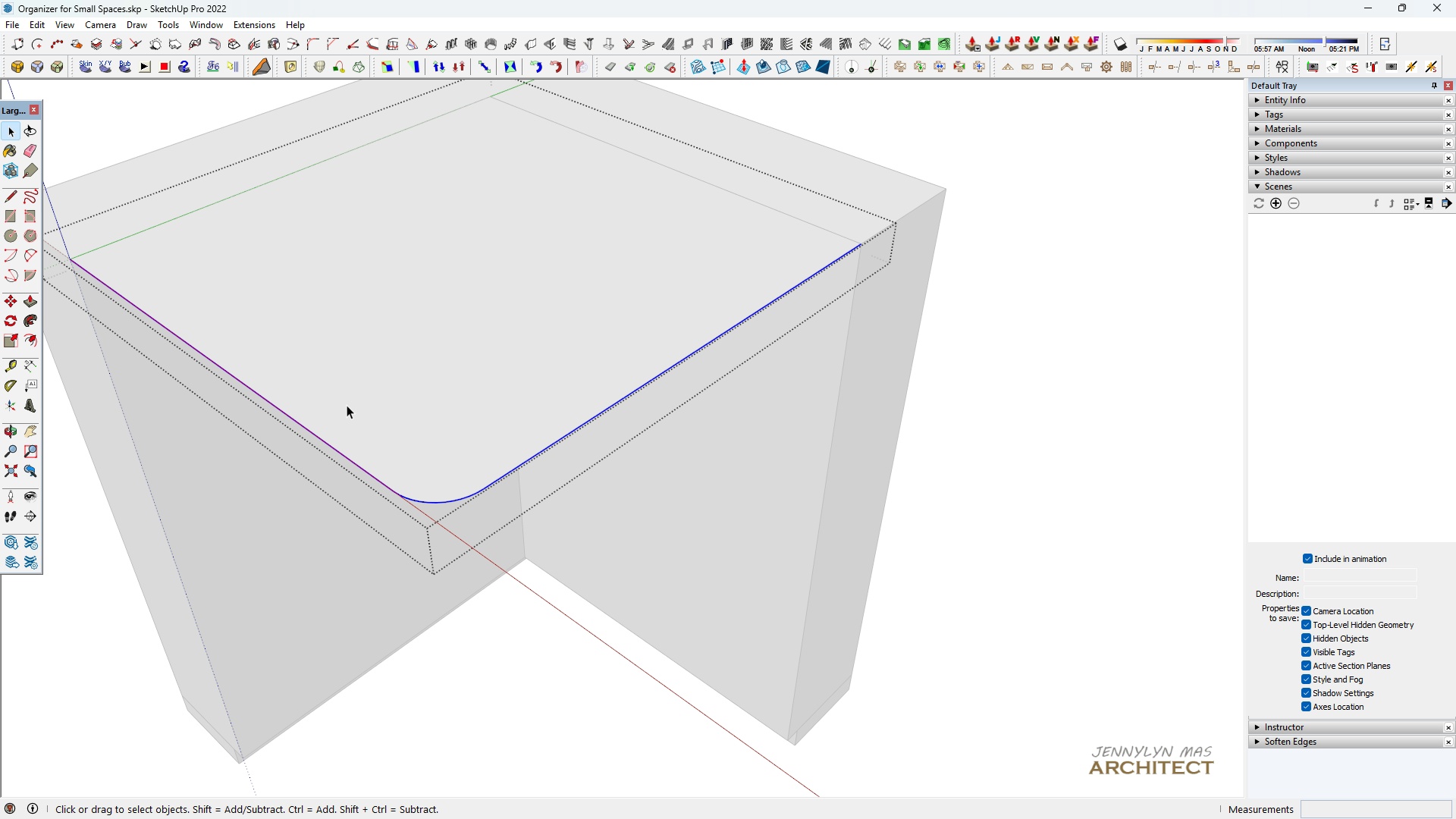 
key(F)
 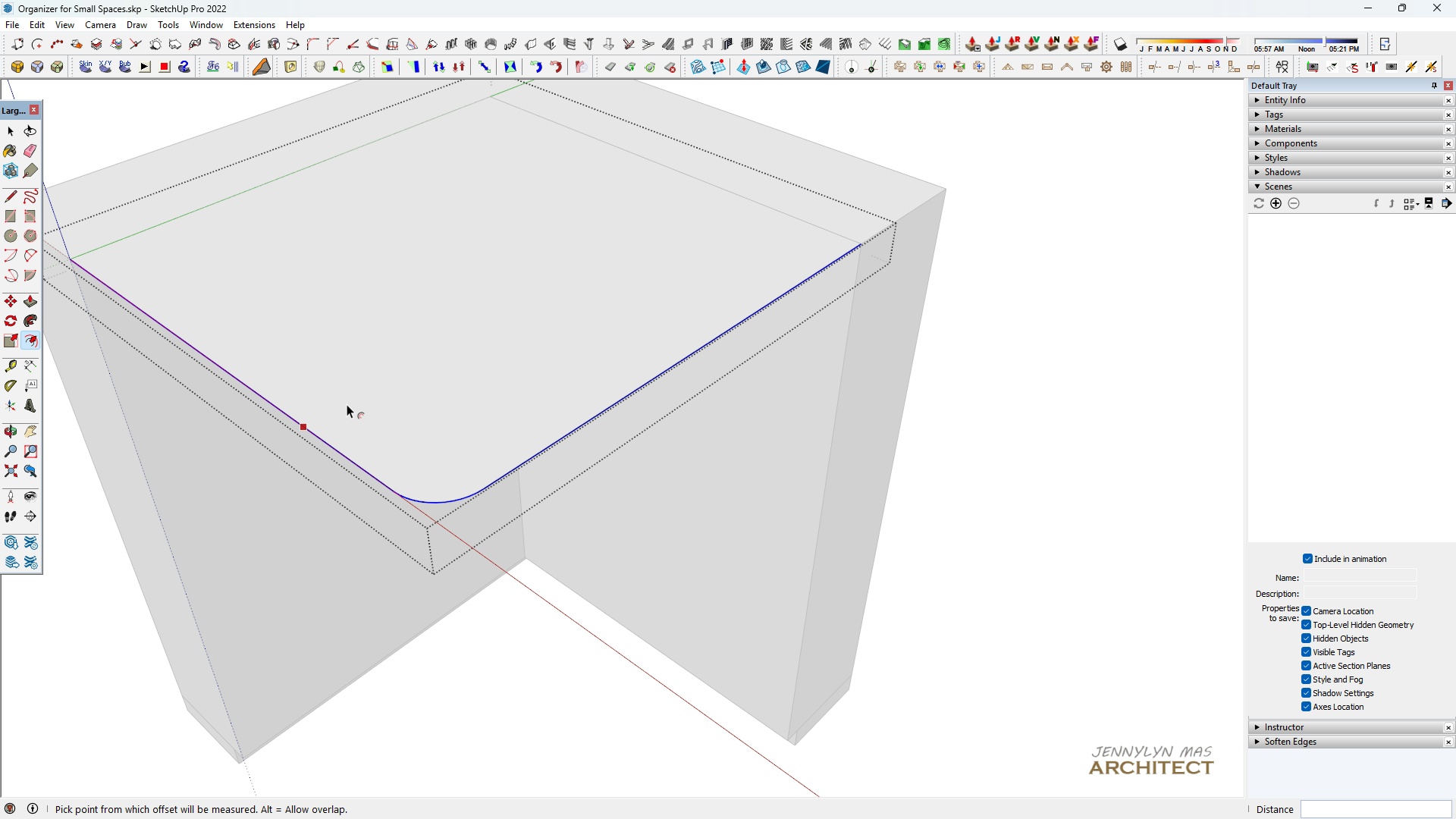 
left_click([347, 404])
 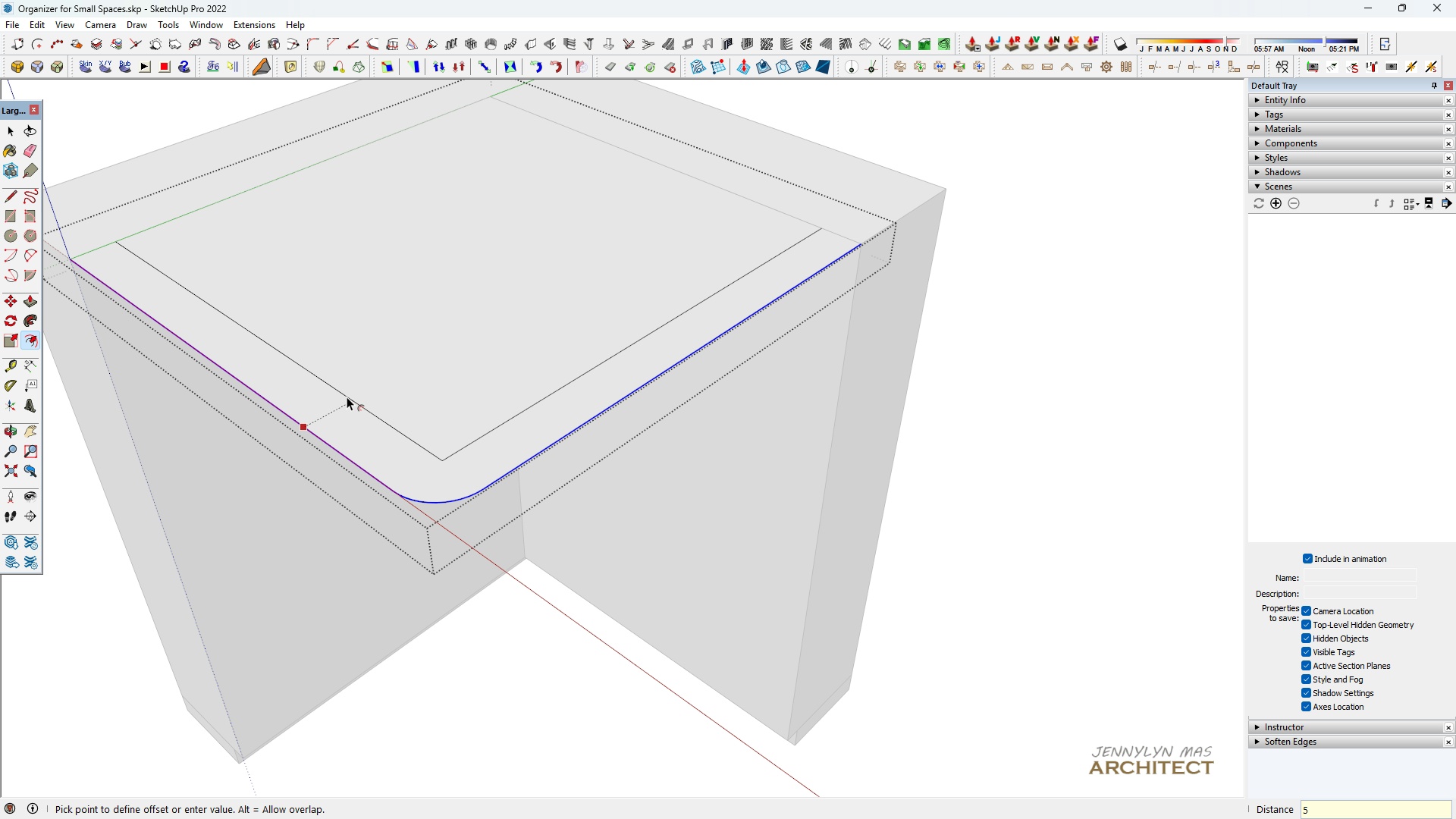 
type(50)
 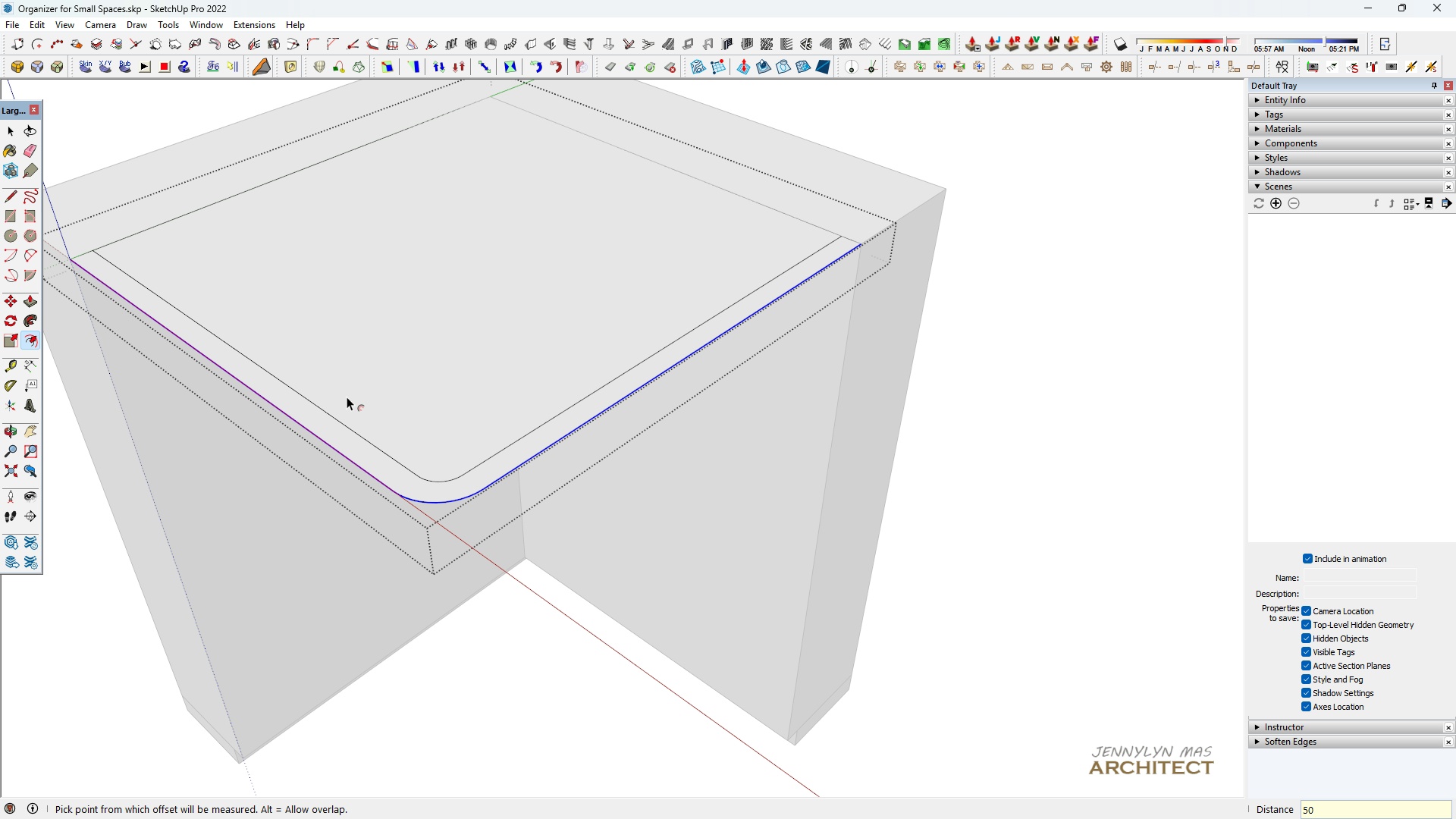 
key(Enter)
 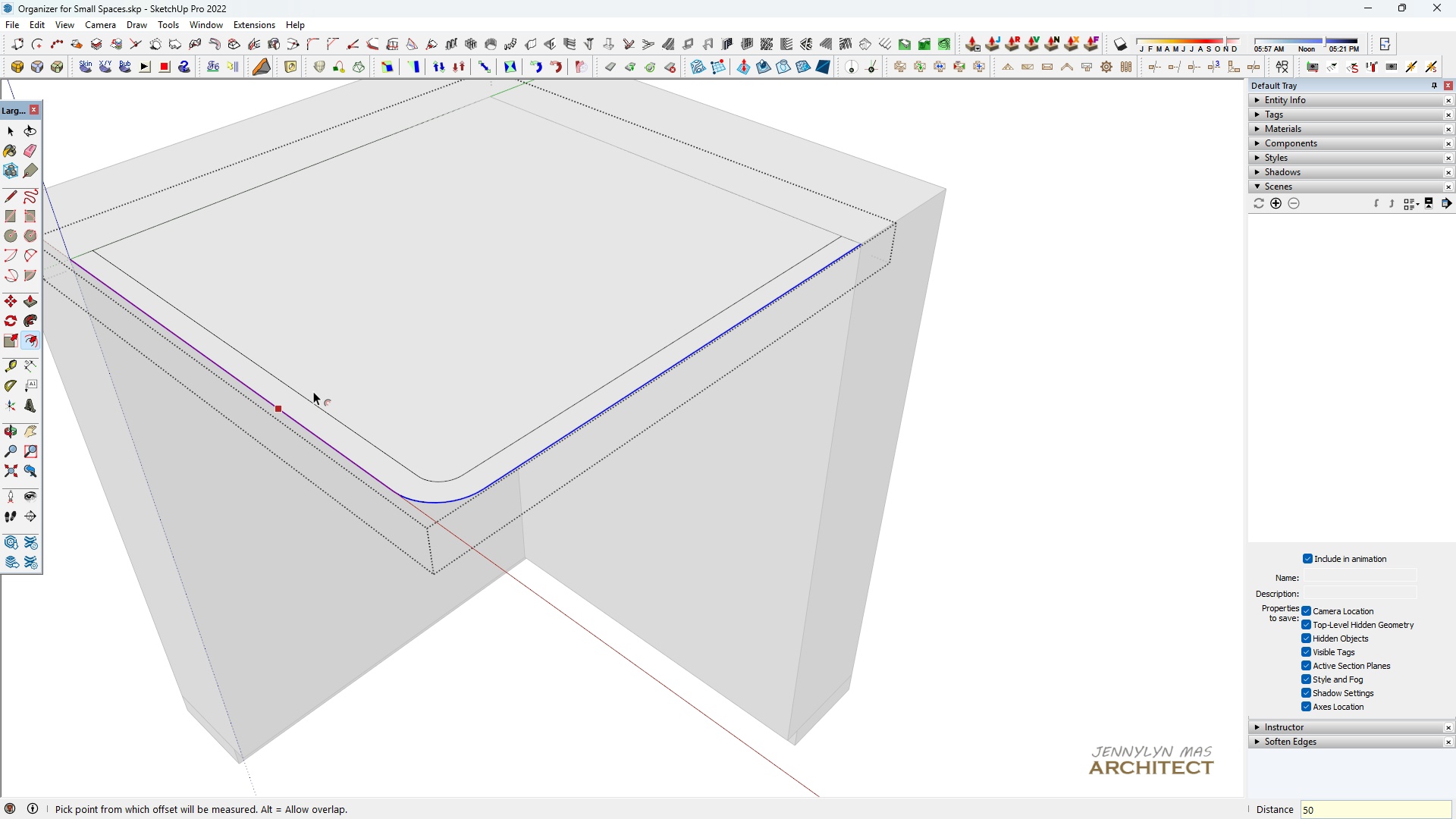 
key(Space)
 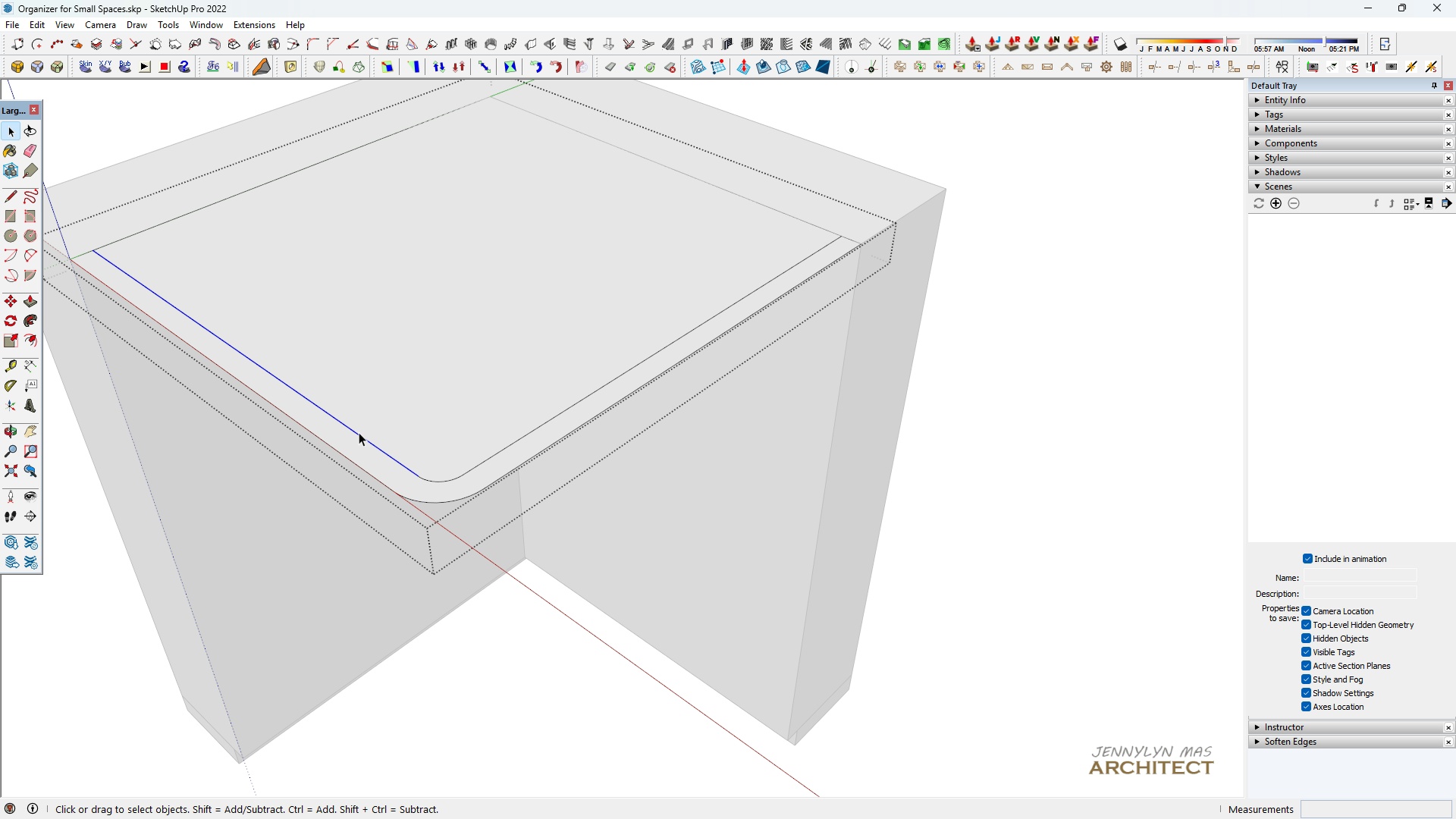 
left_click([359, 432])
 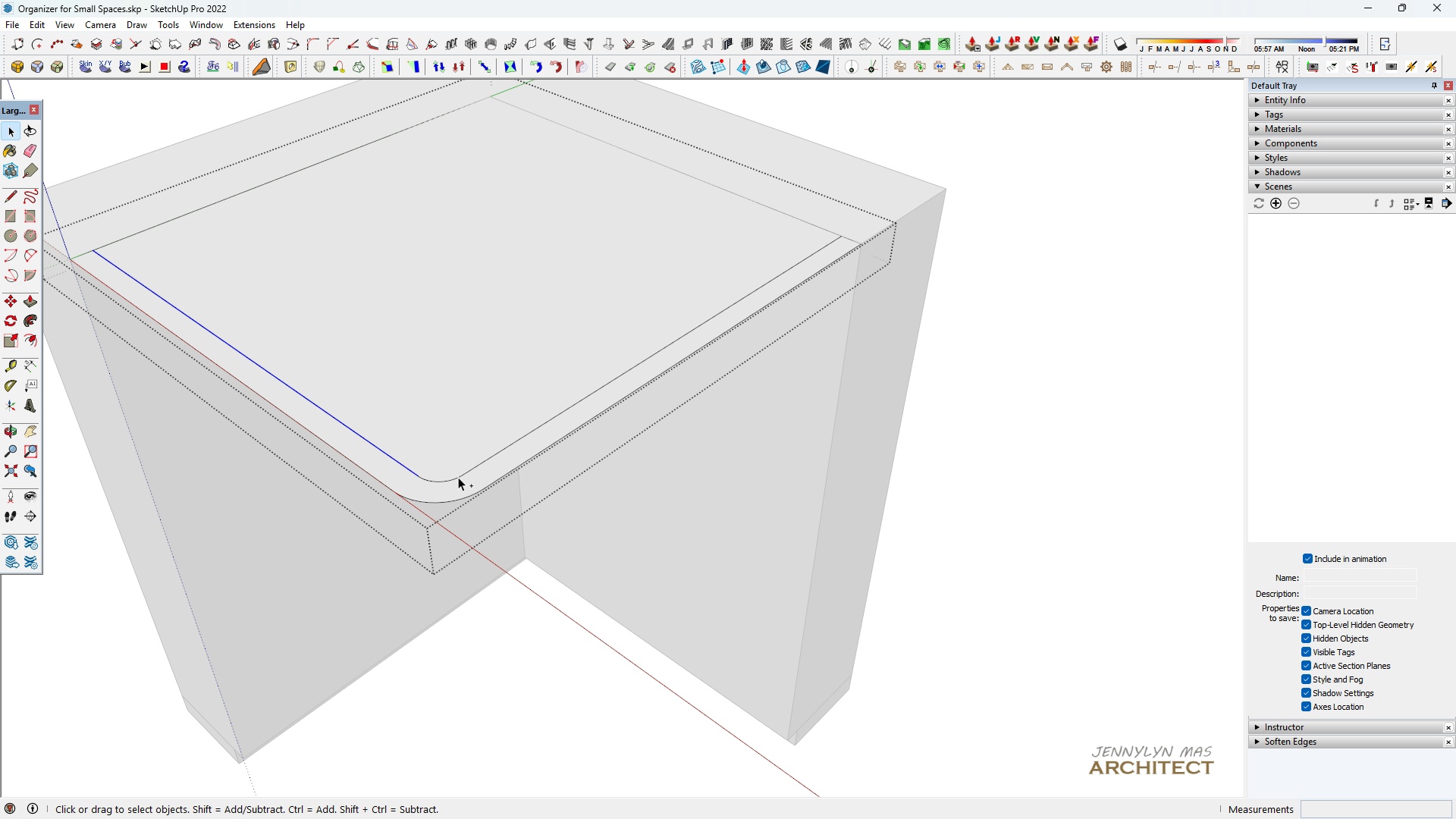 
hold_key(key=ControlLeft, duration=1.17)
left_click([458, 477])
 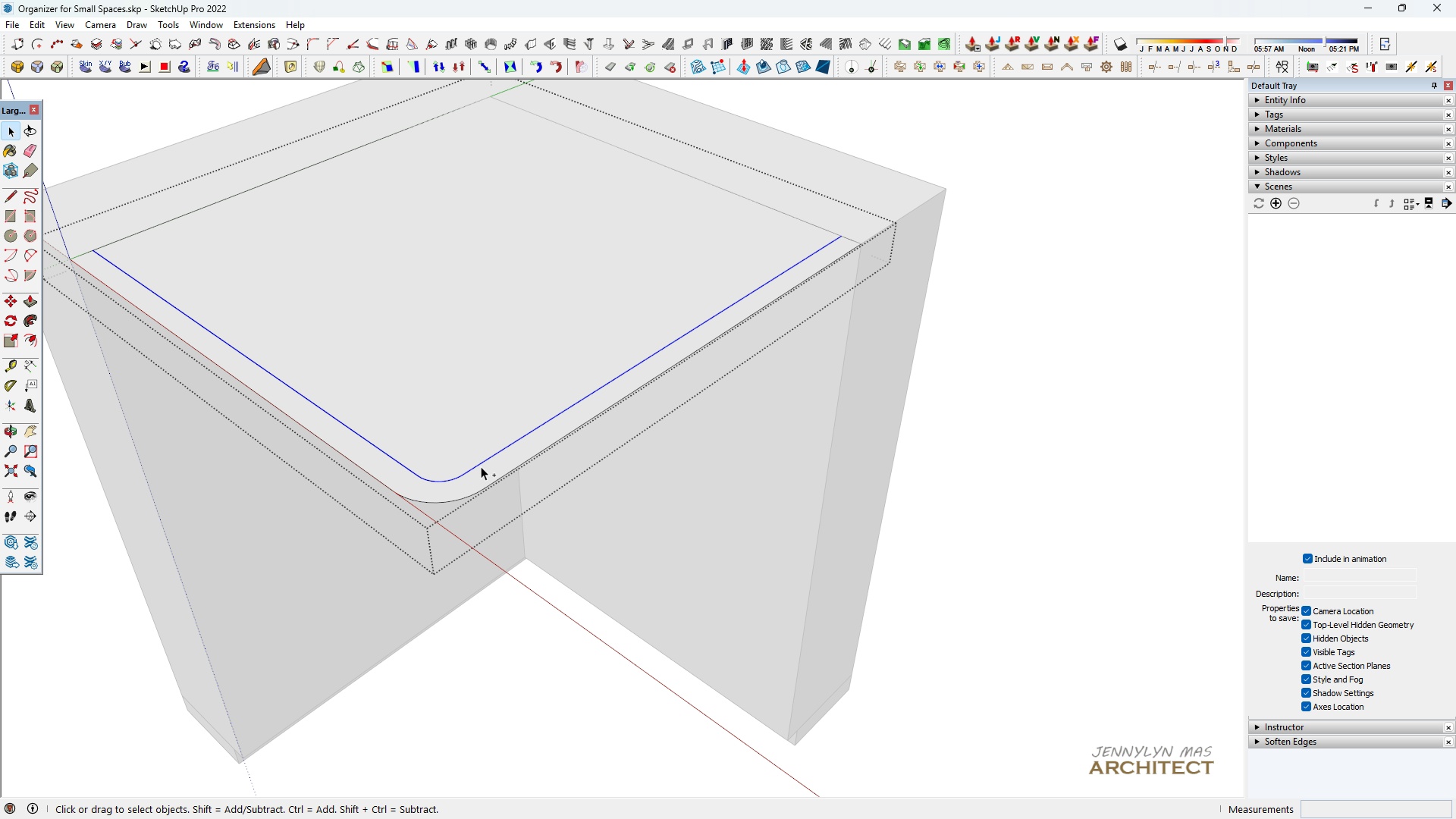 
left_click([481, 466])
 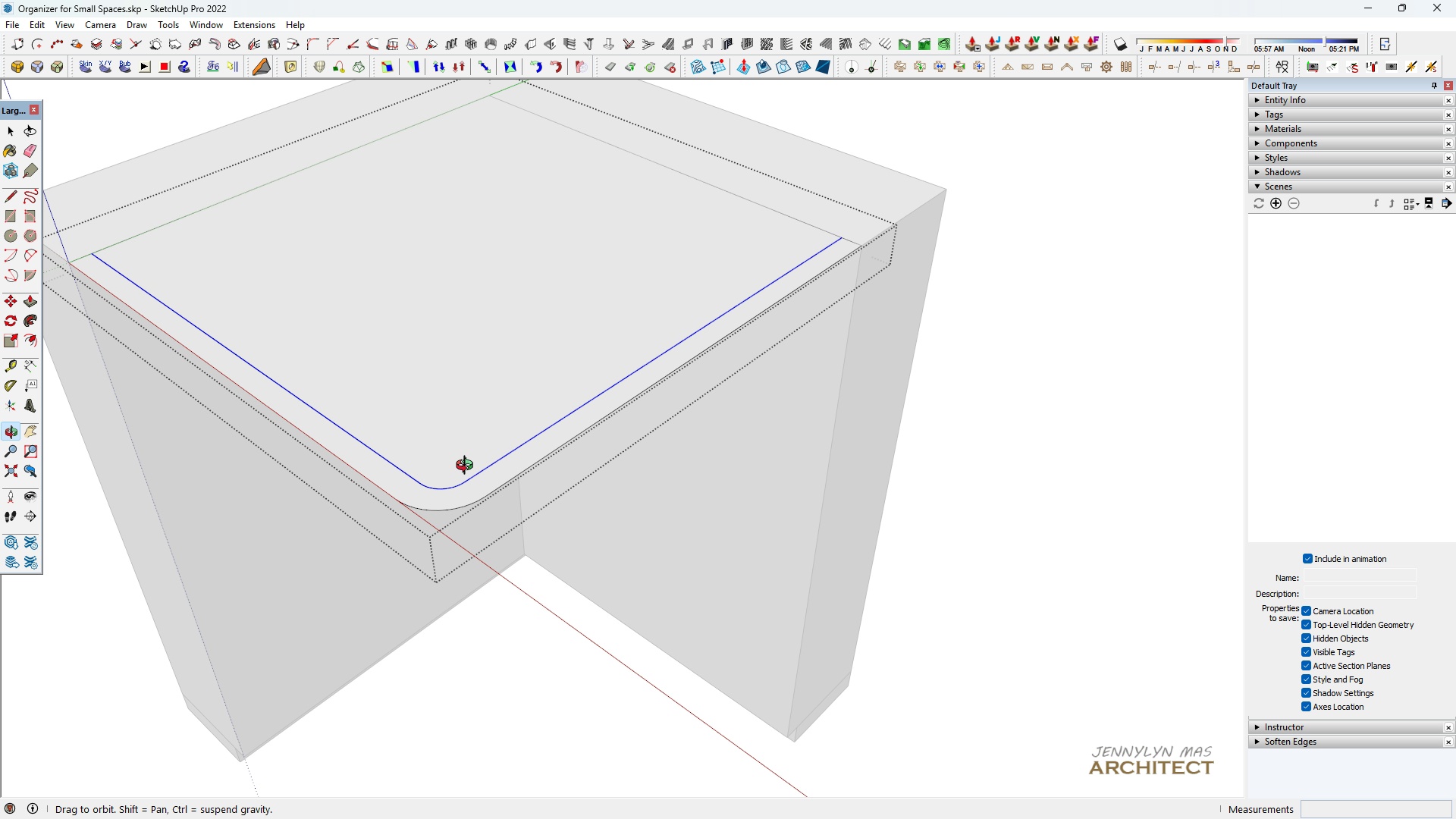 
key(Space)
 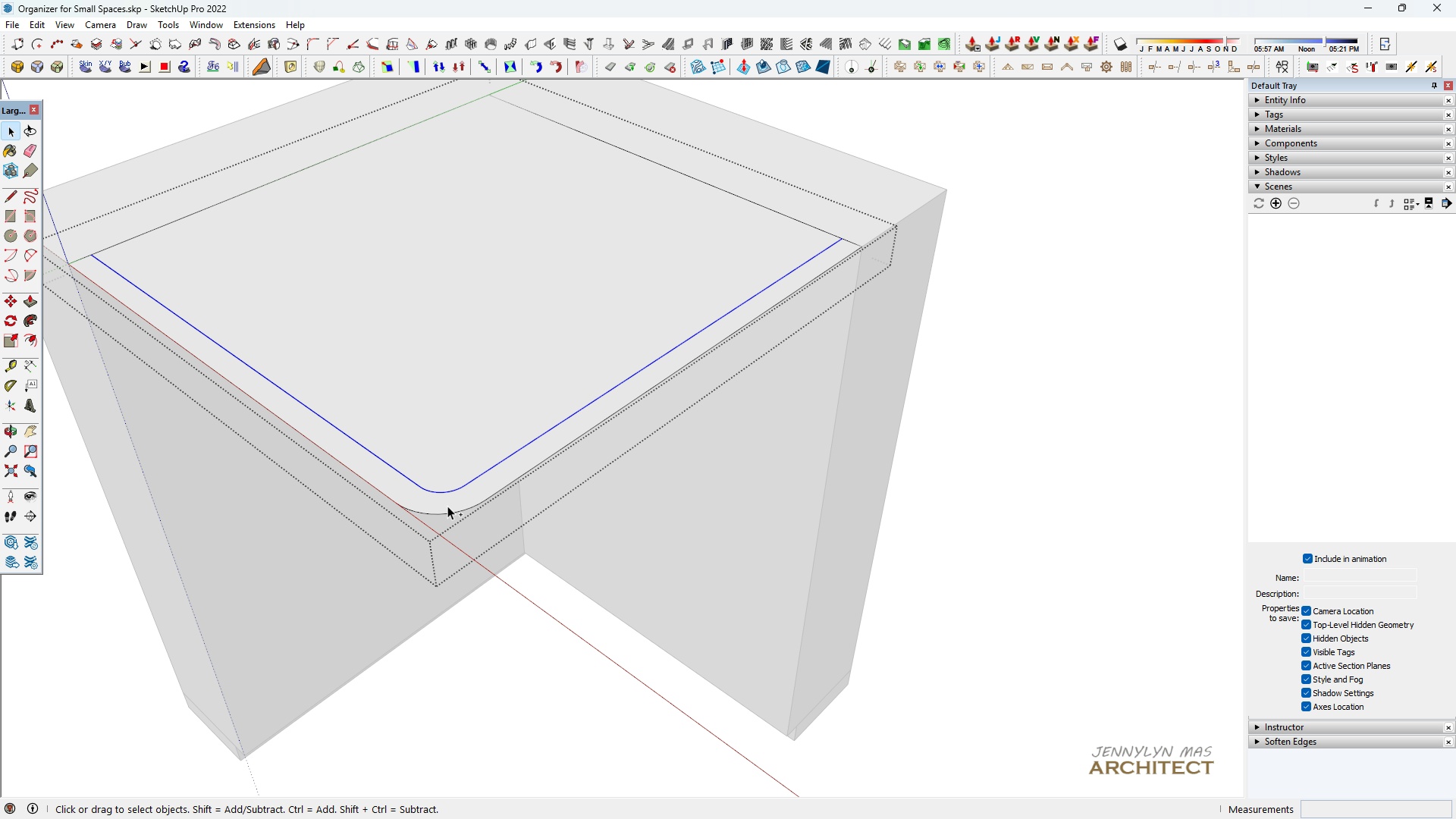 
hold_key(key=ControlLeft, duration=1.55)
 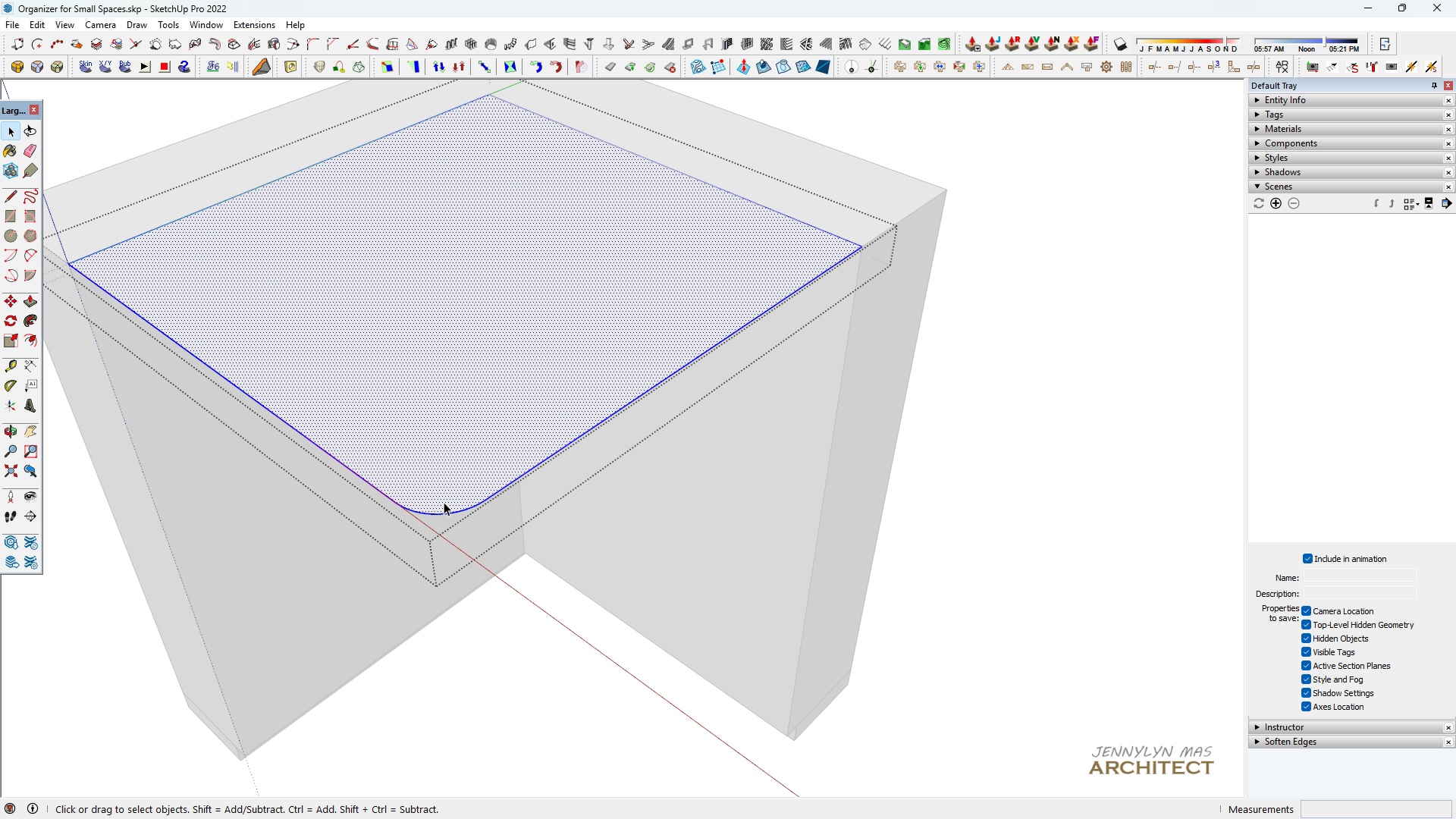 
hold_key(key=X, duration=0.34)
 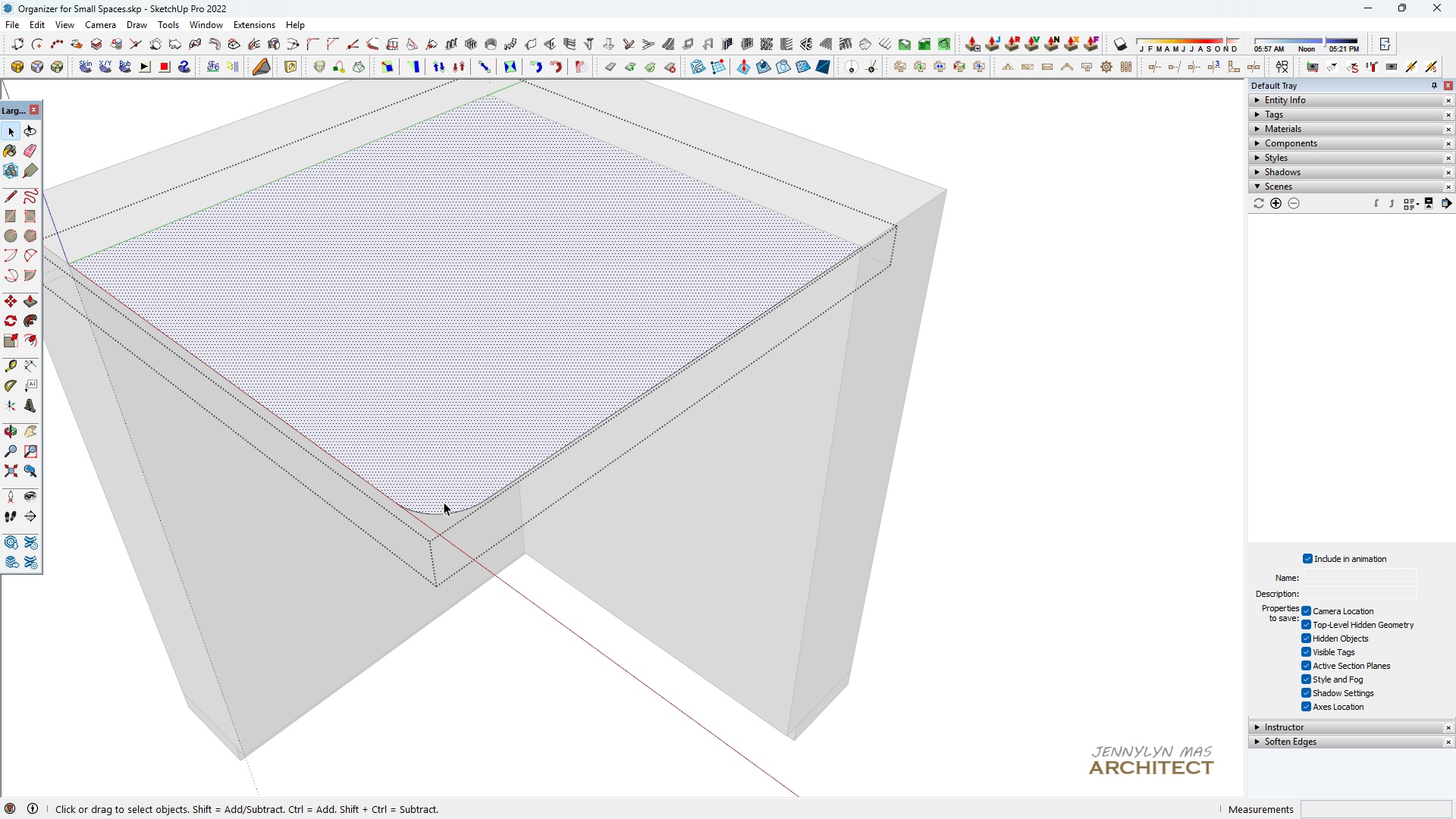 
double_click([444, 502])
 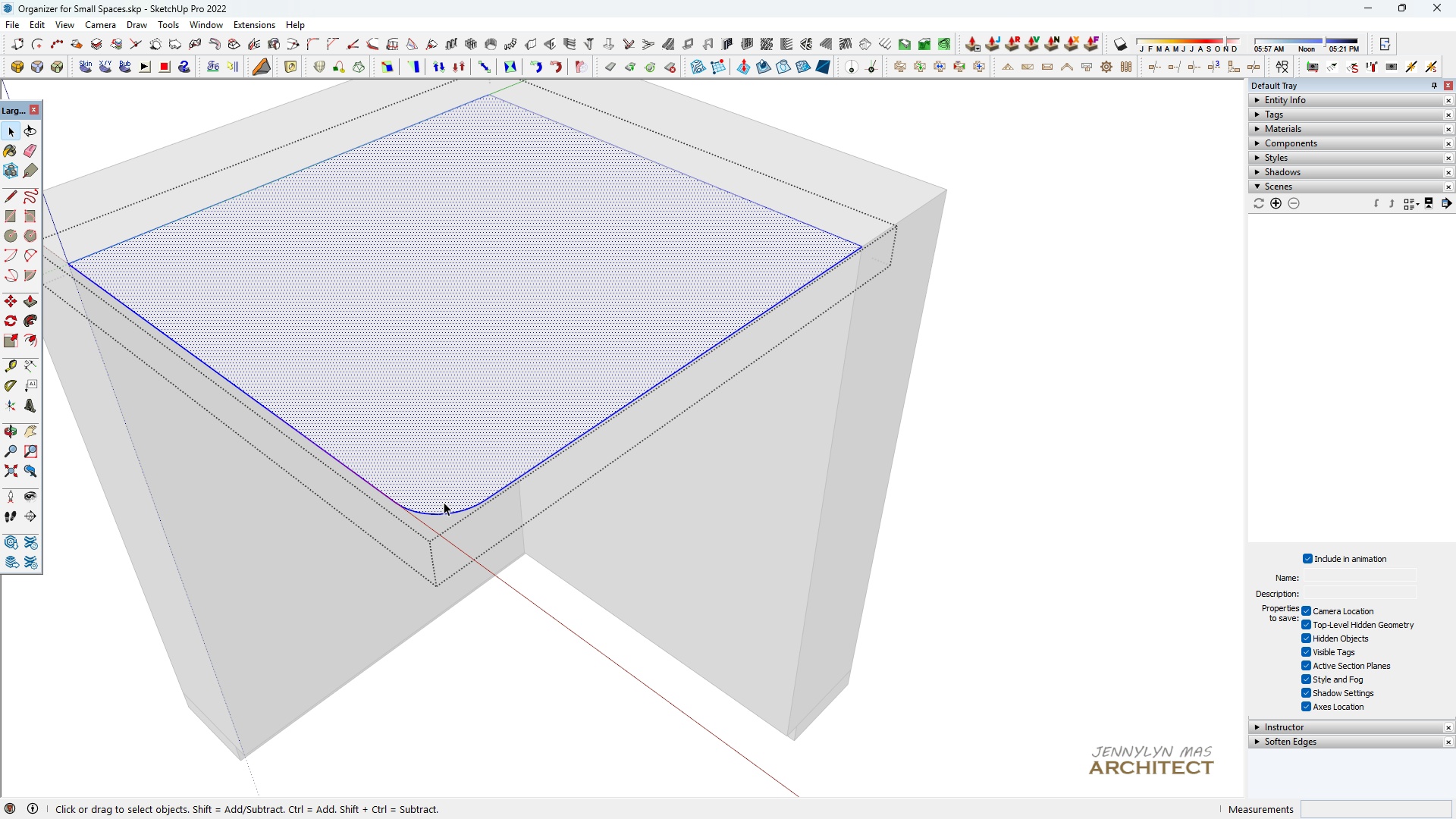 
triple_click([444, 502])
 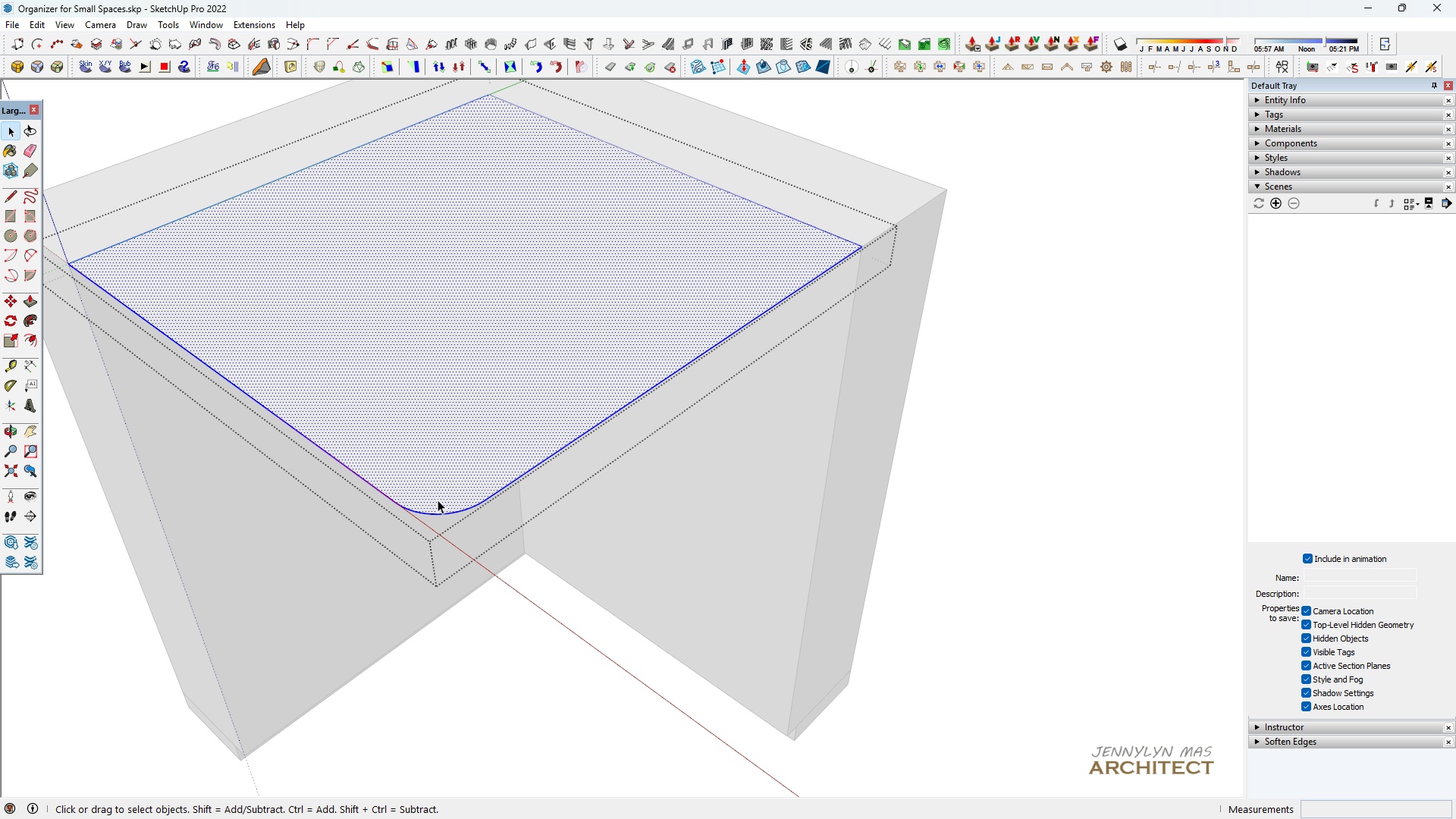 
key(Delete)
 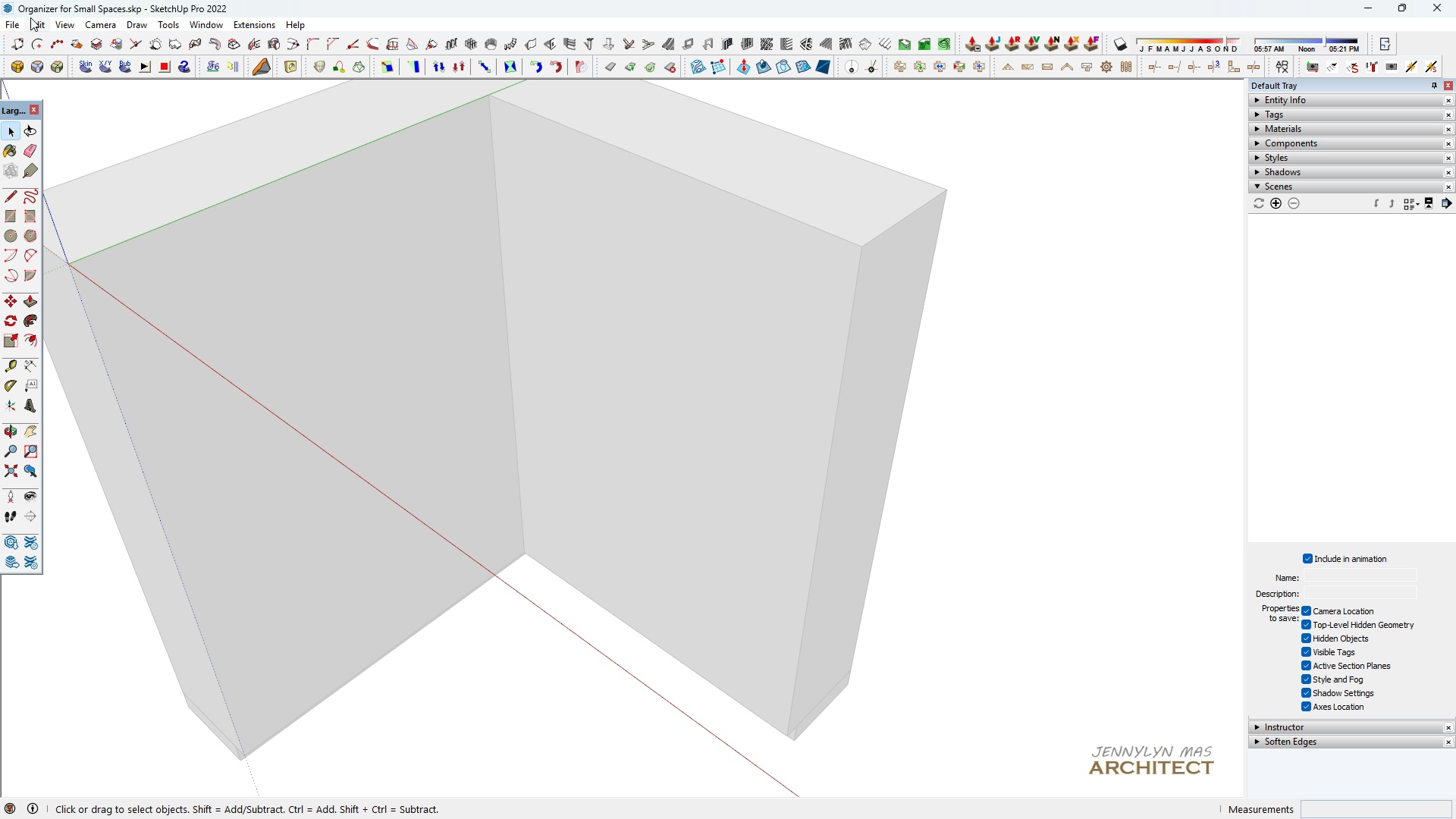 
left_click([33, 19])
 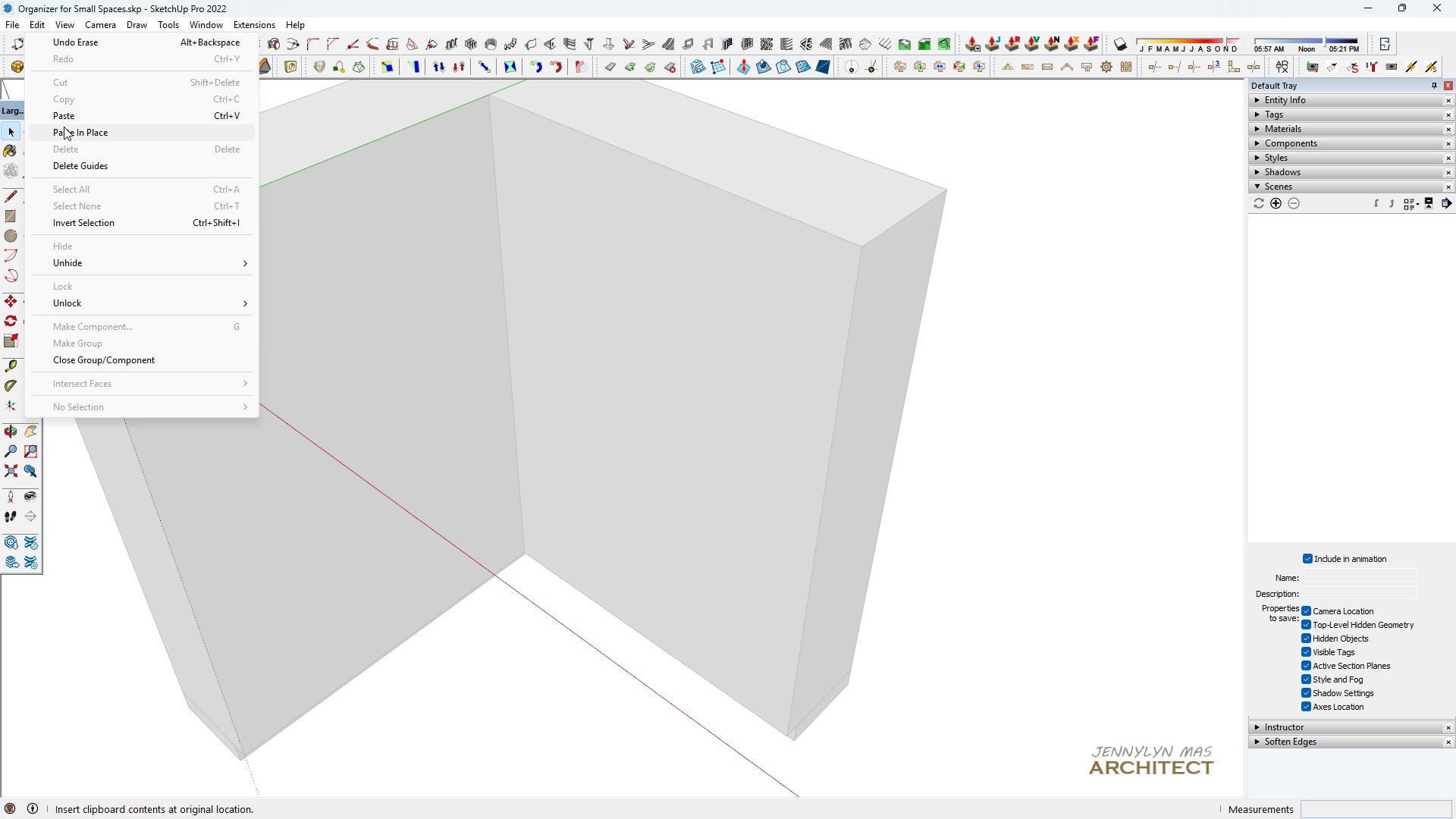 
left_click([64, 130])
 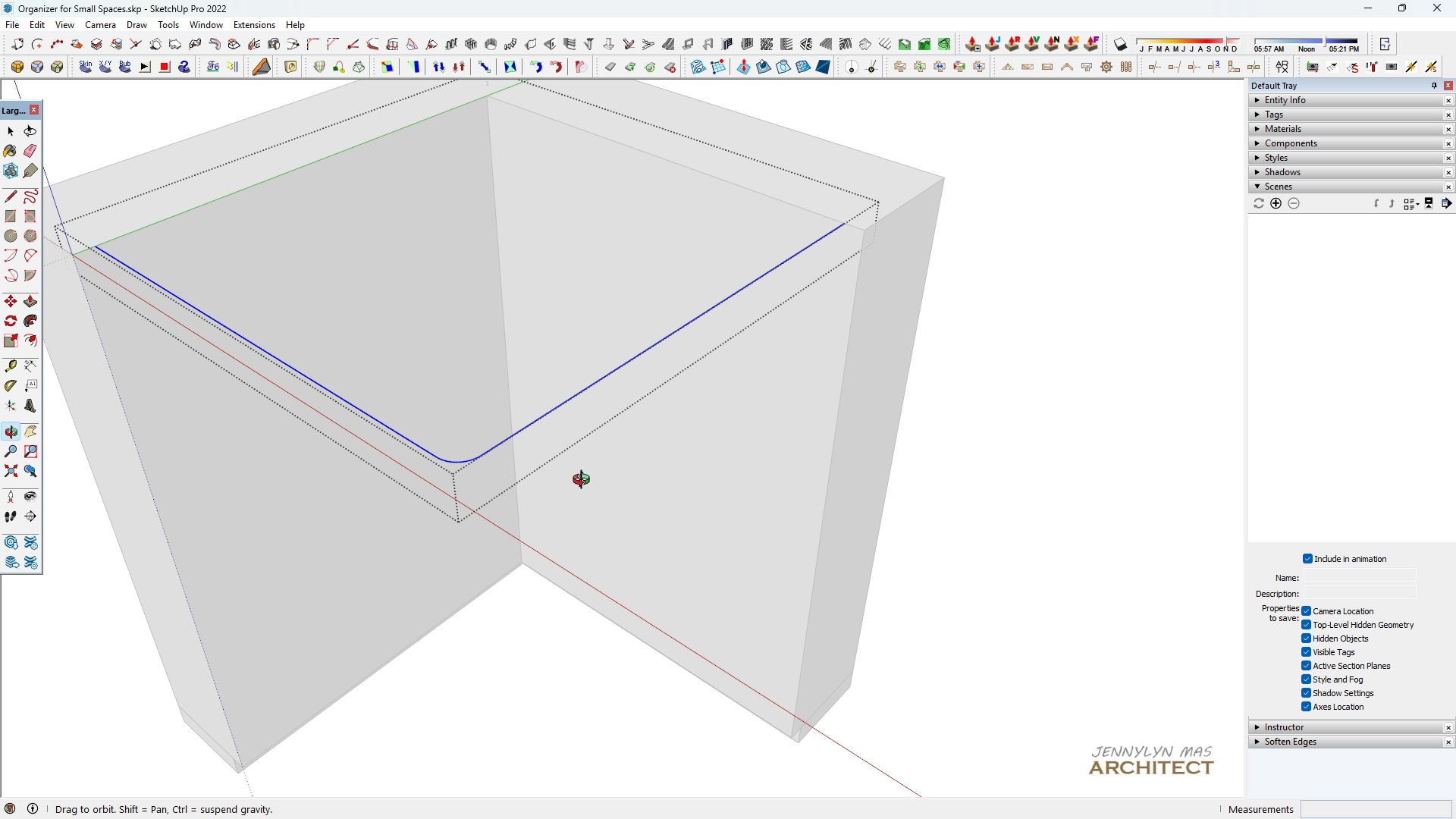 
type(hhh m50)
 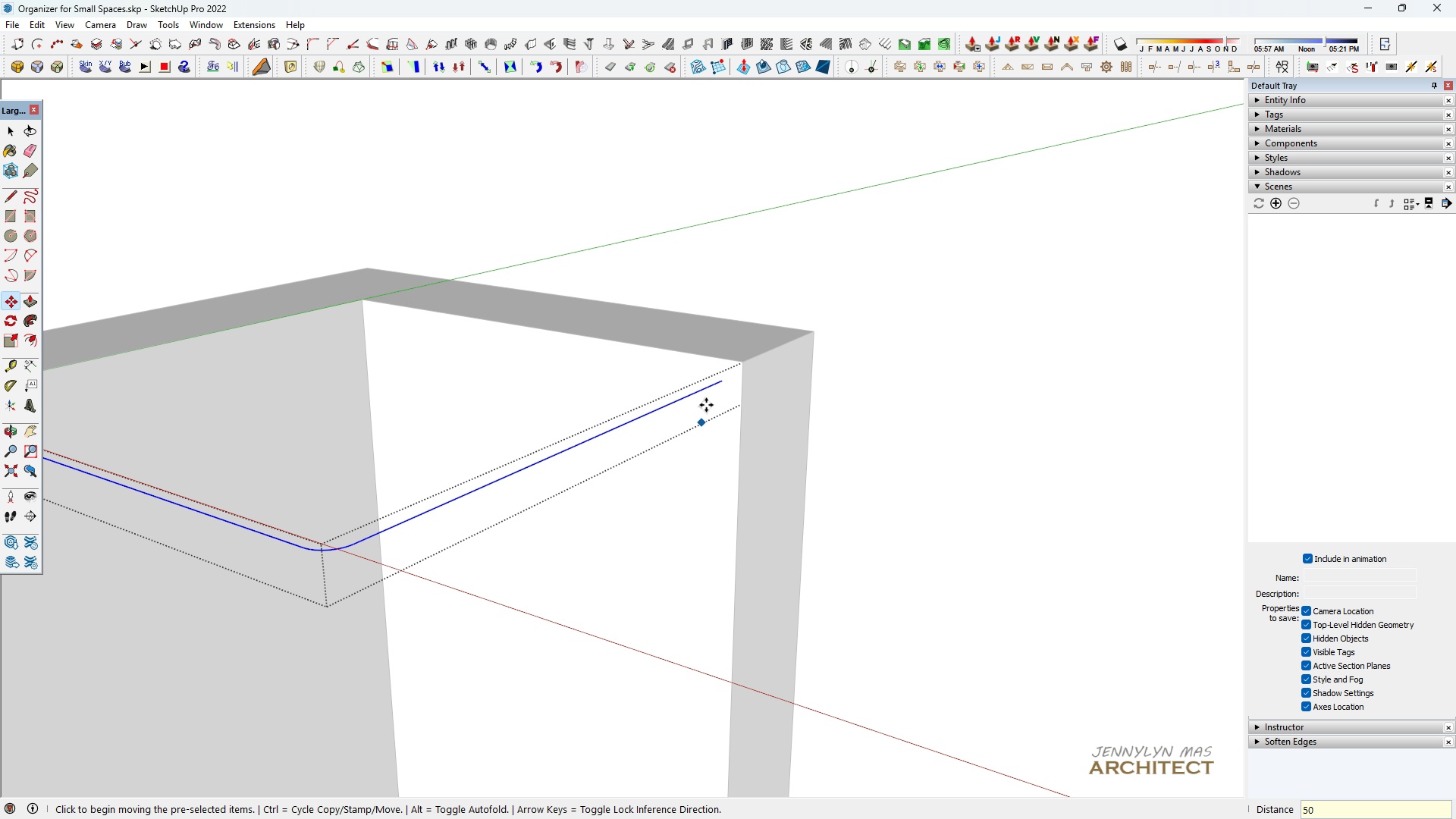 
left_click_drag(start_coordinate=[679, 313], to_coordinate=[651, 431])
 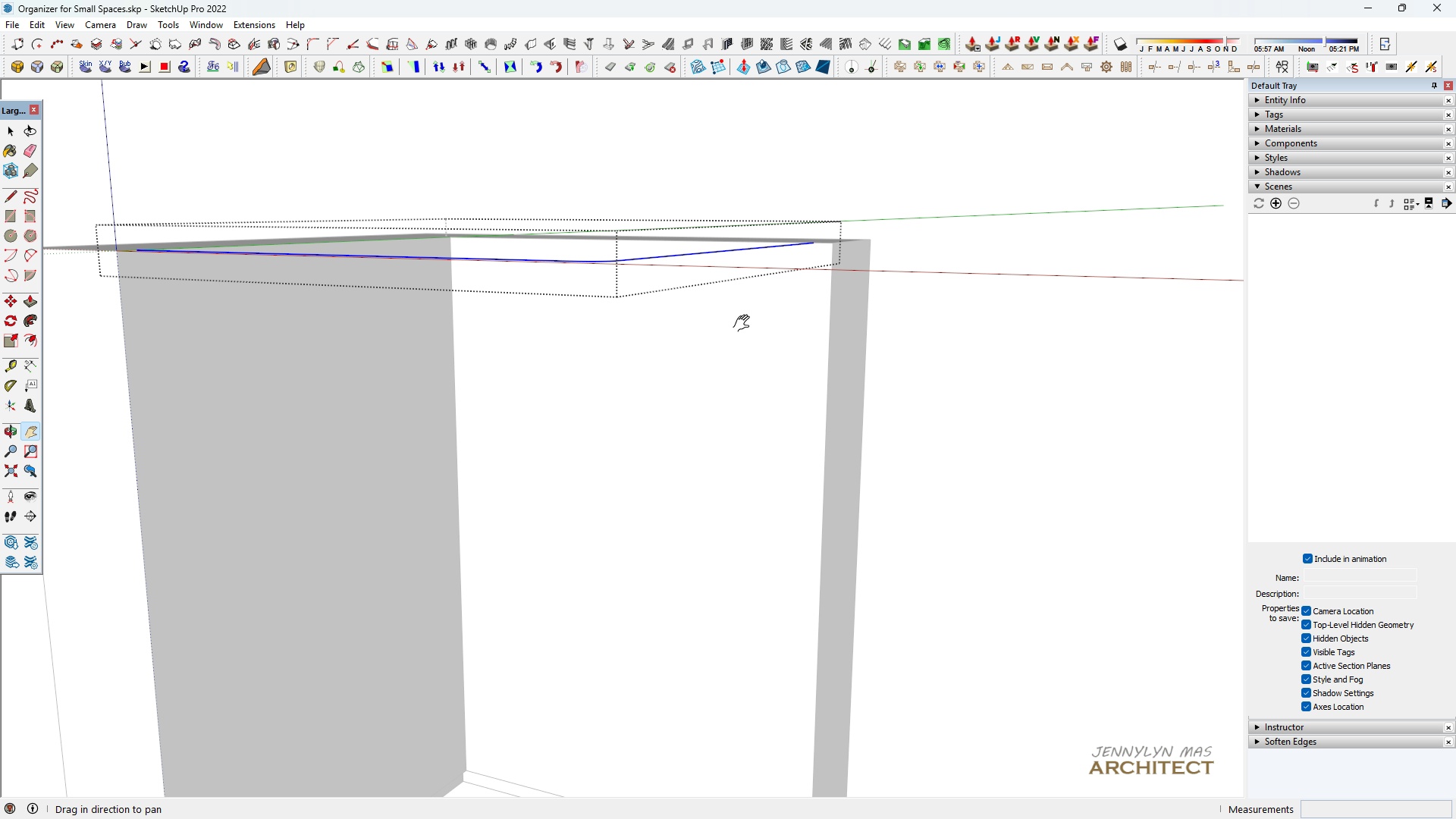 
scroll: coordinate [745, 325], scroll_direction: up, amount: 1.0
 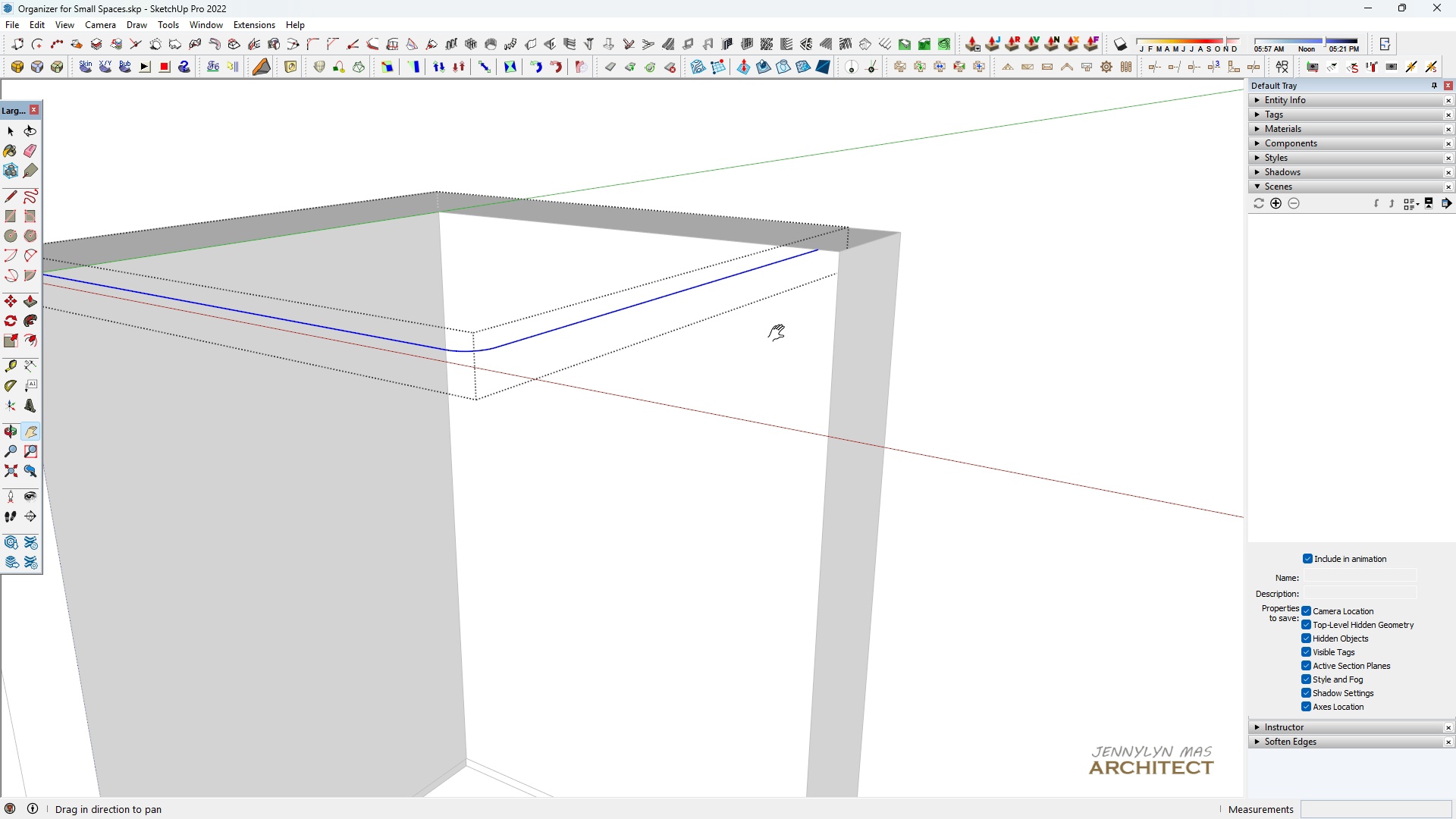 
left_click_drag(start_coordinate=[773, 339], to_coordinate=[682, 443])
 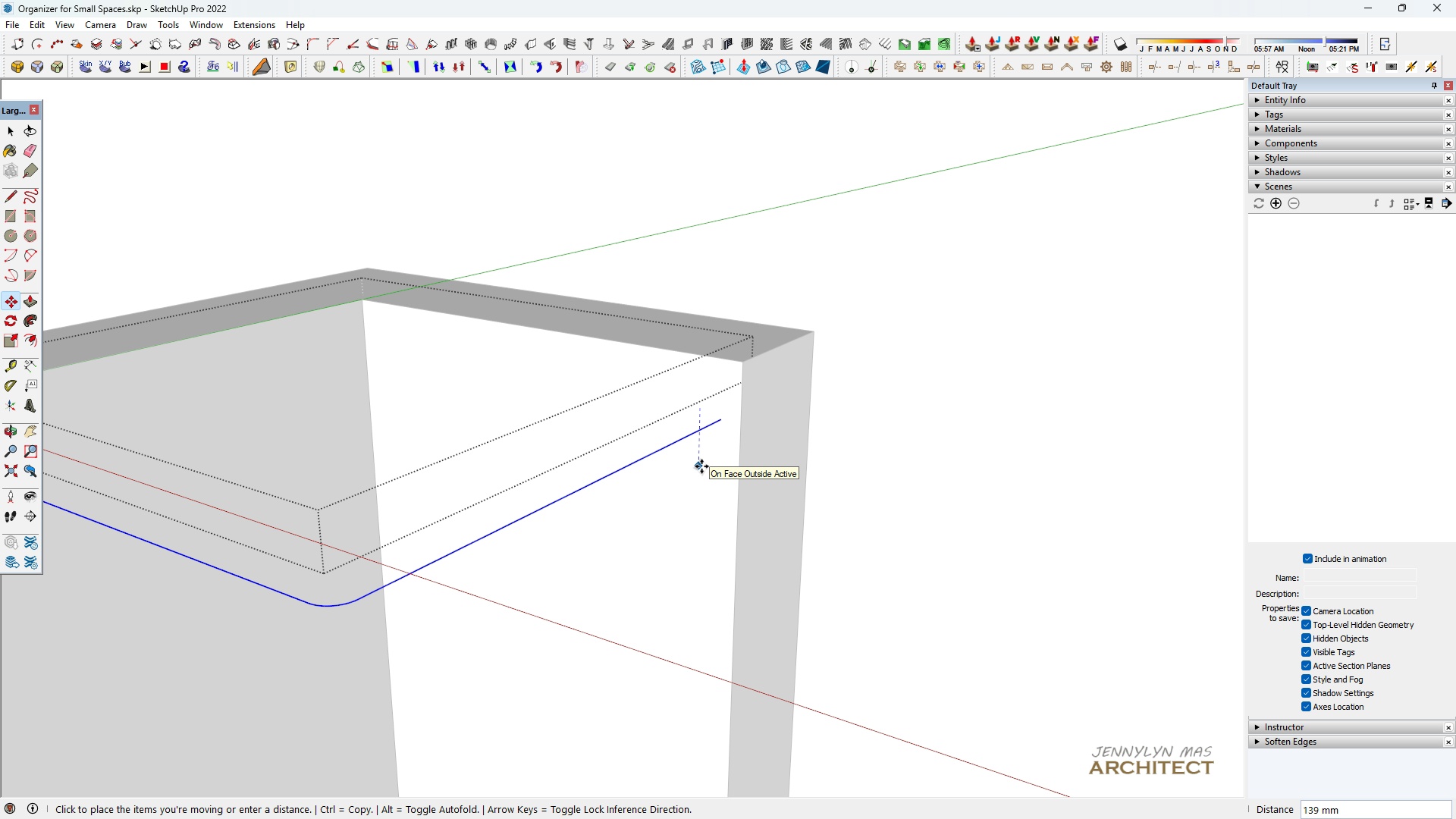 
key(Enter)
 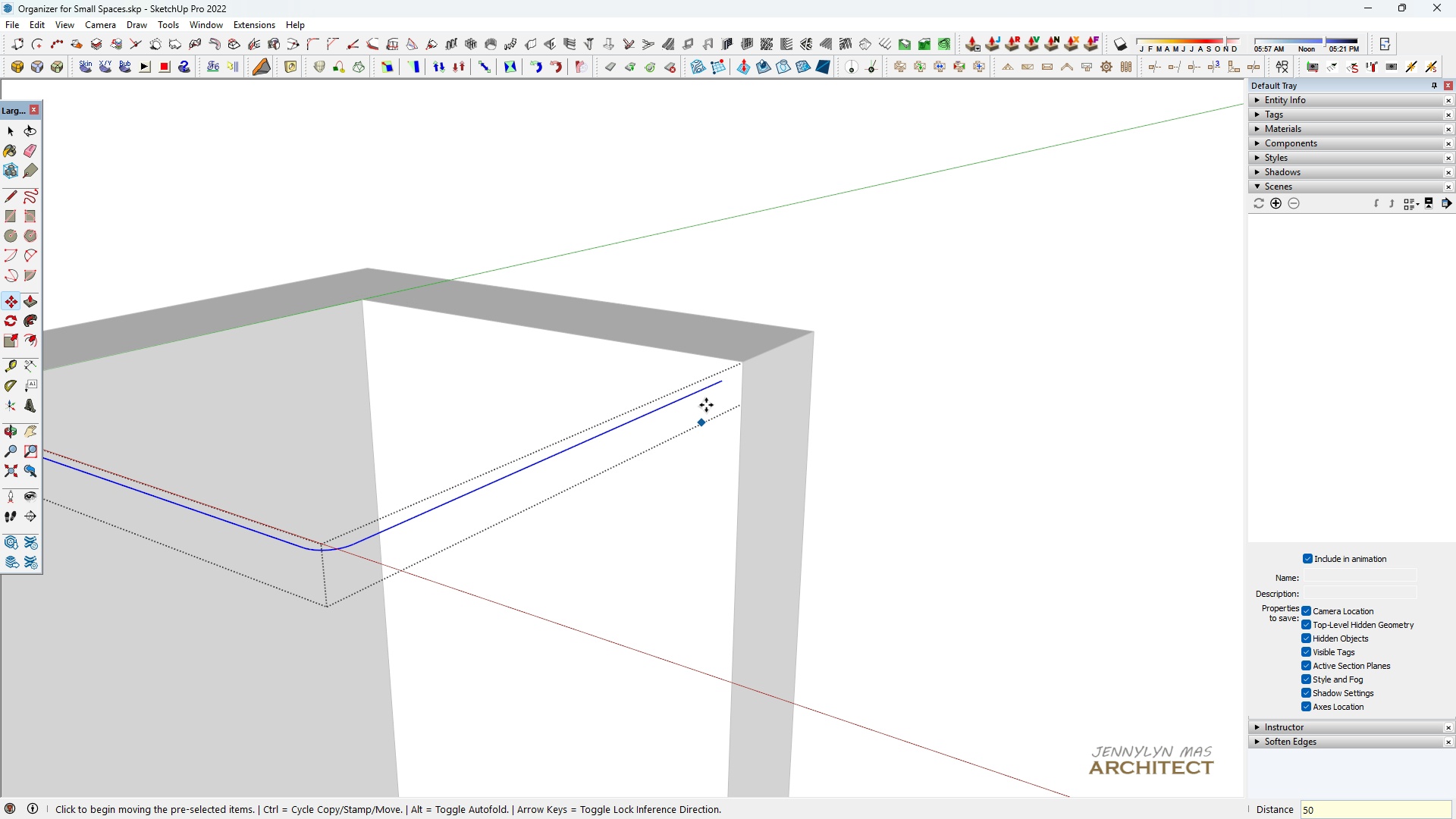 
scroll: coordinate [736, 368], scroll_direction: up, amount: 16.0
 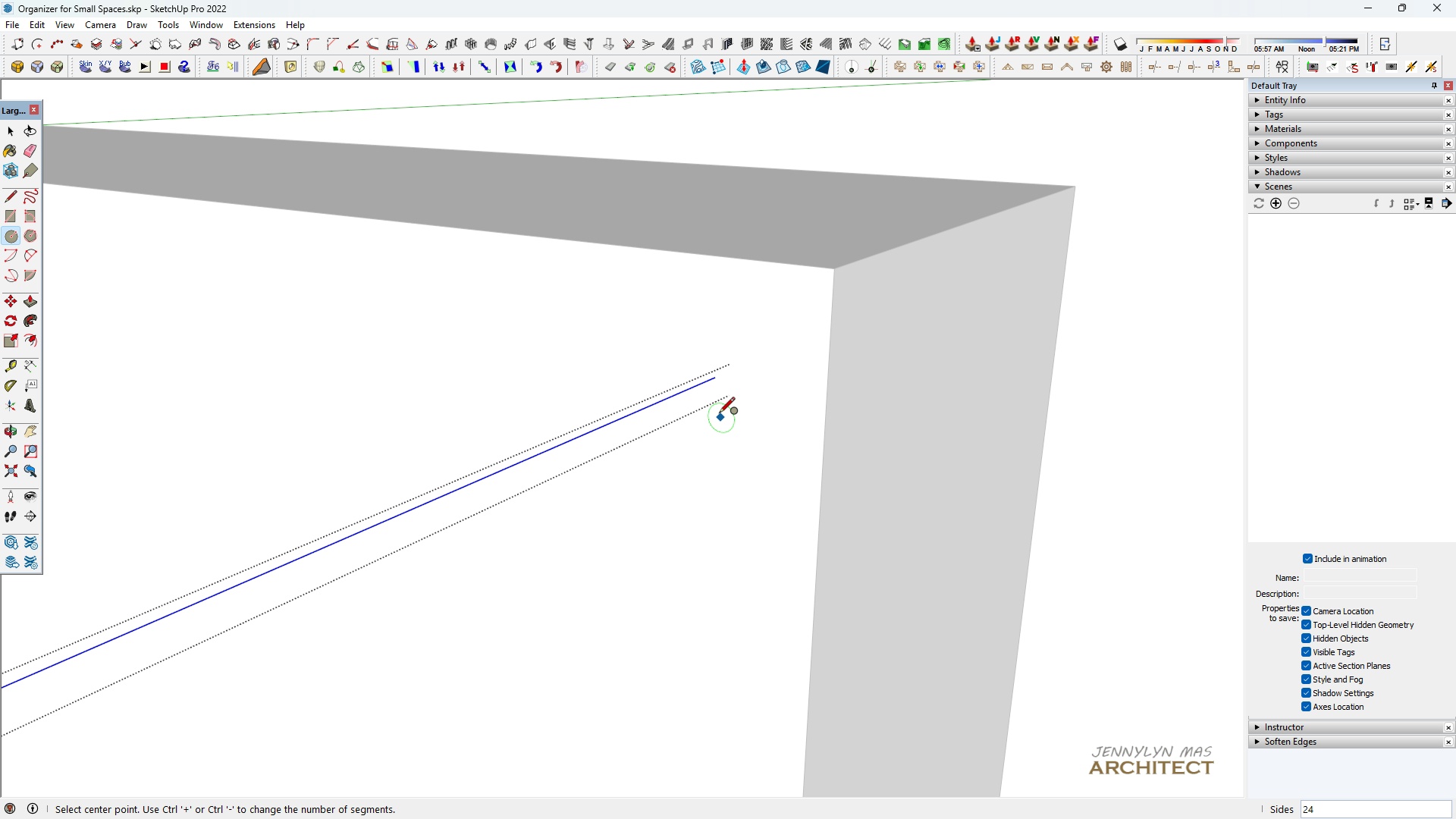 
key(Space)
 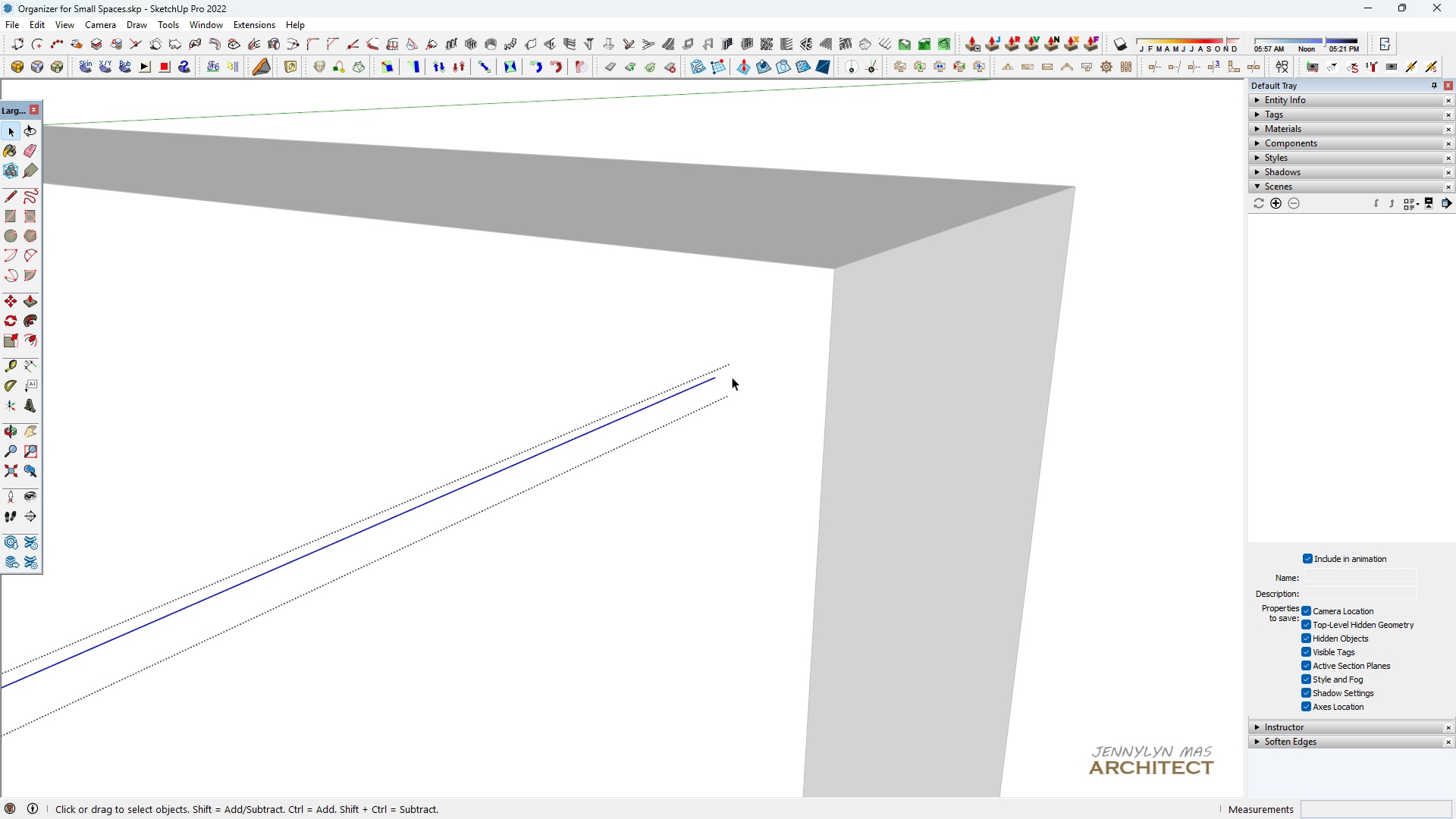 
key(C)
 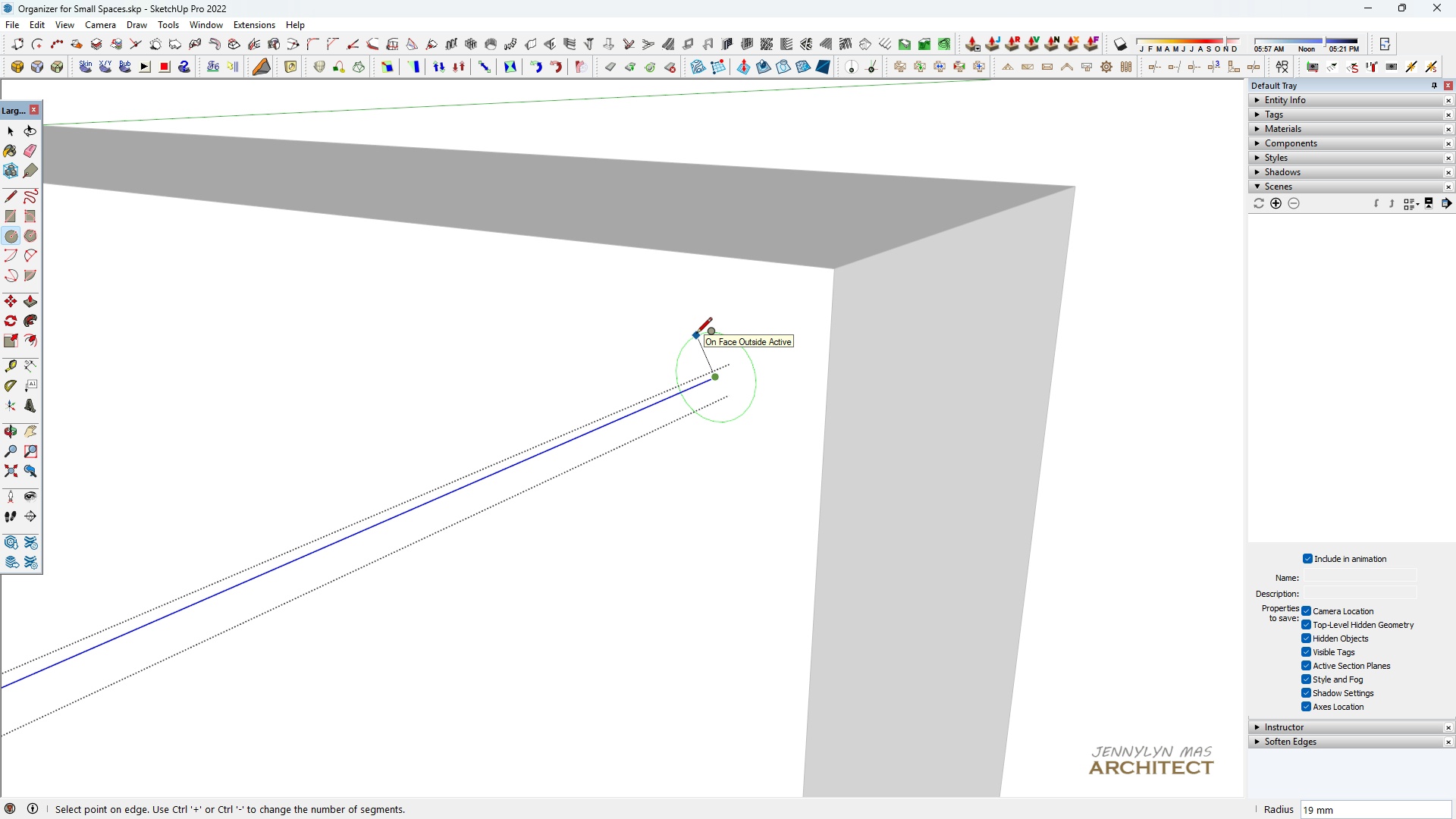 
key(9)
 